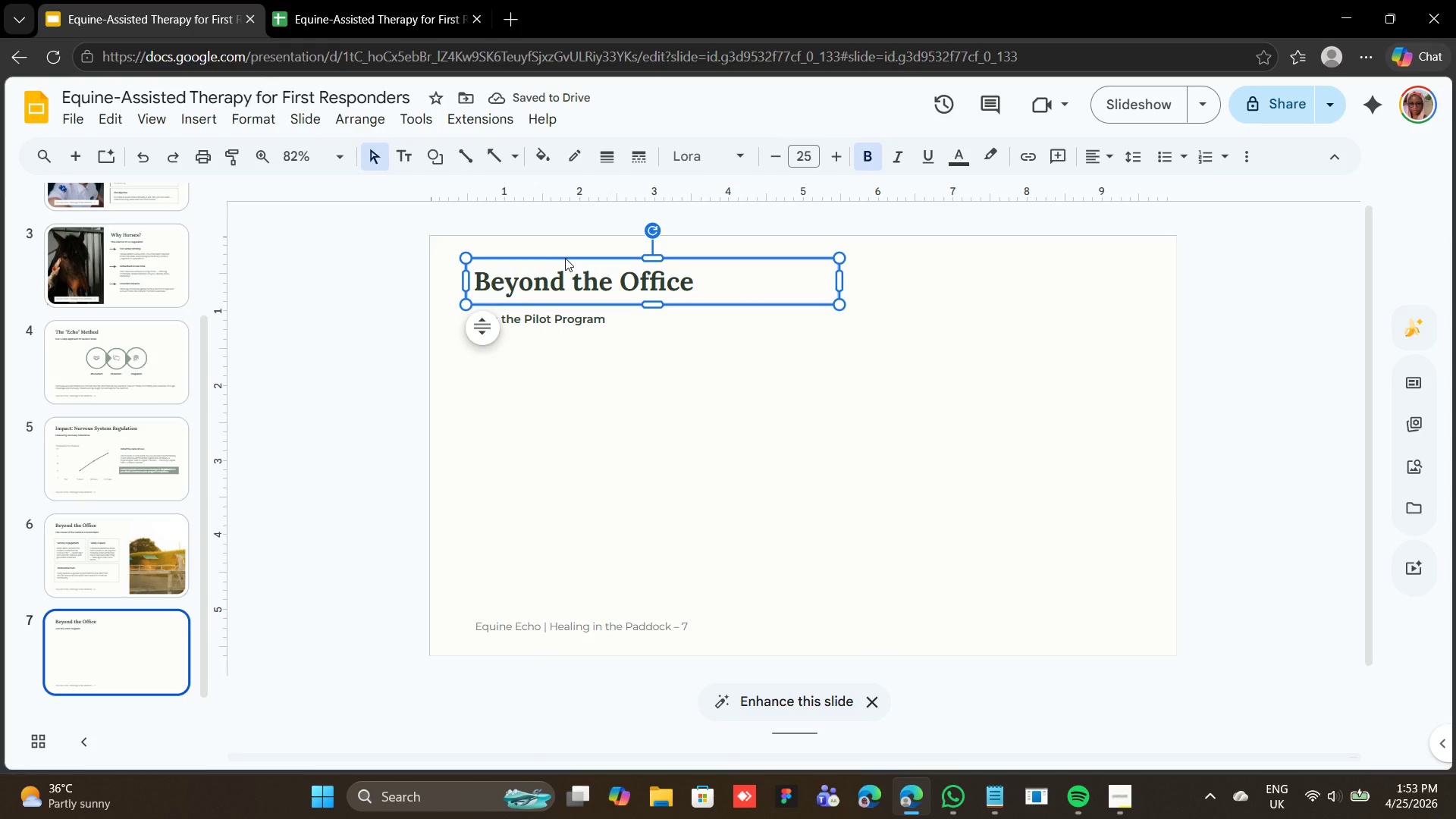 
left_click_drag(start_coordinate=[565, 258], to_coordinate=[570, 344])
 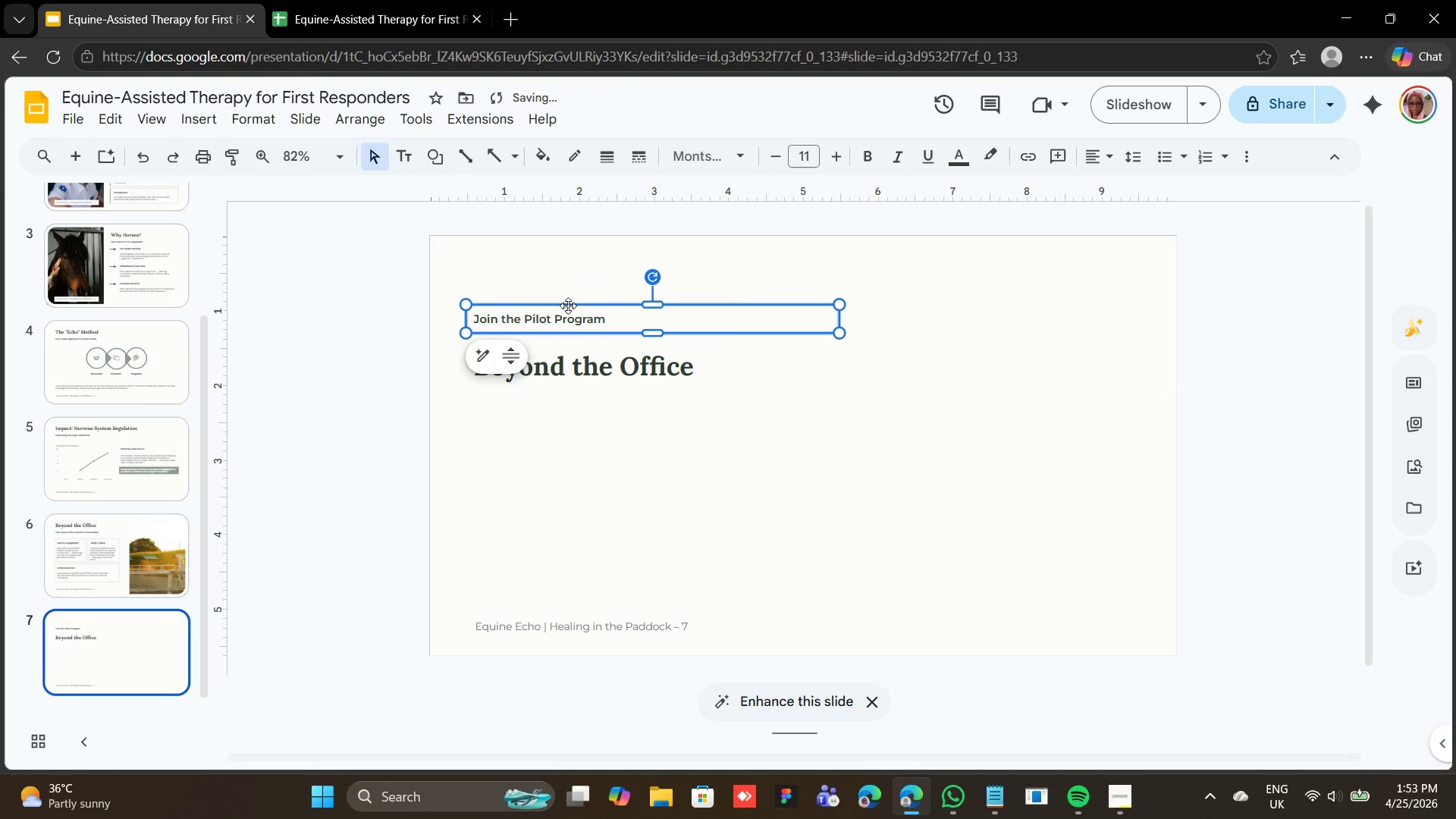 
left_click_drag(start_coordinate=[568, 306], to_coordinate=[572, 259])
 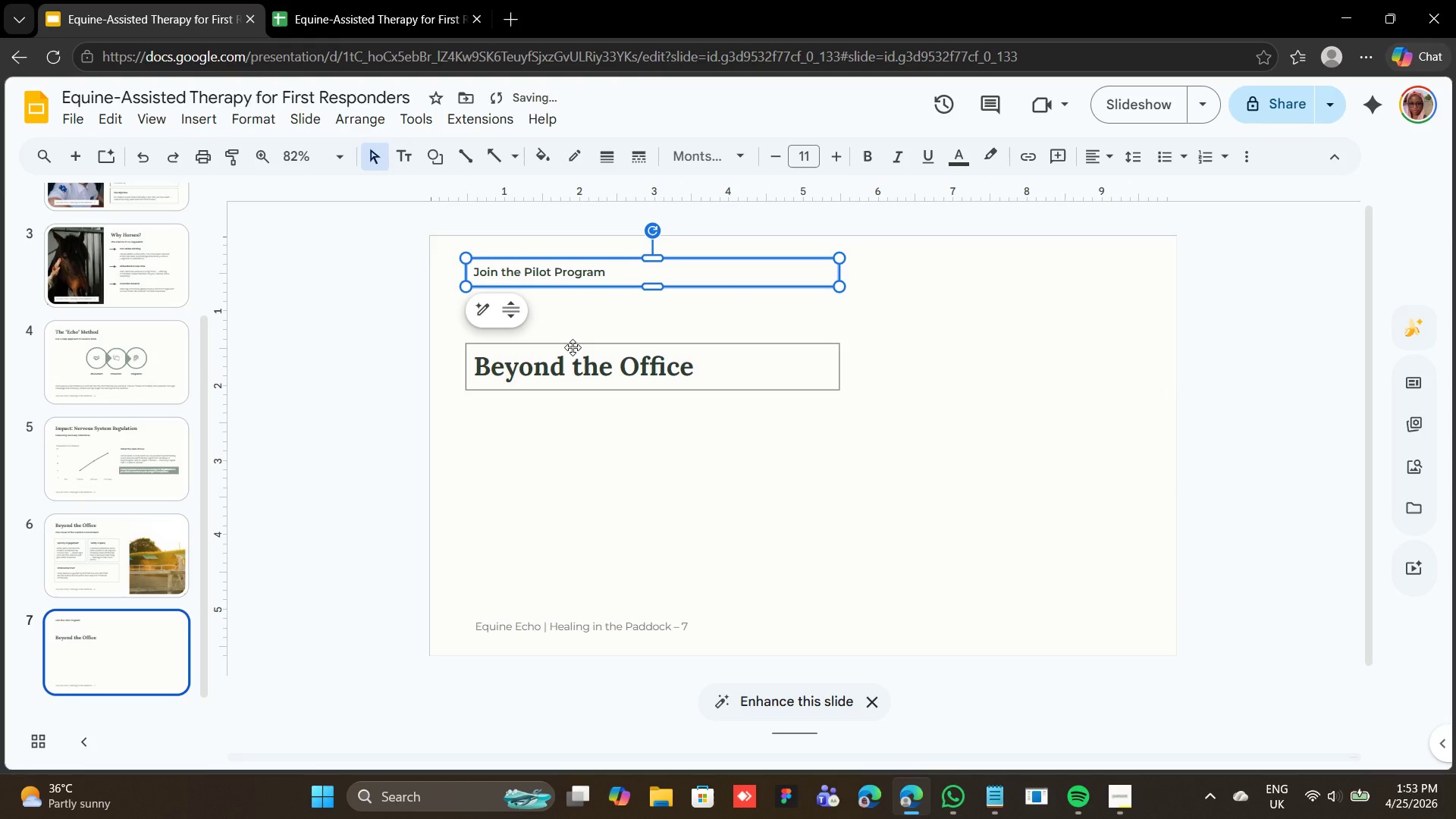 
left_click([572, 347])
 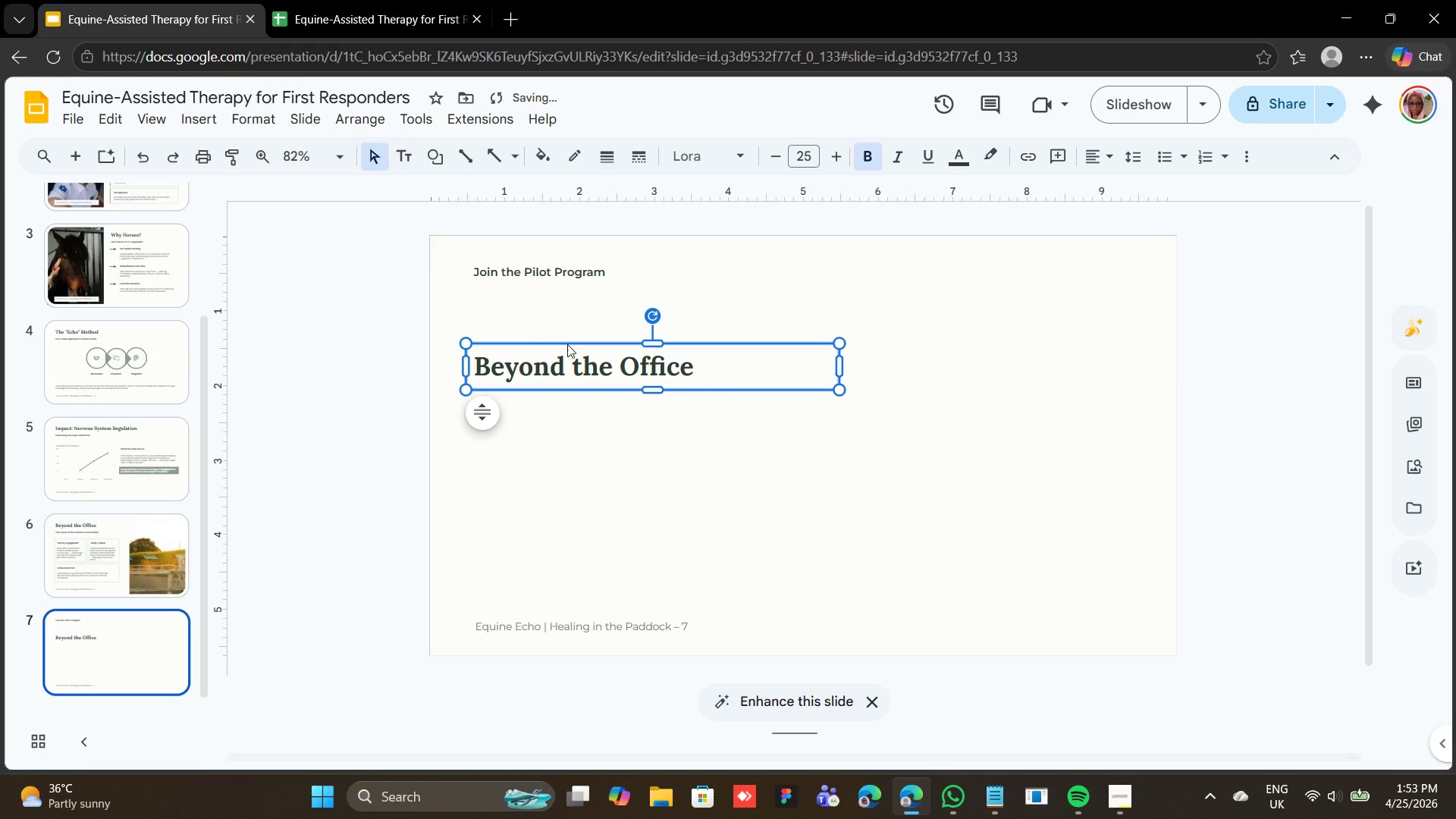 
left_click_drag(start_coordinate=[567, 344], to_coordinate=[569, 293])
 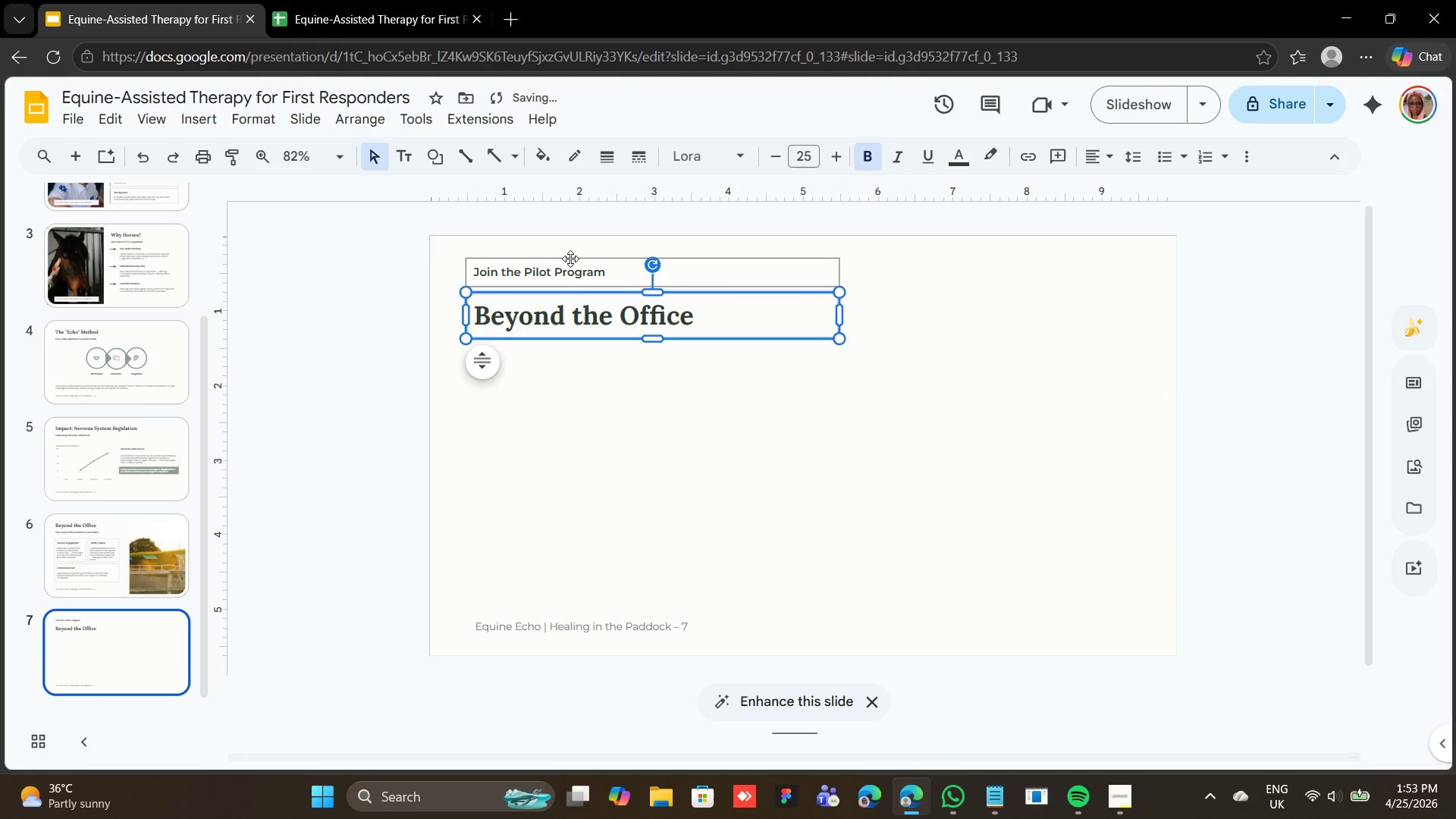 
left_click([570, 259])
 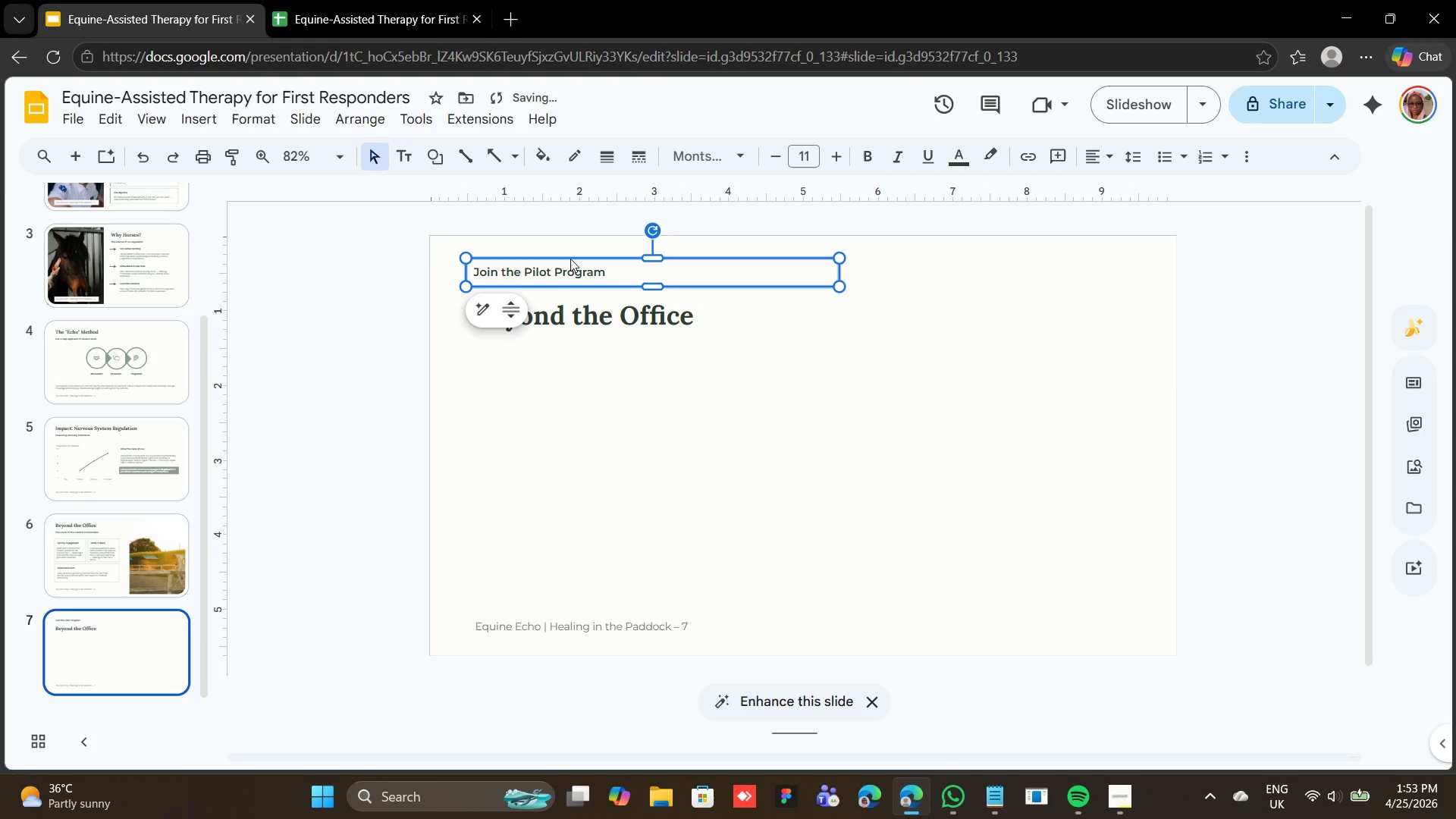 
left_click_drag(start_coordinate=[570, 259], to_coordinate=[574, 258])
 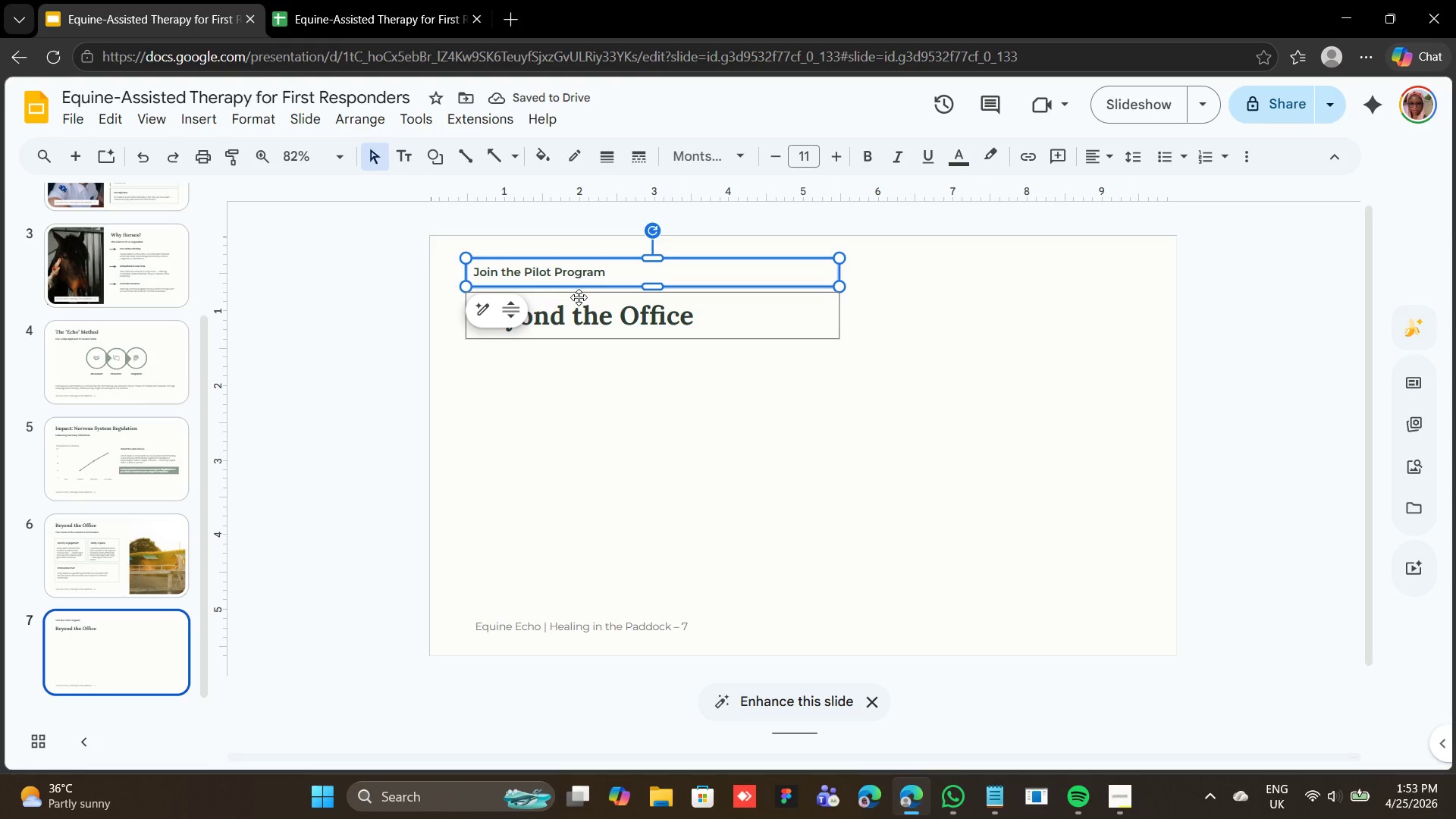 
left_click([579, 297])
 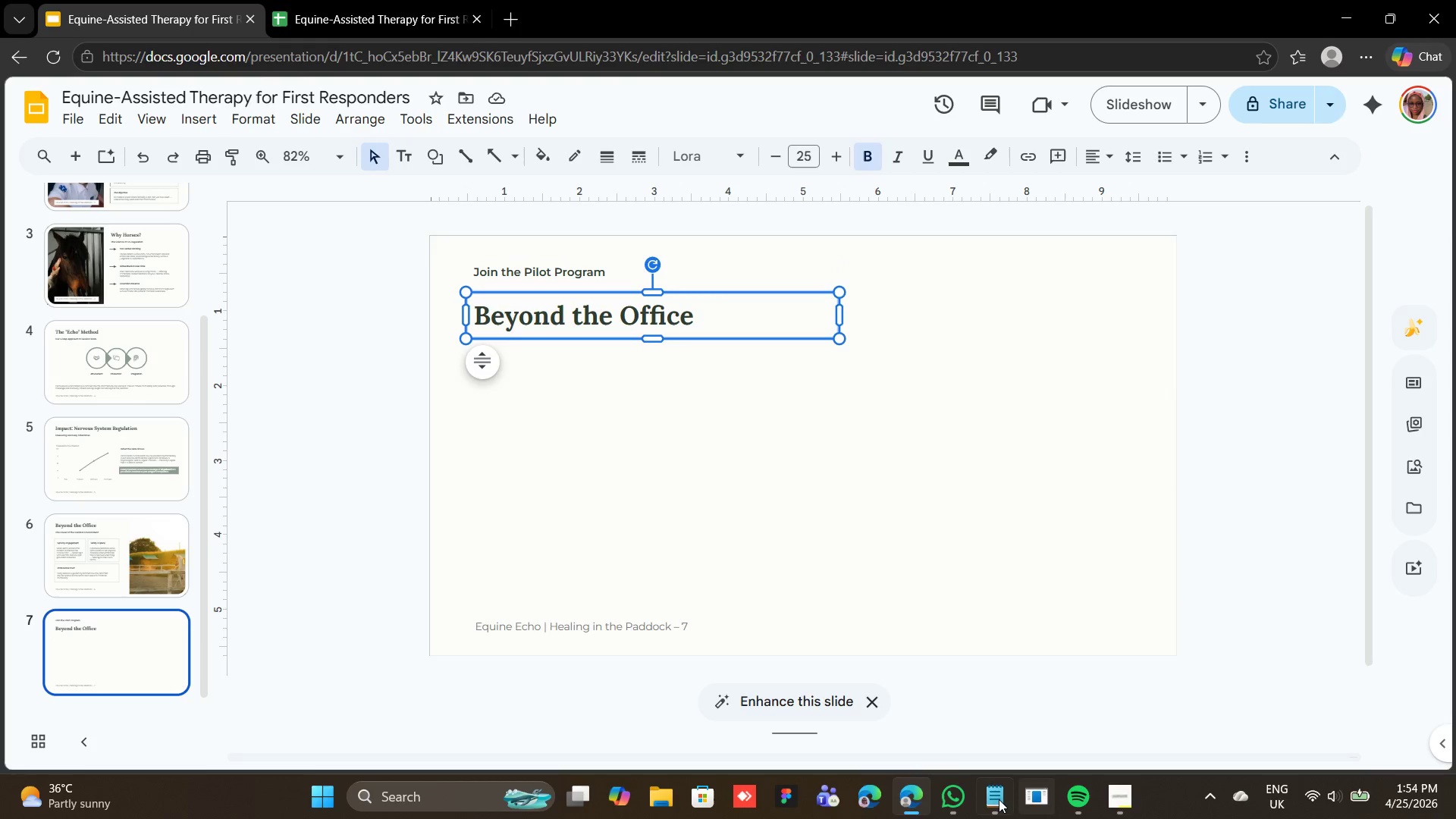 
left_click([998, 800])
 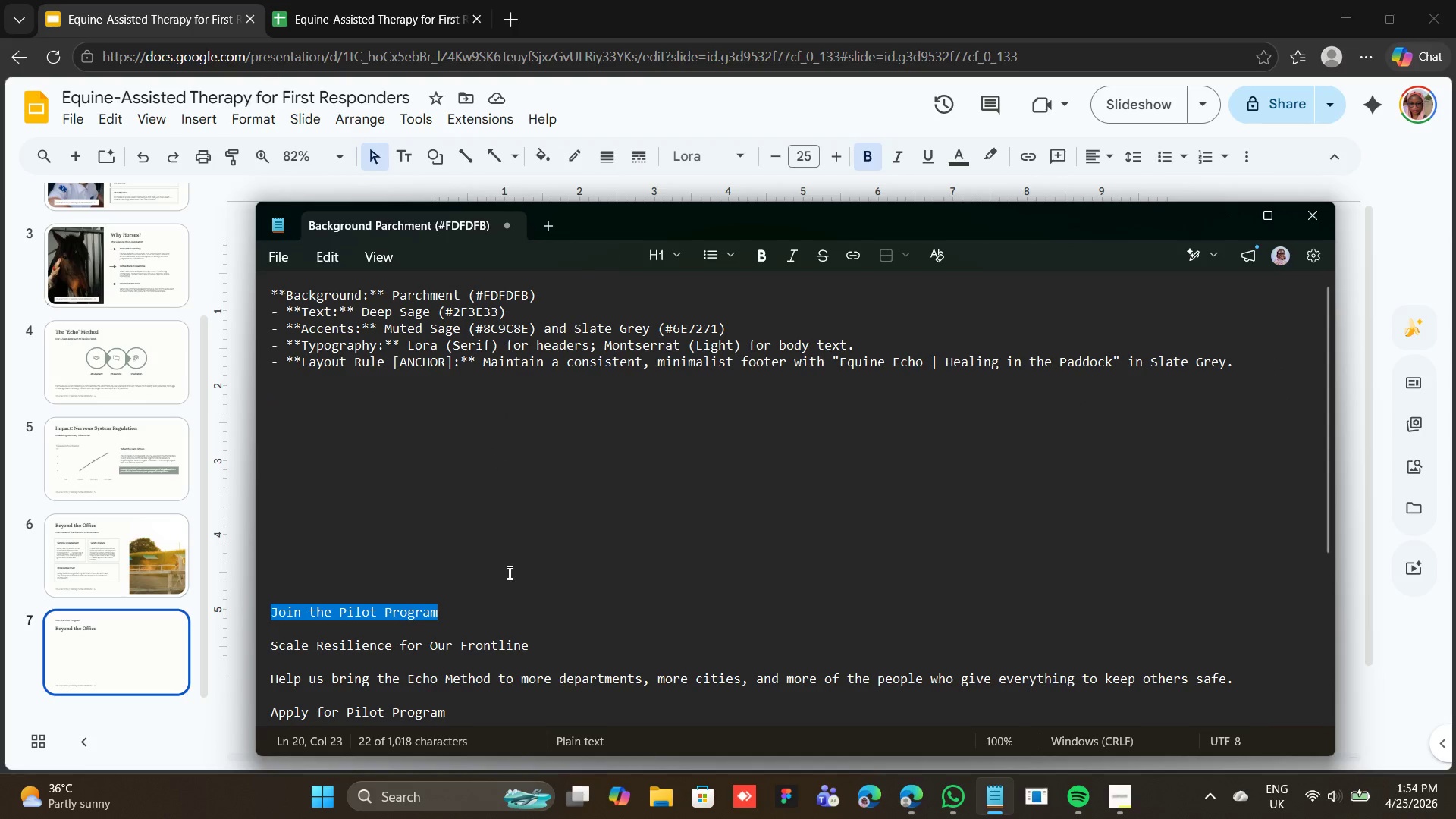 
key(Backspace)
 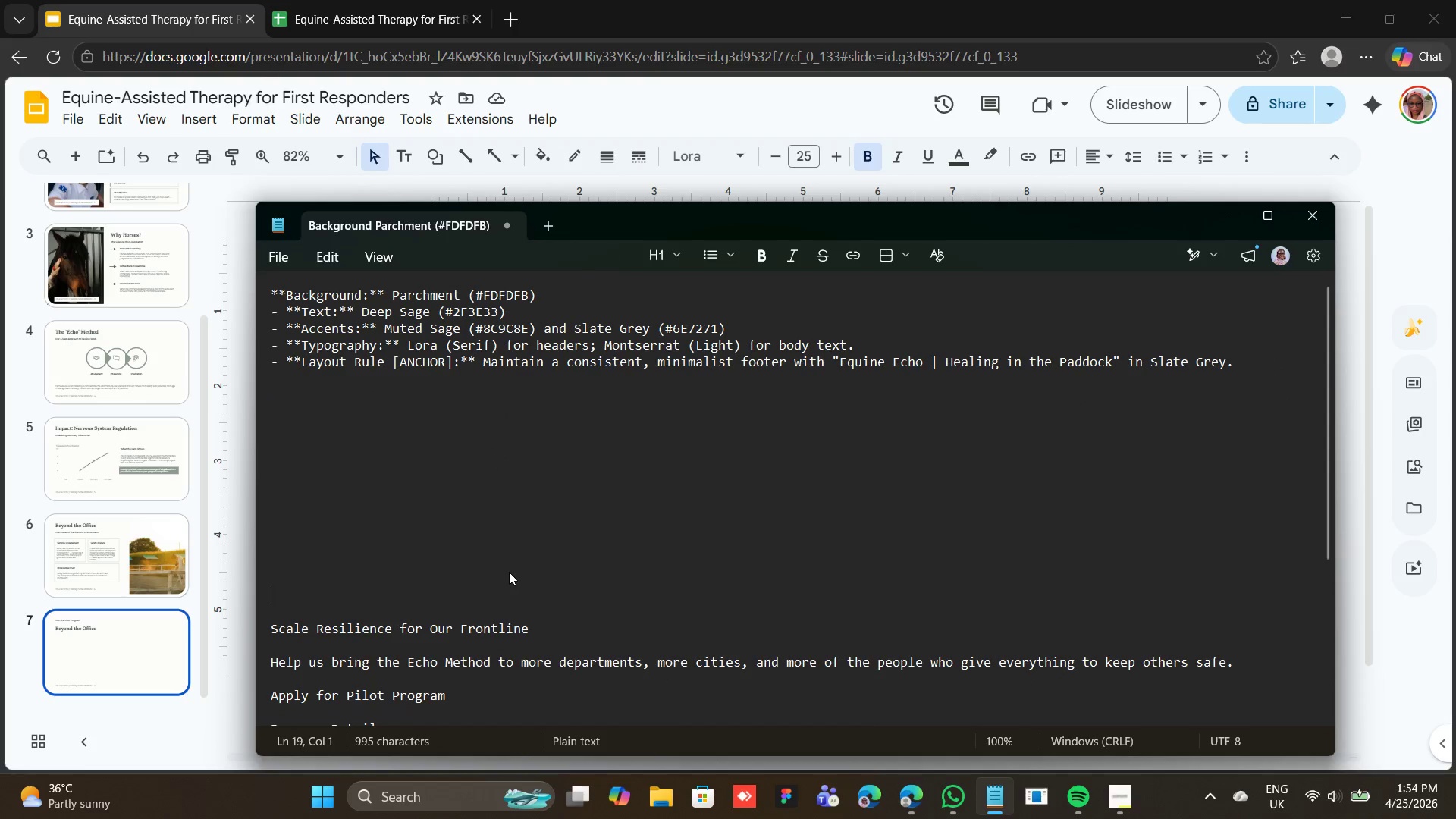 
key(Backspace)
 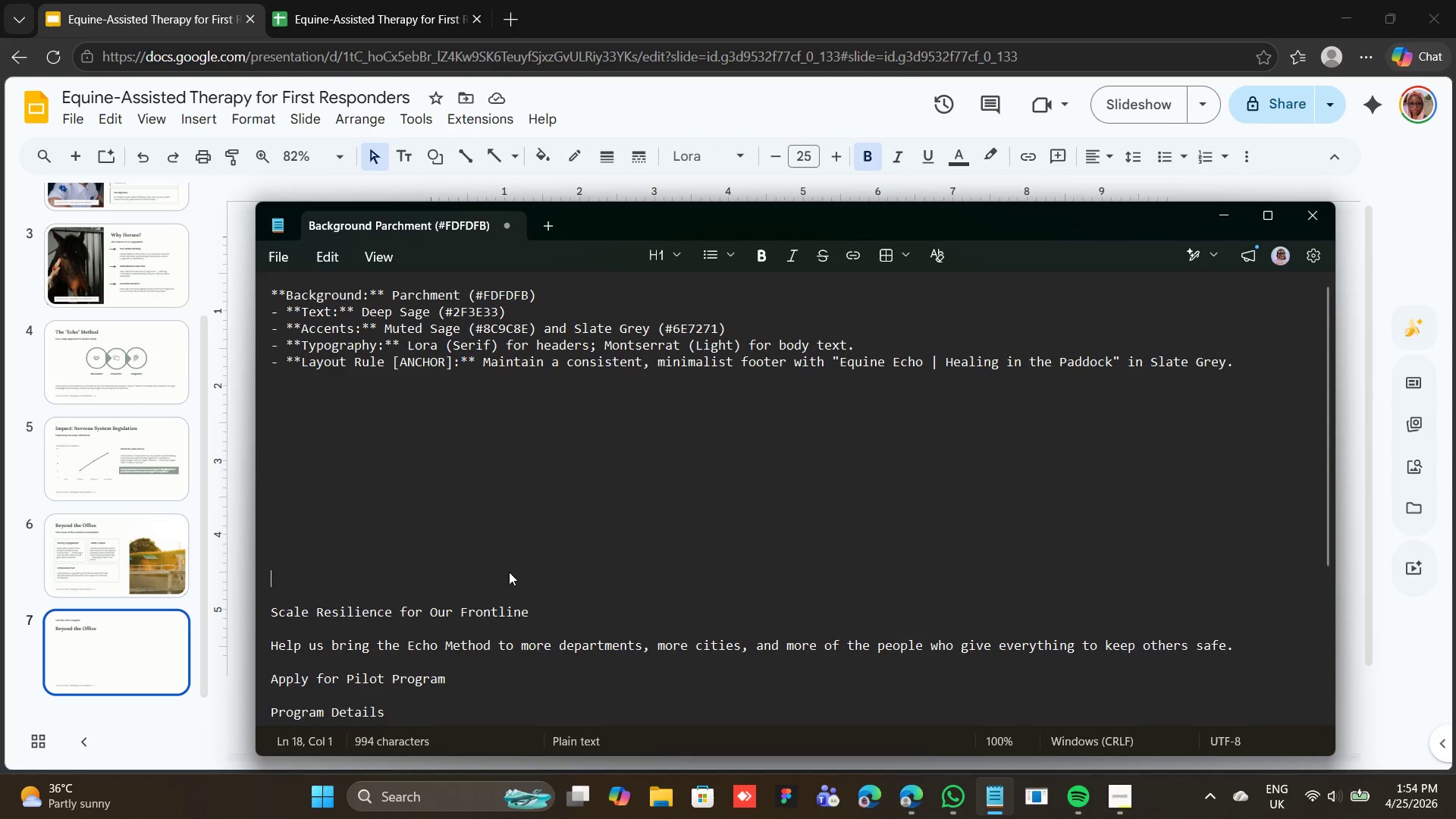 
key(Backspace)
 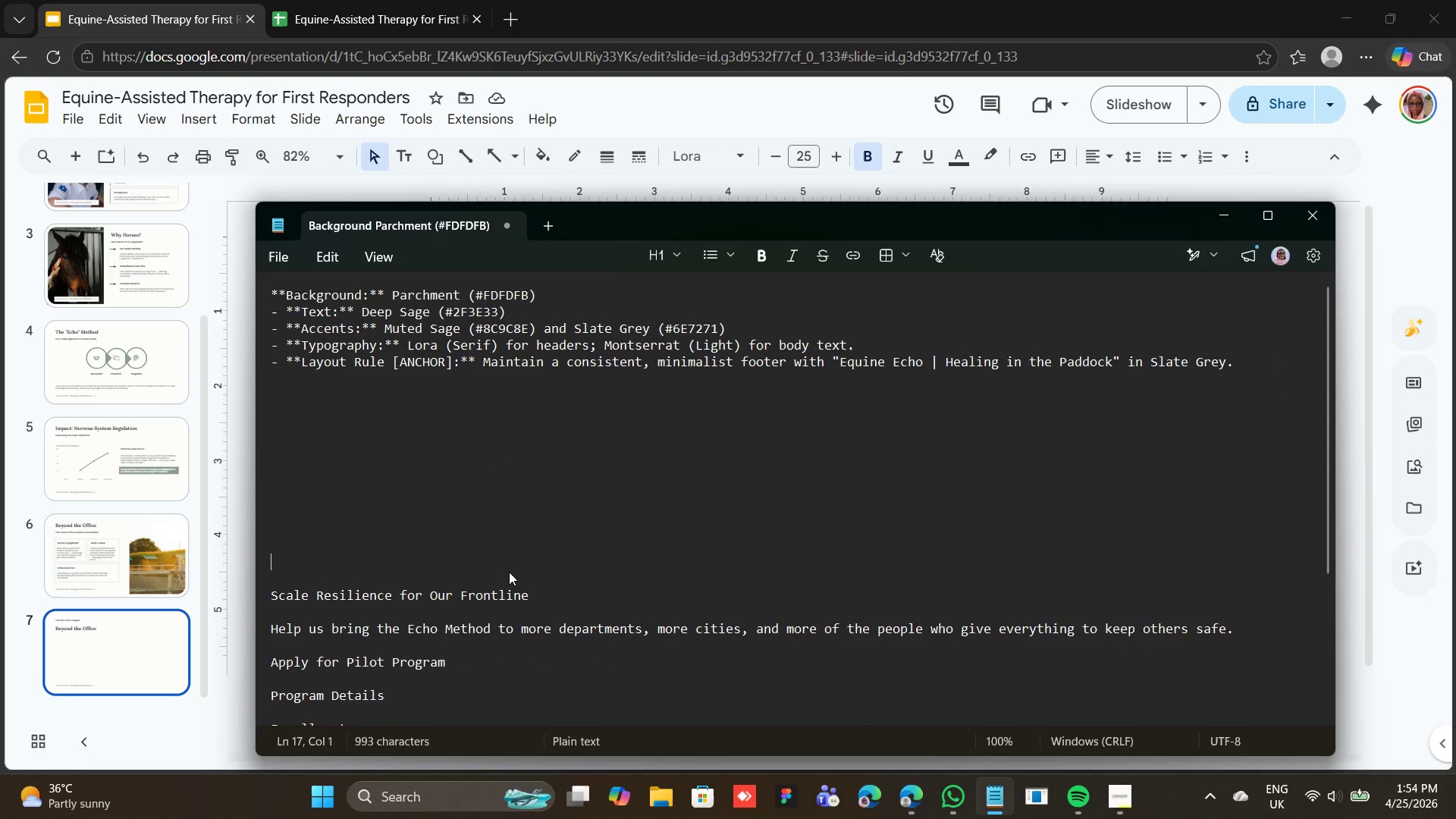 
key(Backspace)
 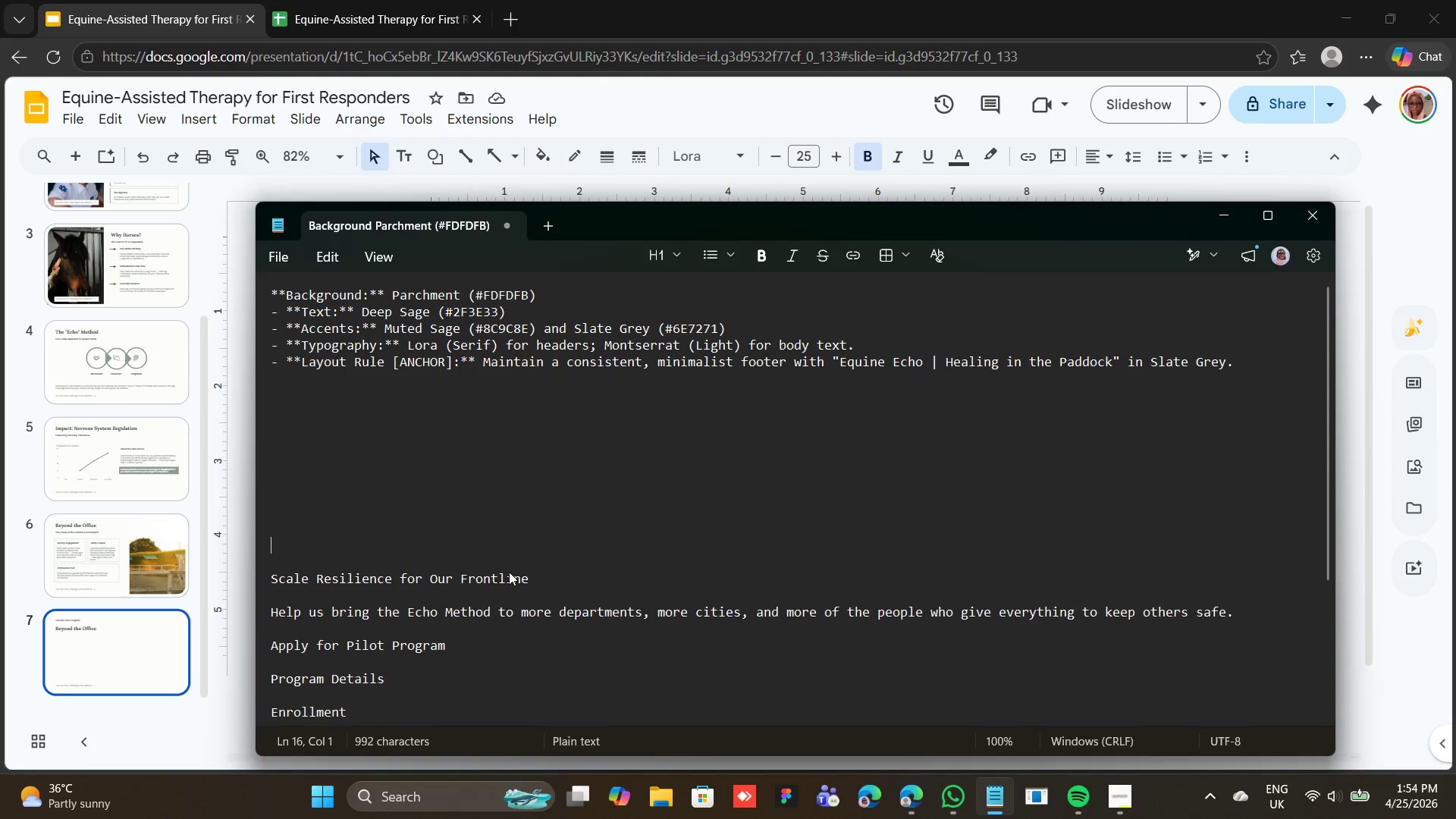 
key(Backspace)
 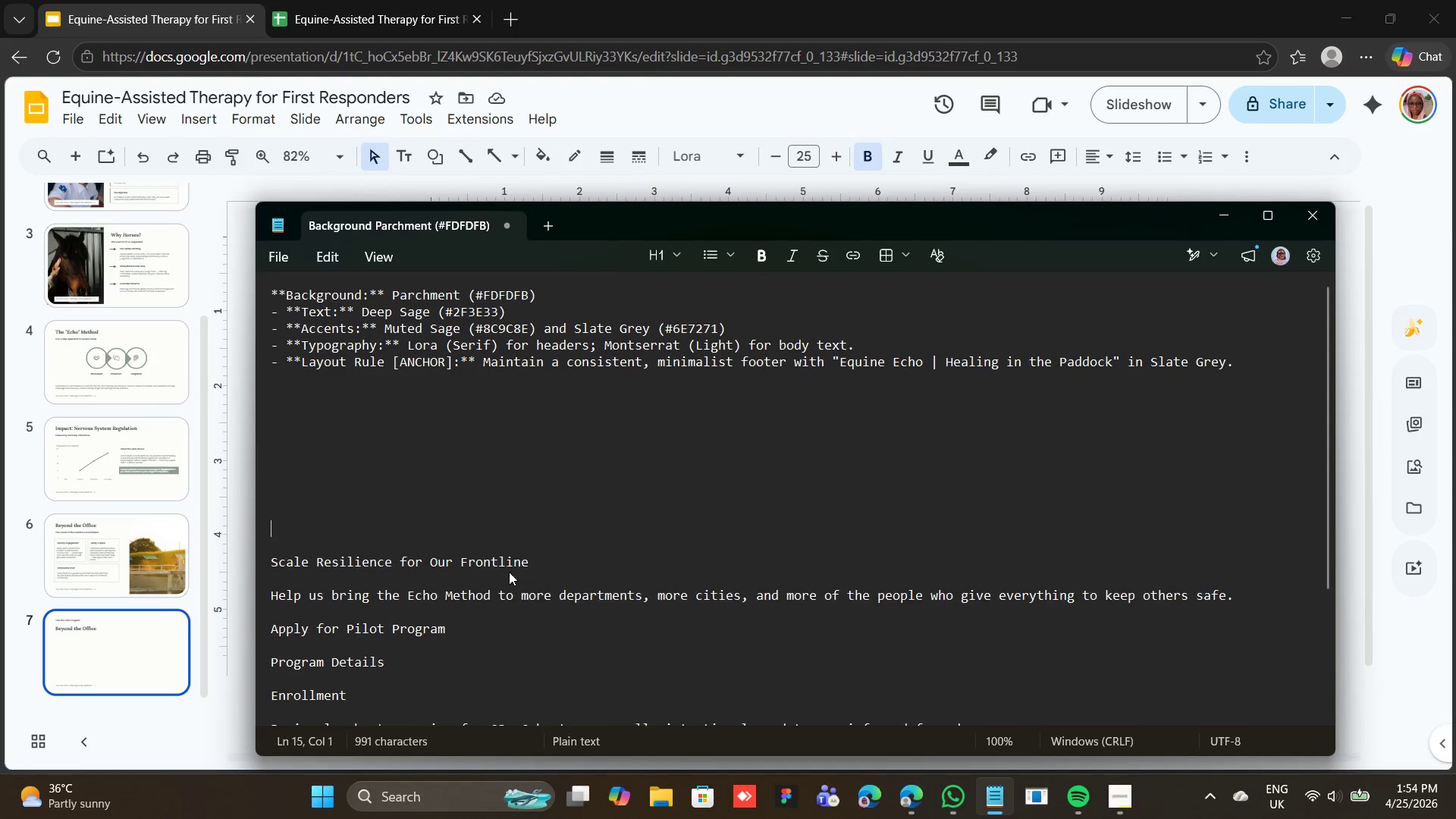 
key(Backspace)
 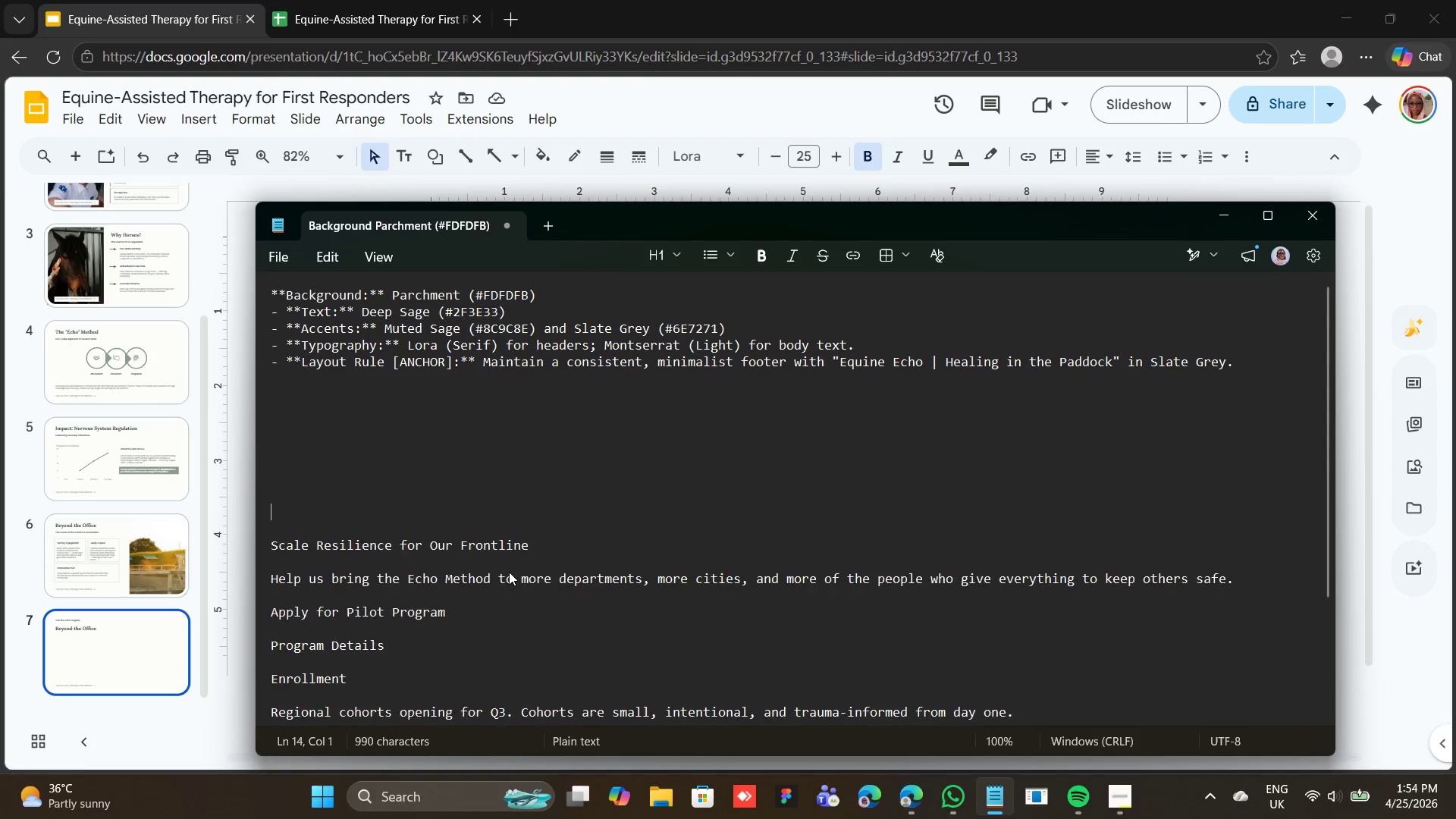 
key(Backspace)
 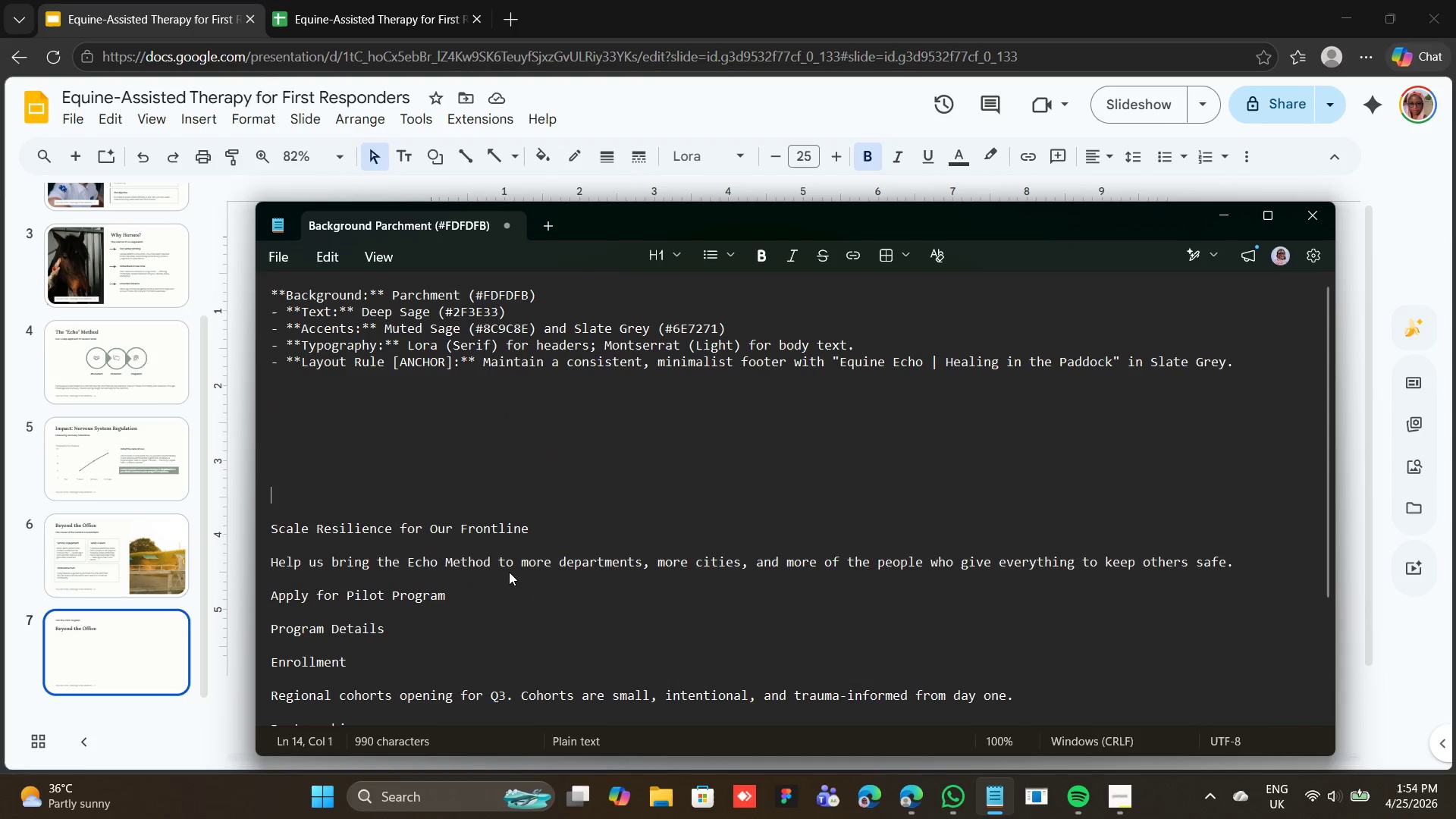 
key(Backspace)
 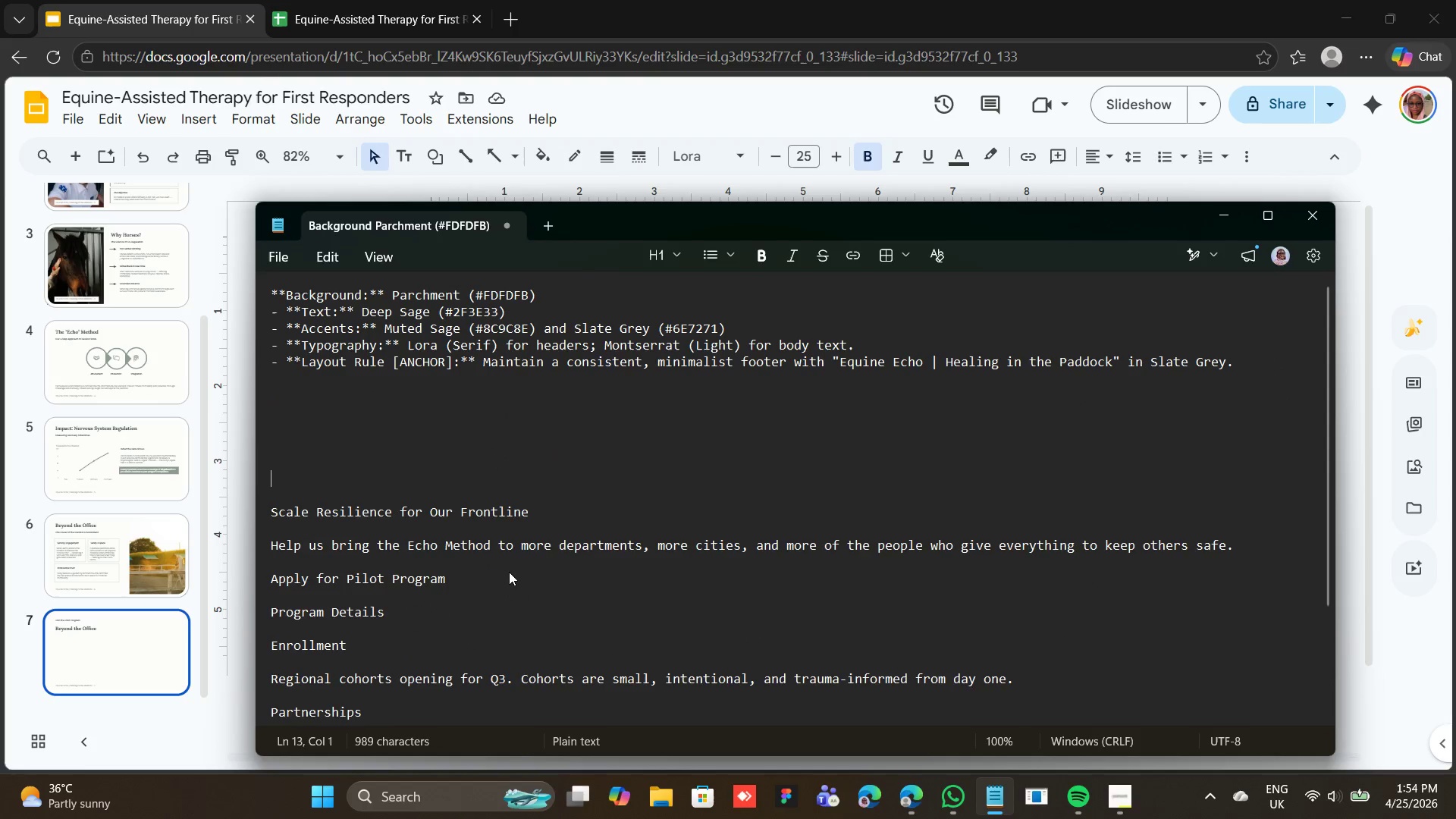 
key(Backspace)
 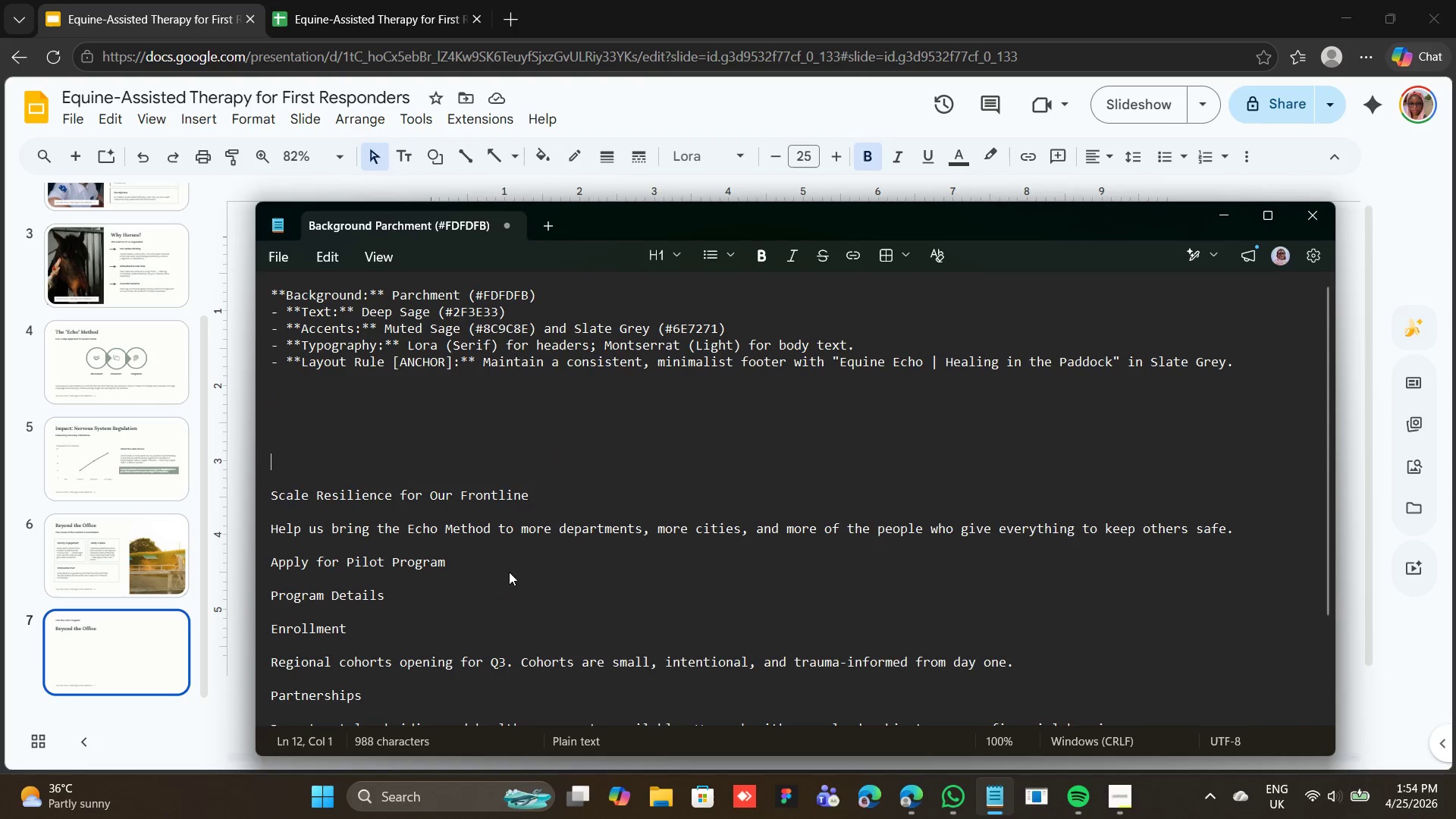 
key(Backspace)
 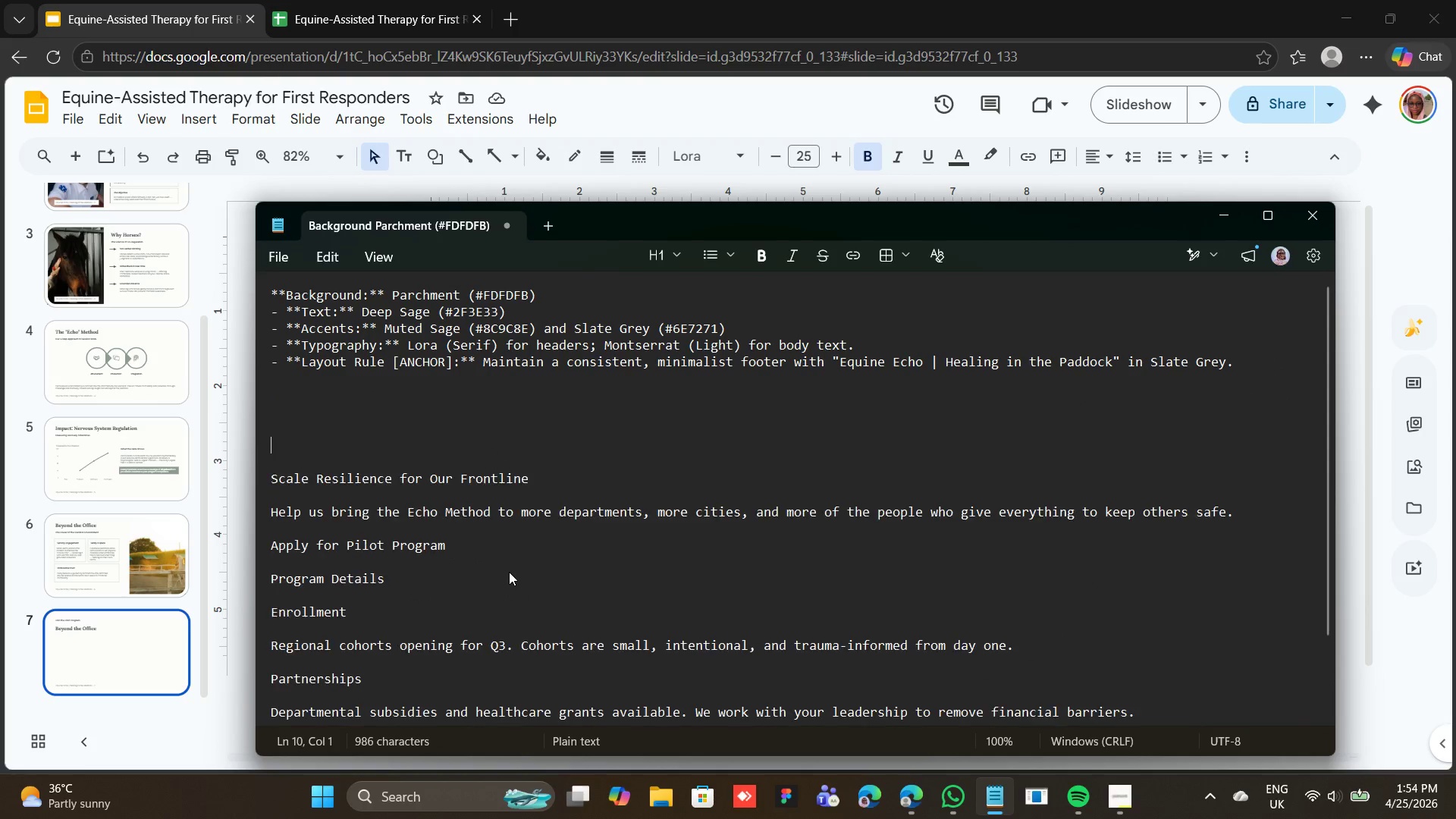 
key(Backspace)
 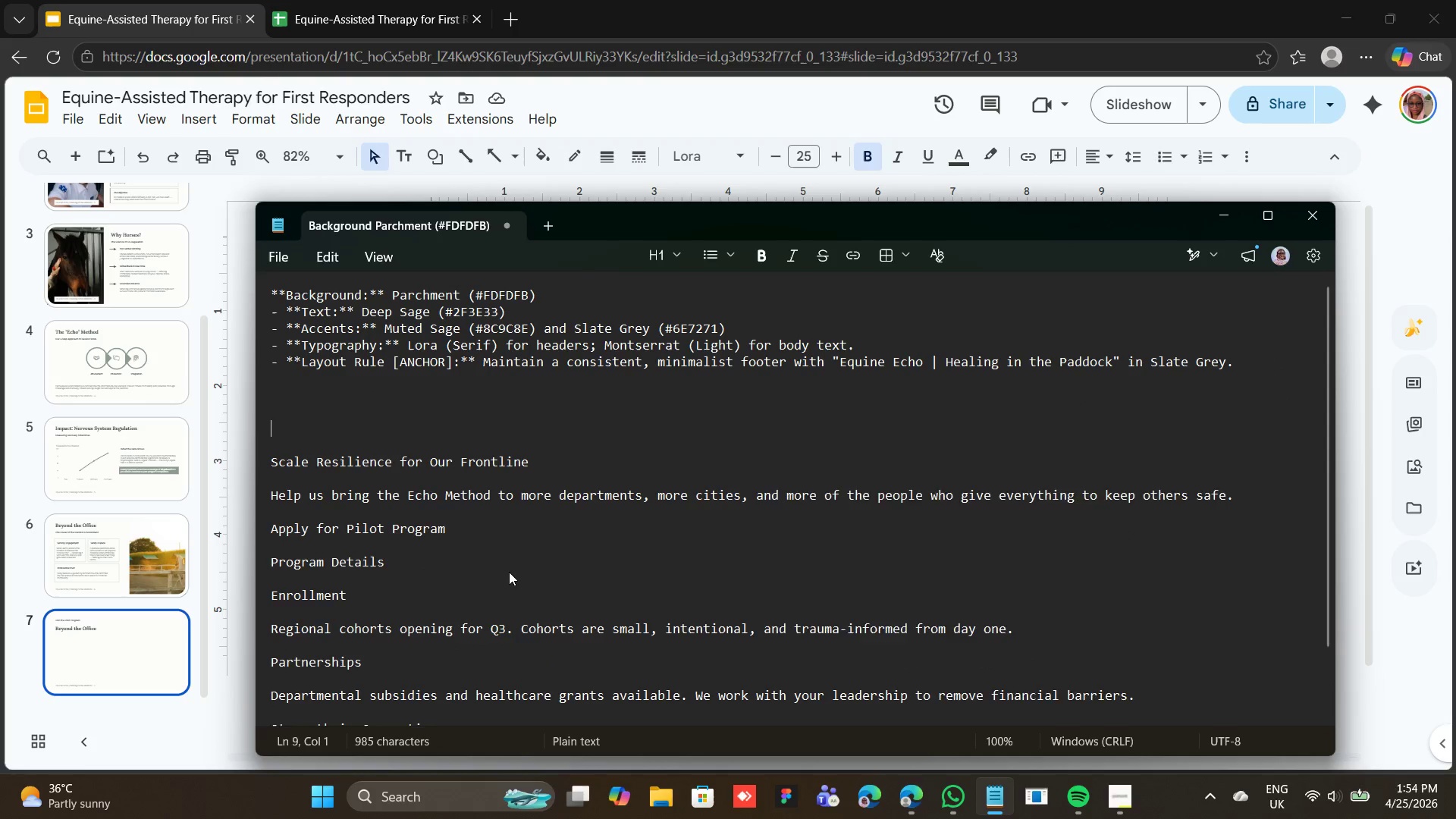 
key(Backspace)
 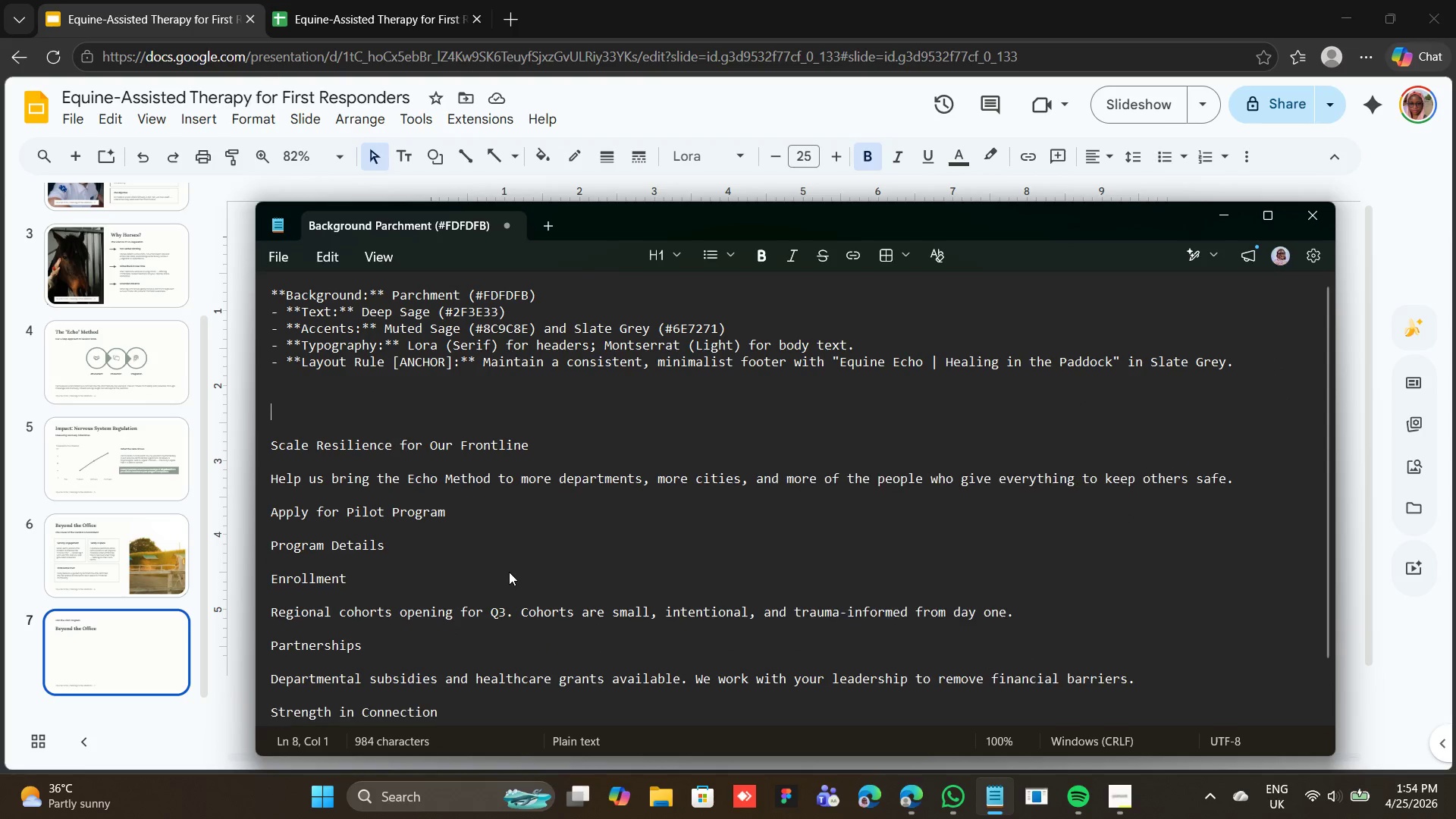 
key(Backspace)
 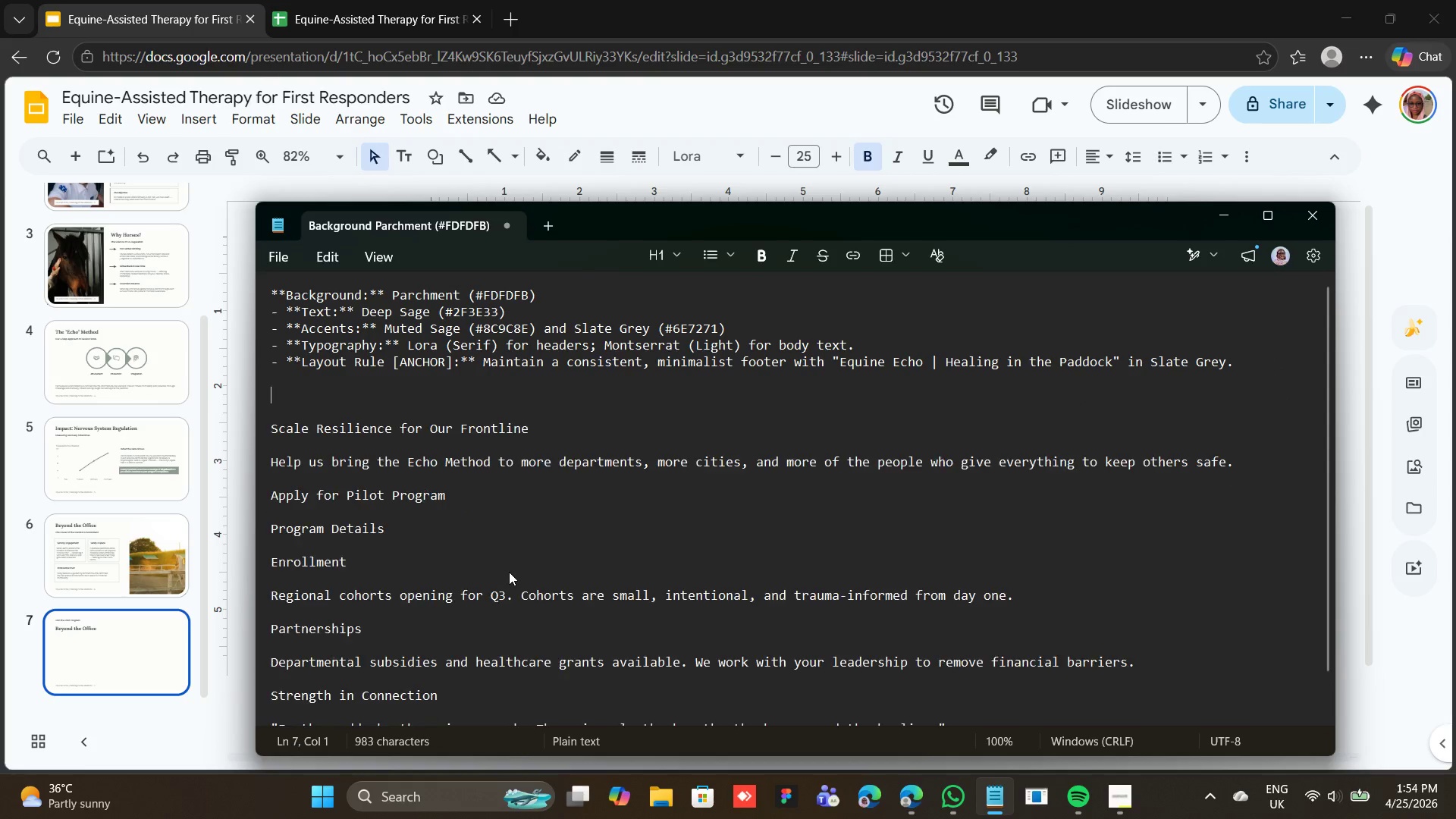 
key(Backspace)
 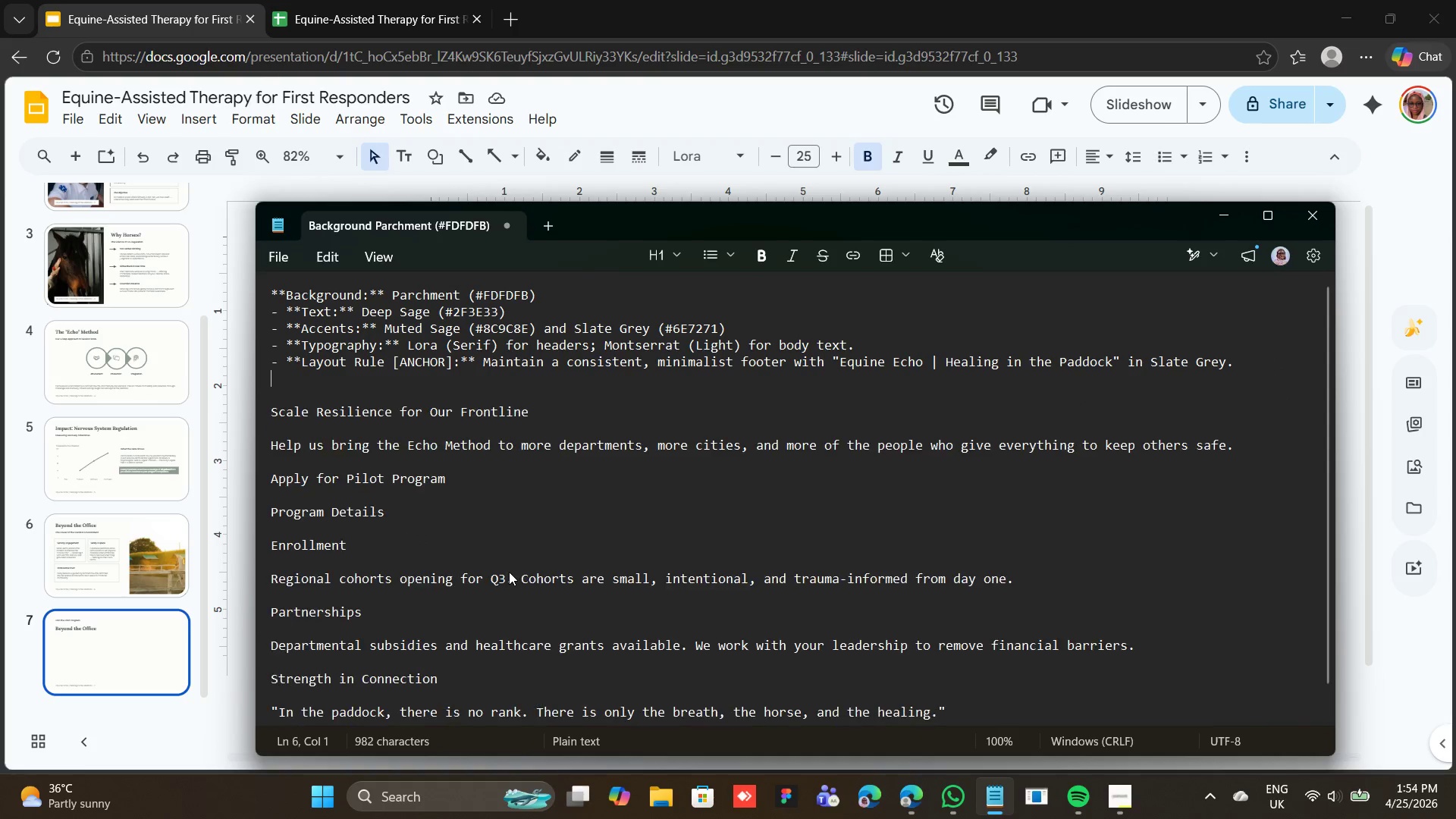 
key(Backspace)
 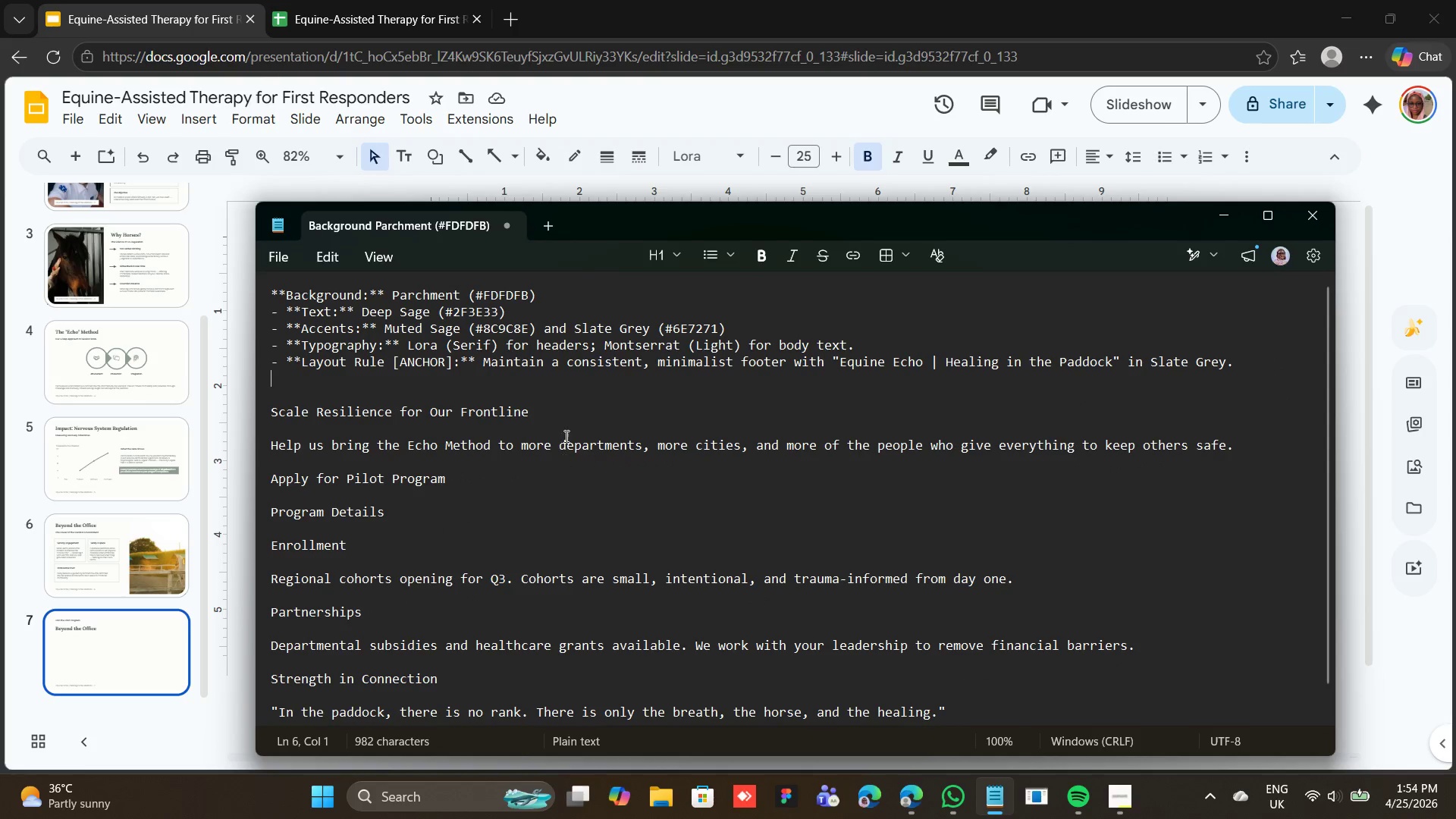 
left_click_drag(start_coordinate=[527, 406], to_coordinate=[231, 414])
 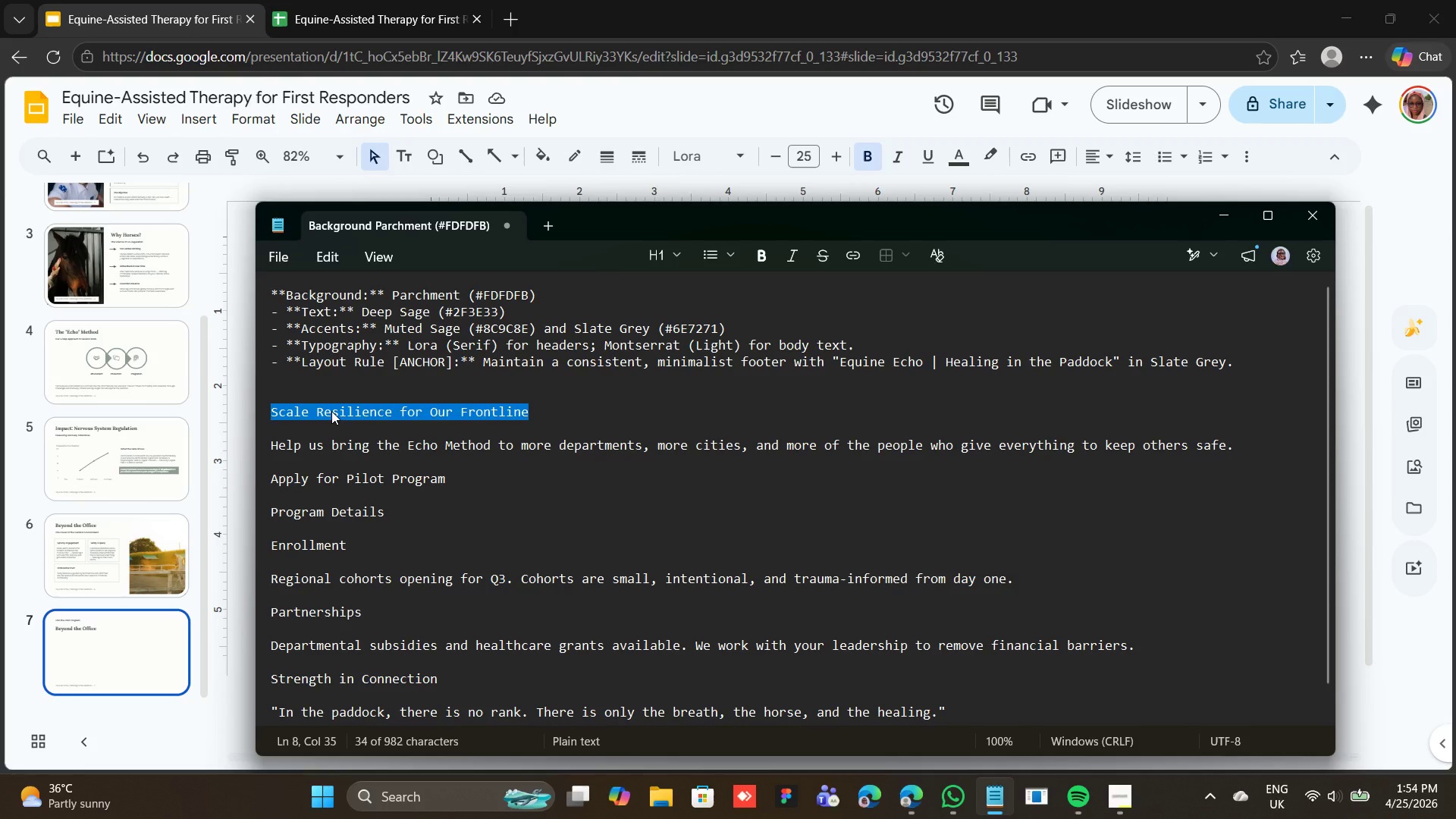 
right_click([331, 411])
 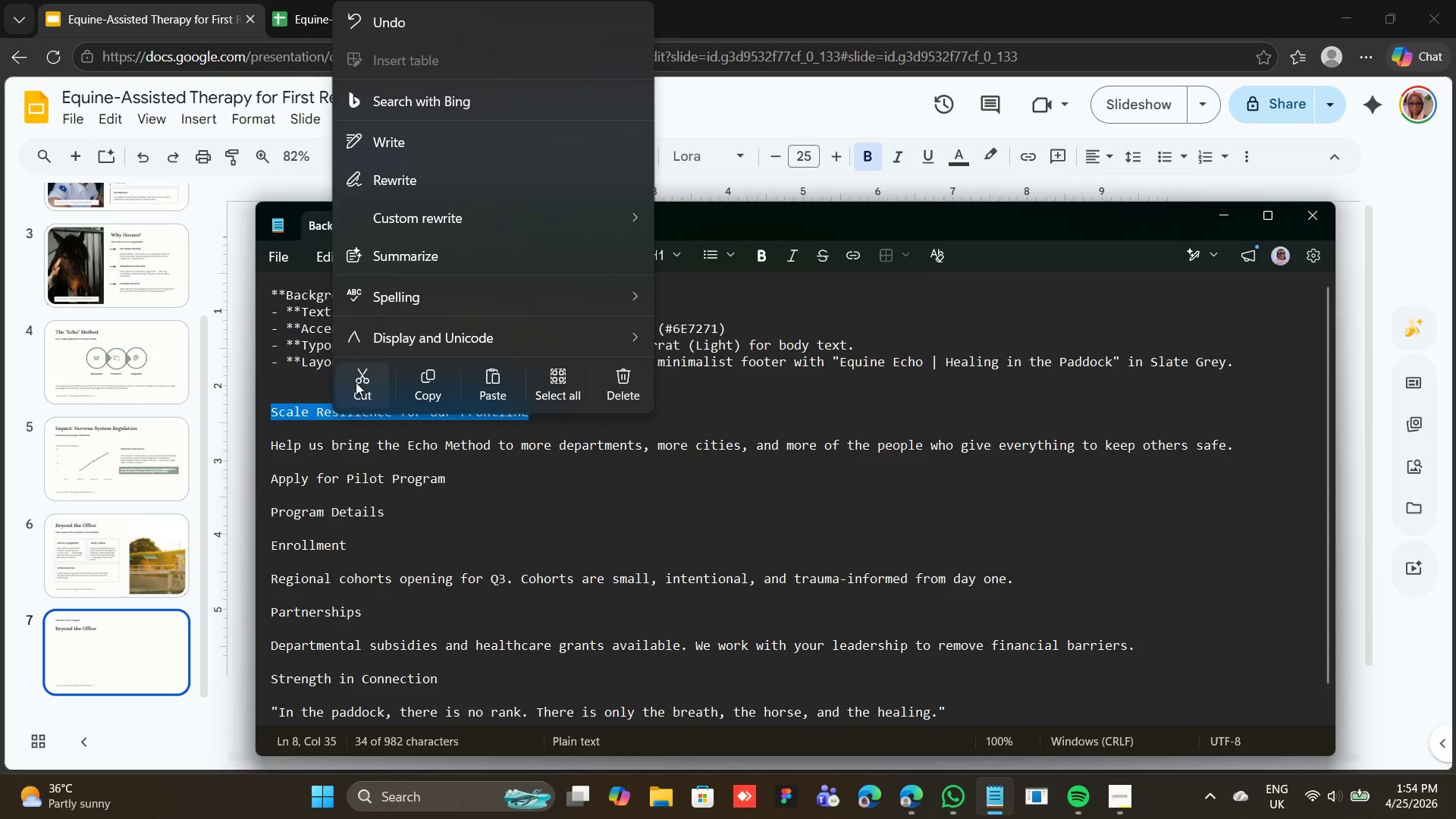 
left_click([357, 382])
 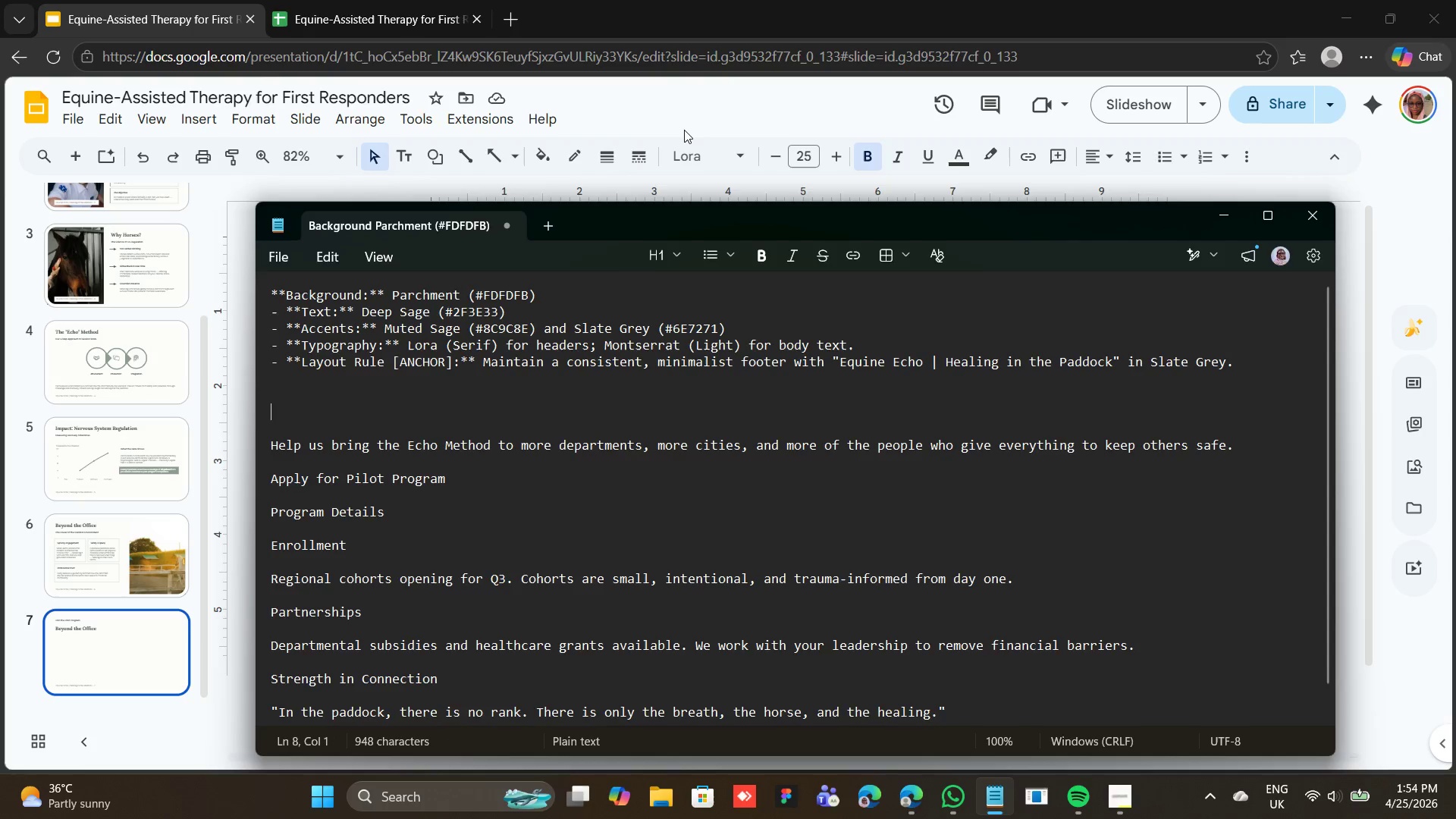 
left_click([684, 129])
 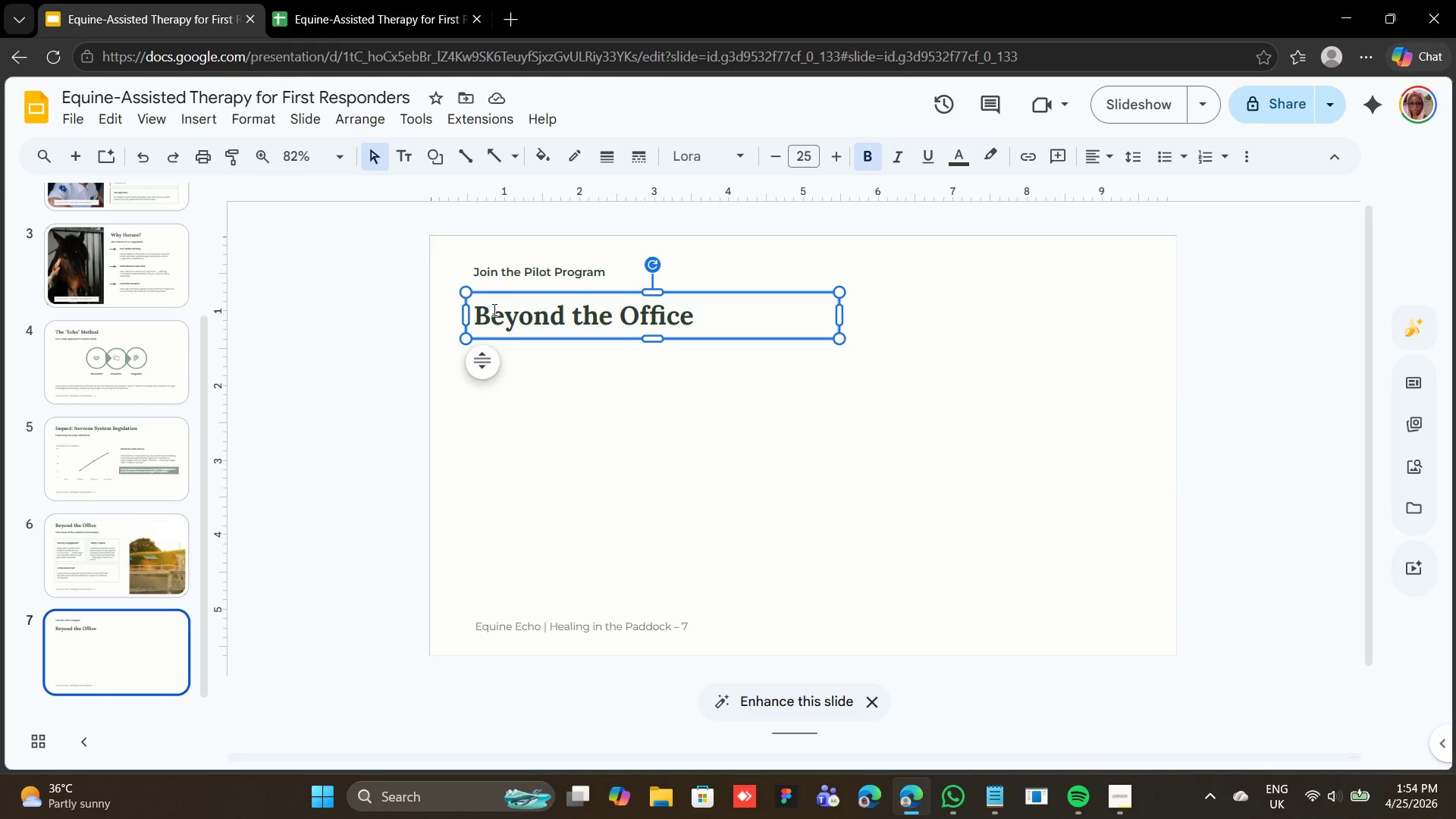 
double_click([507, 312])
 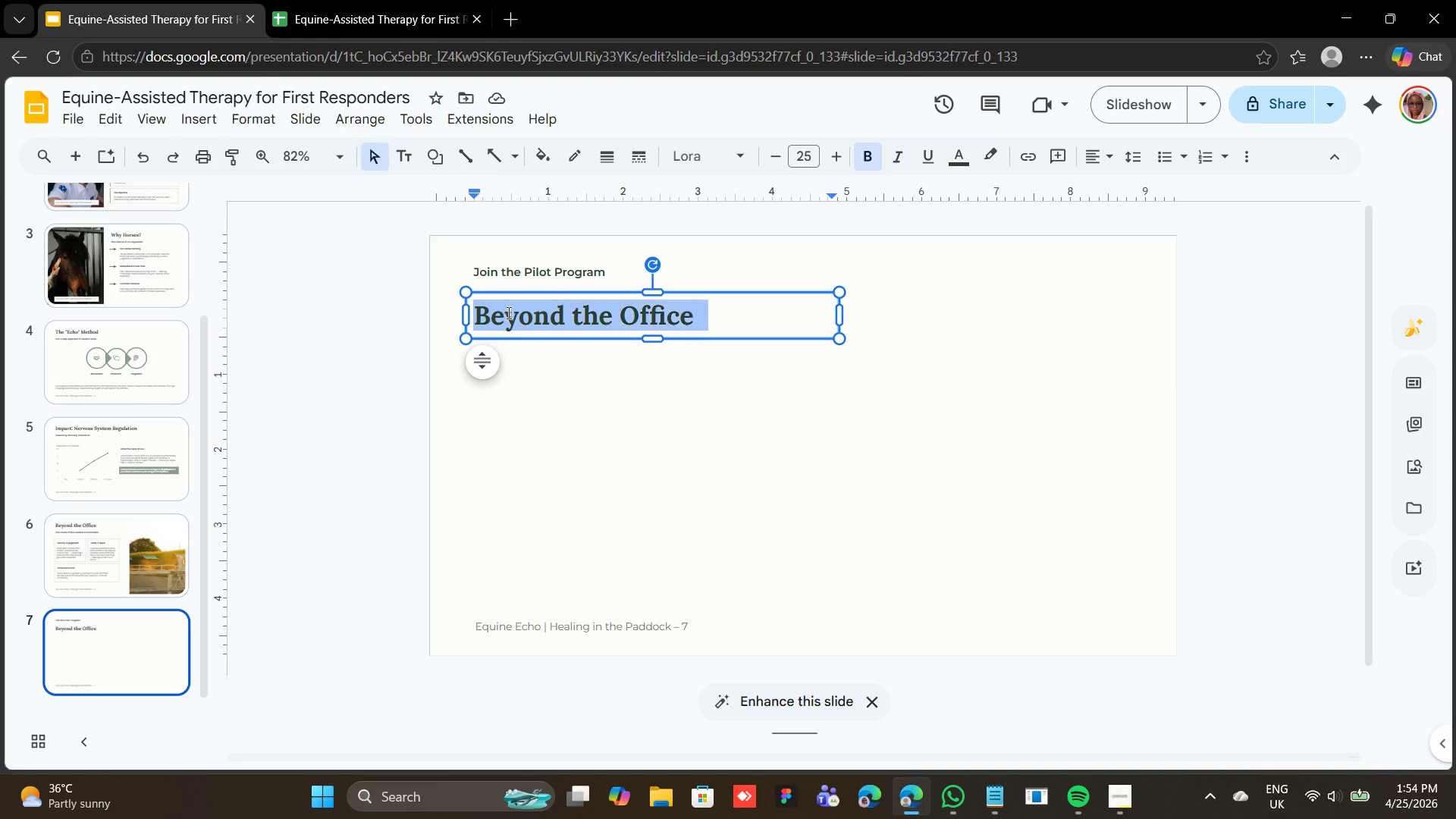 
triple_click([507, 312])
 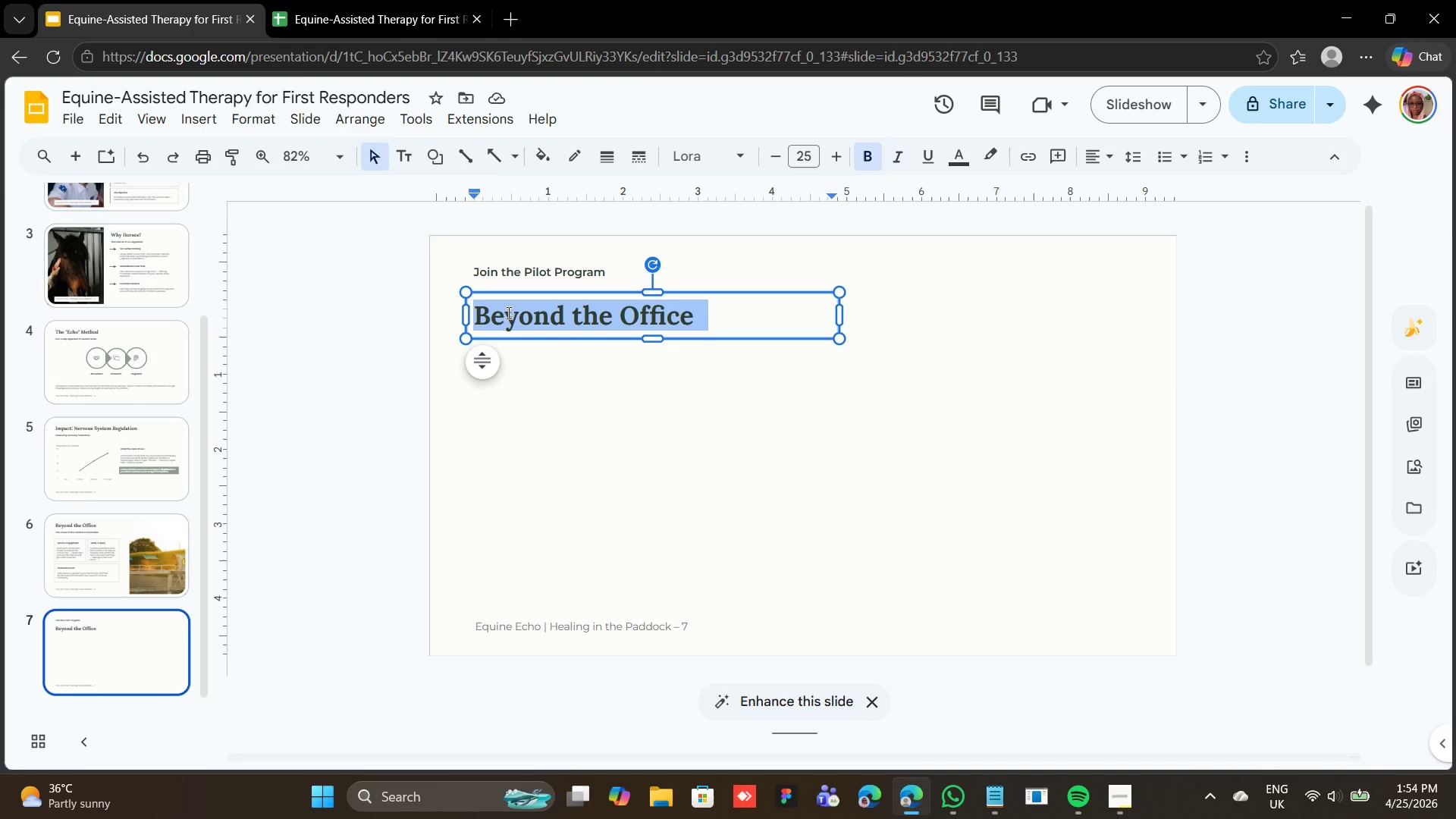 
right_click([507, 312])
 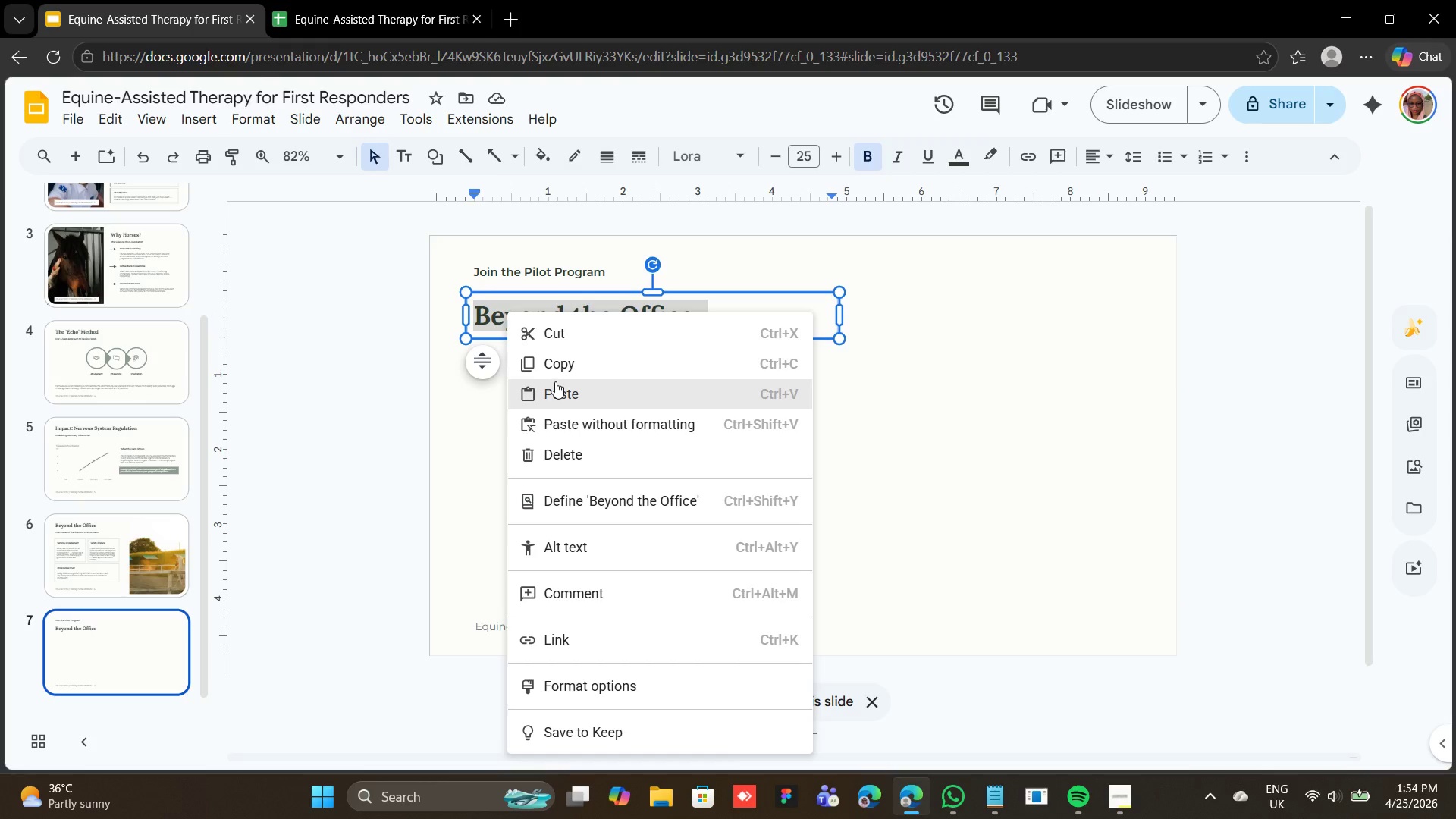 
left_click([555, 381])
 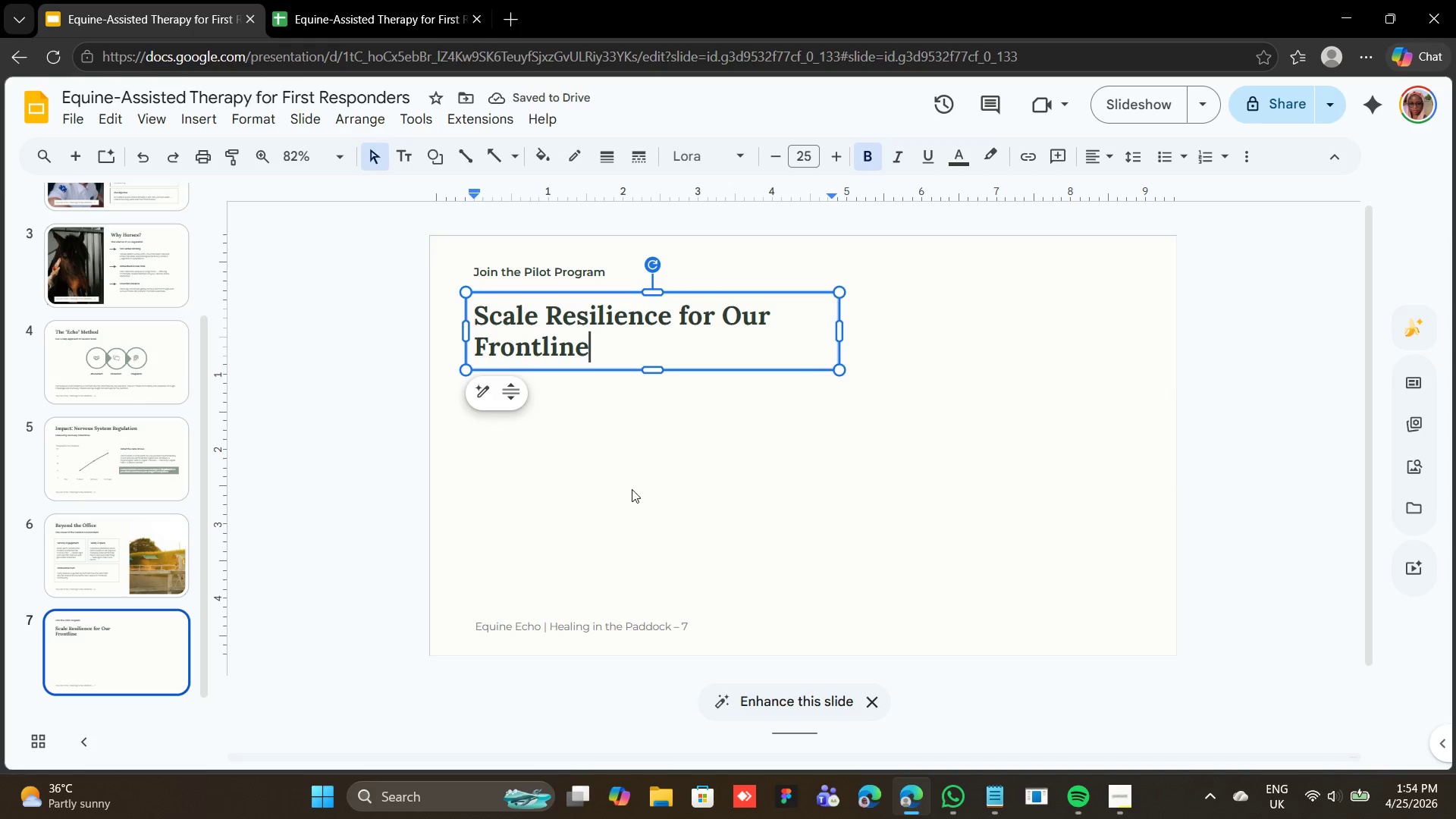 
wait(5.58)
 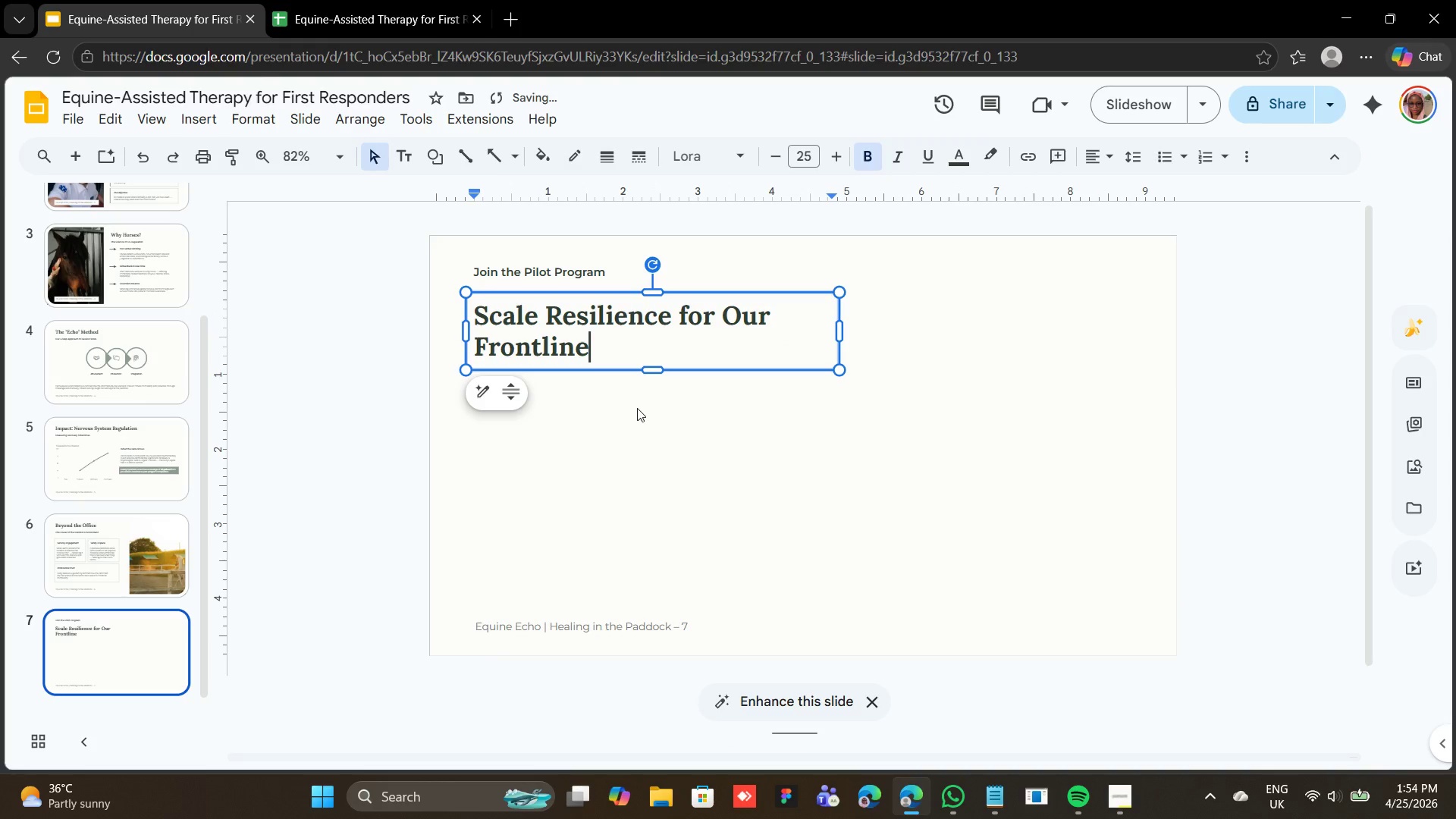 
left_click([145, 268])
 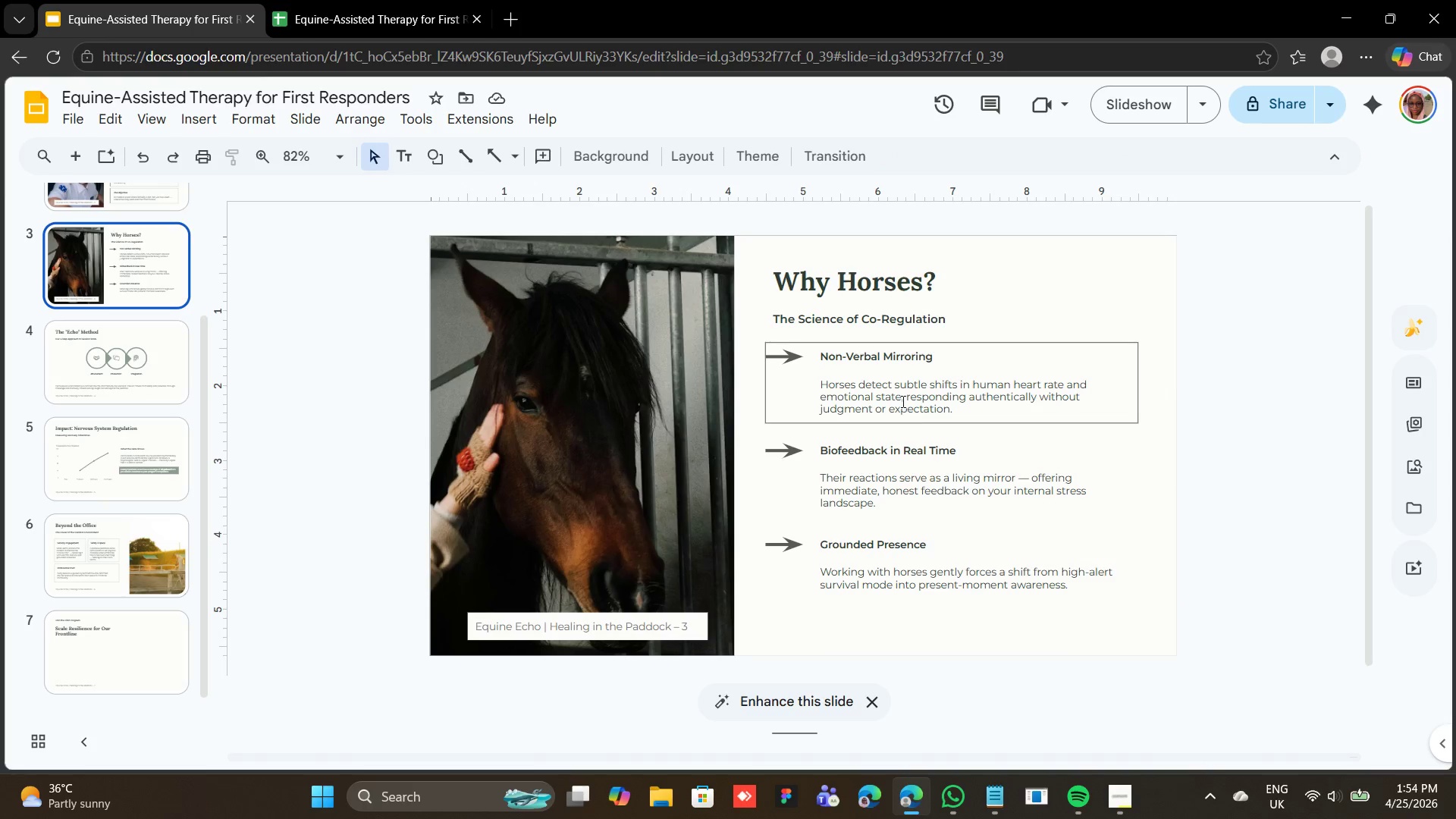 
left_click([902, 397])
 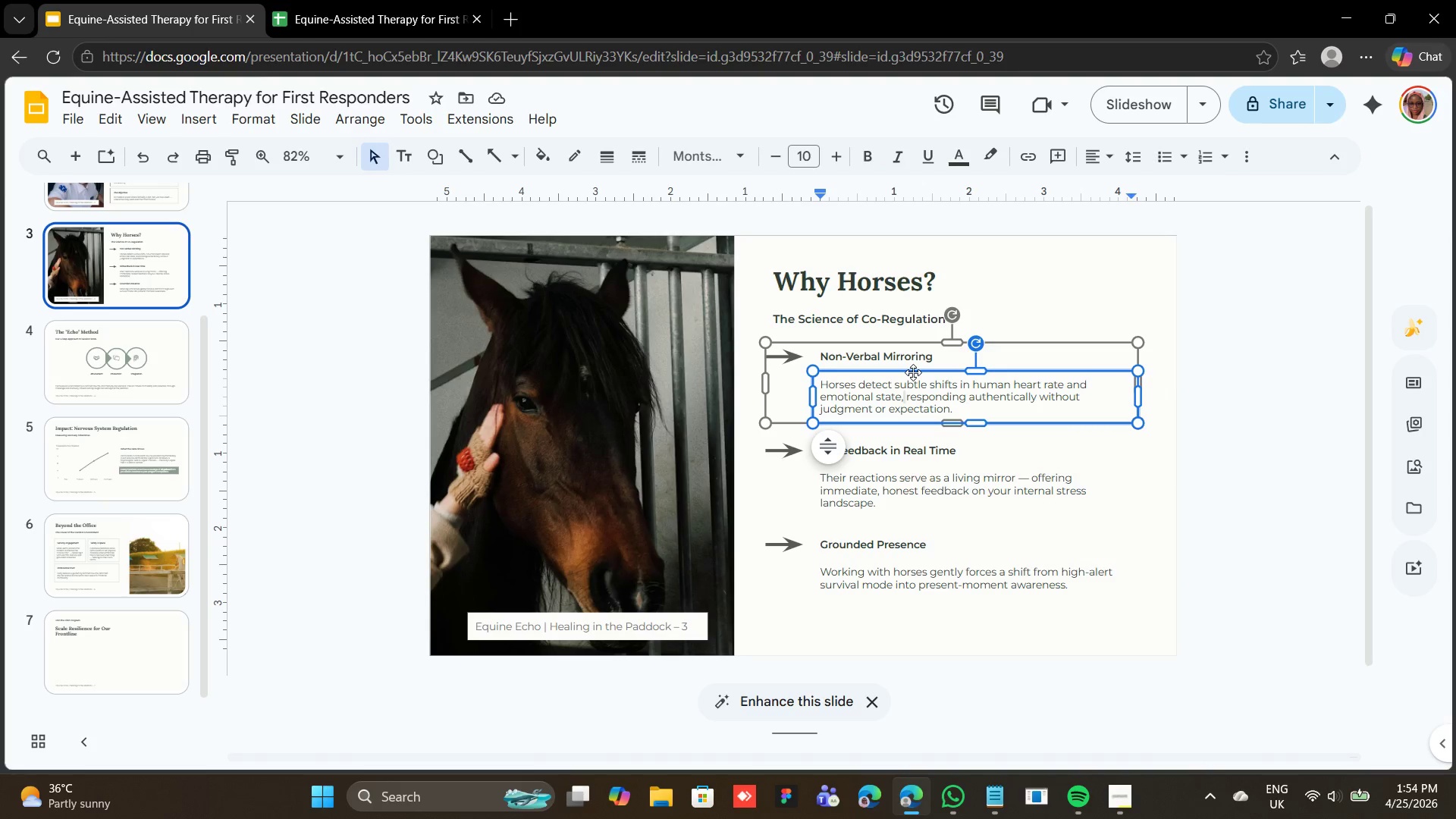 
left_click([913, 372])
 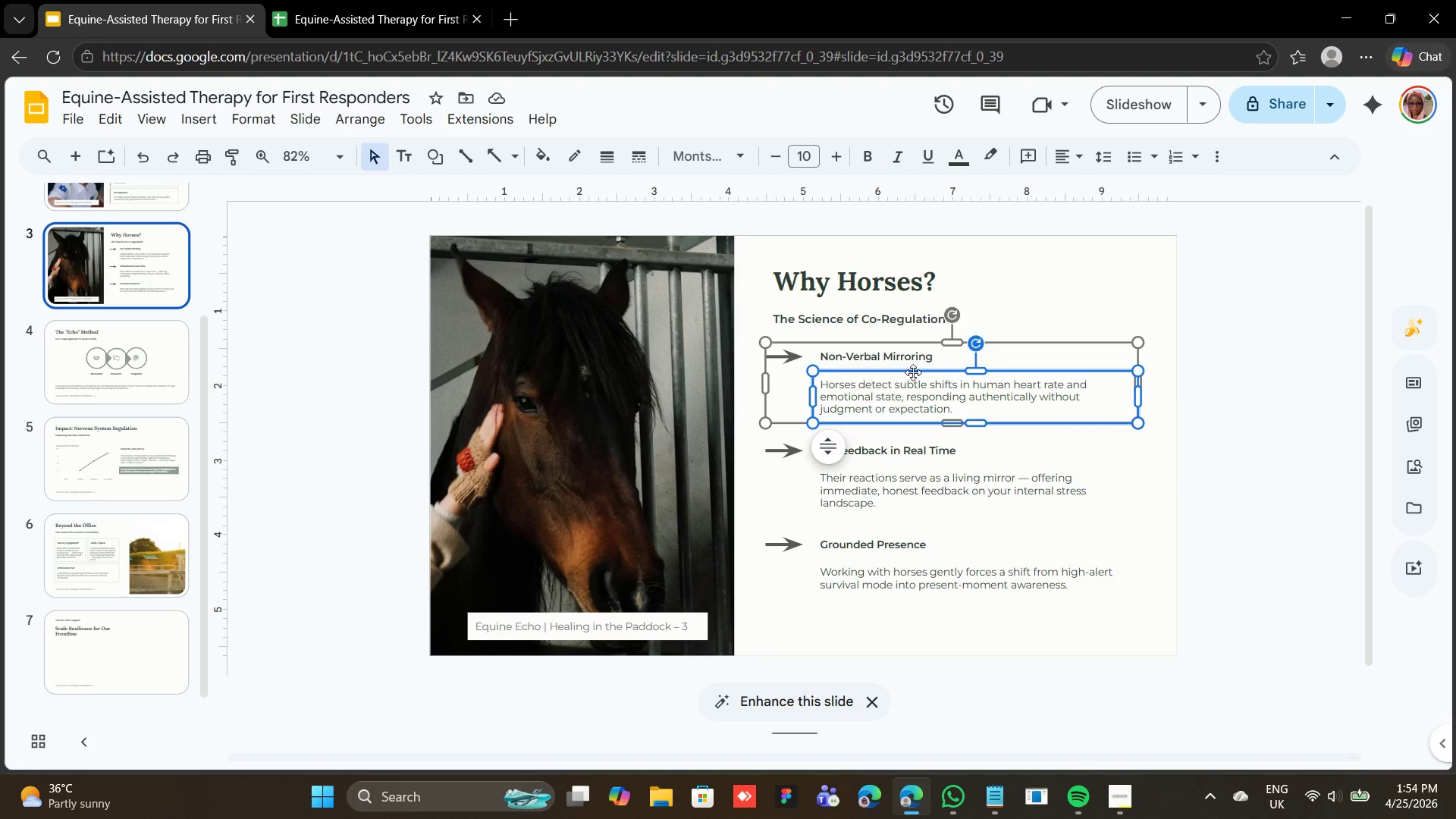 
right_click([913, 372])
 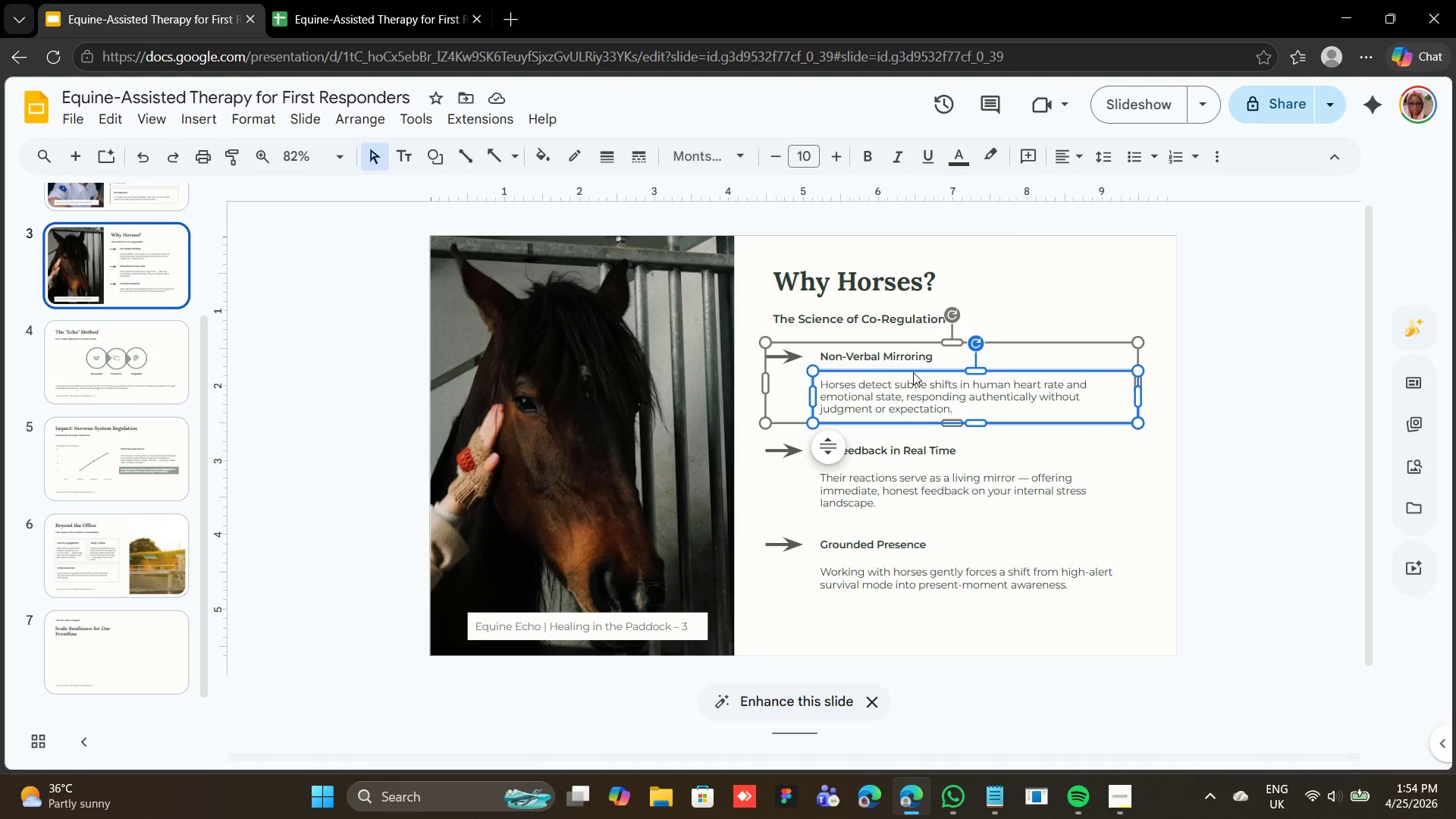 
right_click([913, 372])
 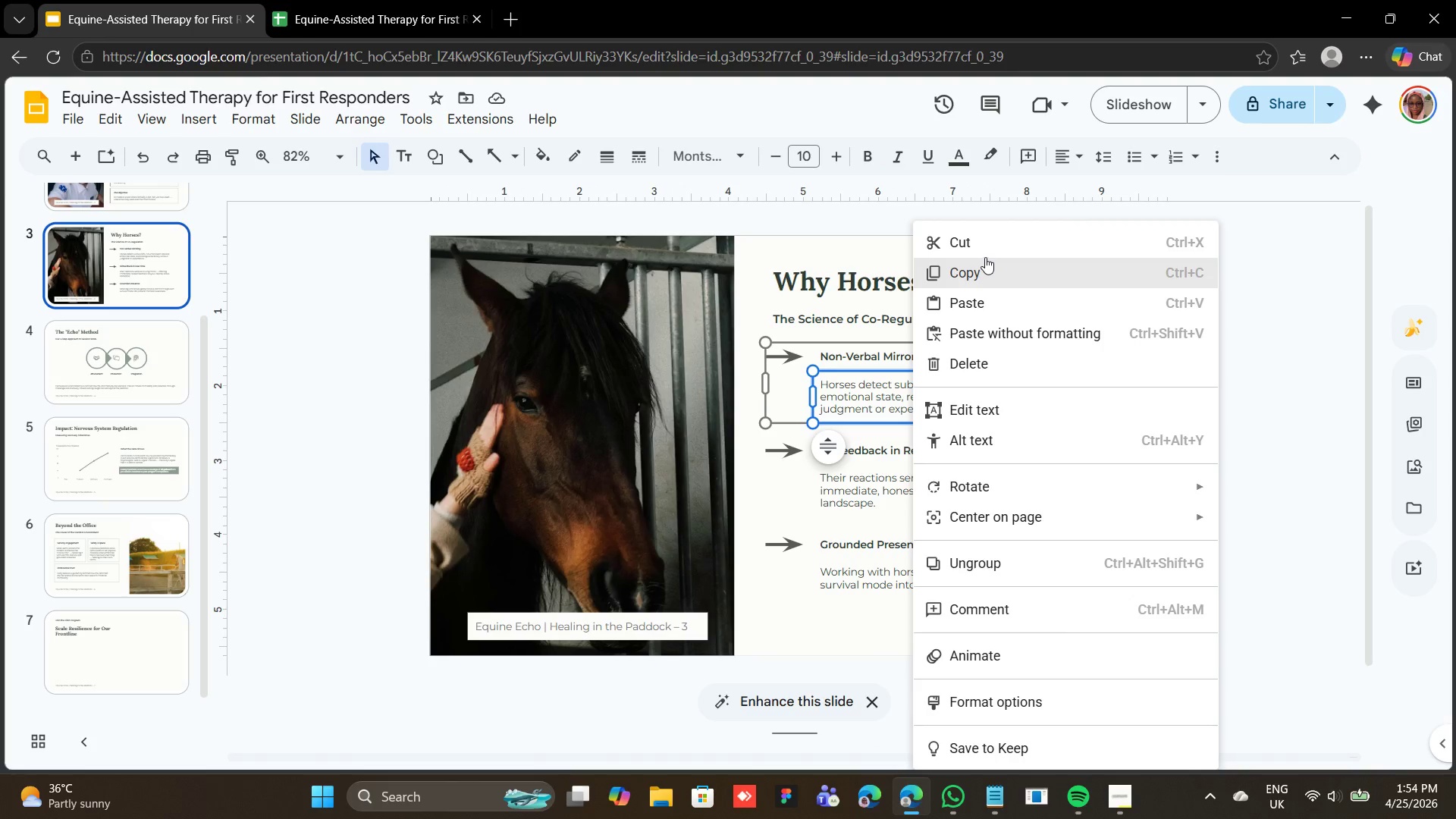 
left_click([985, 257])
 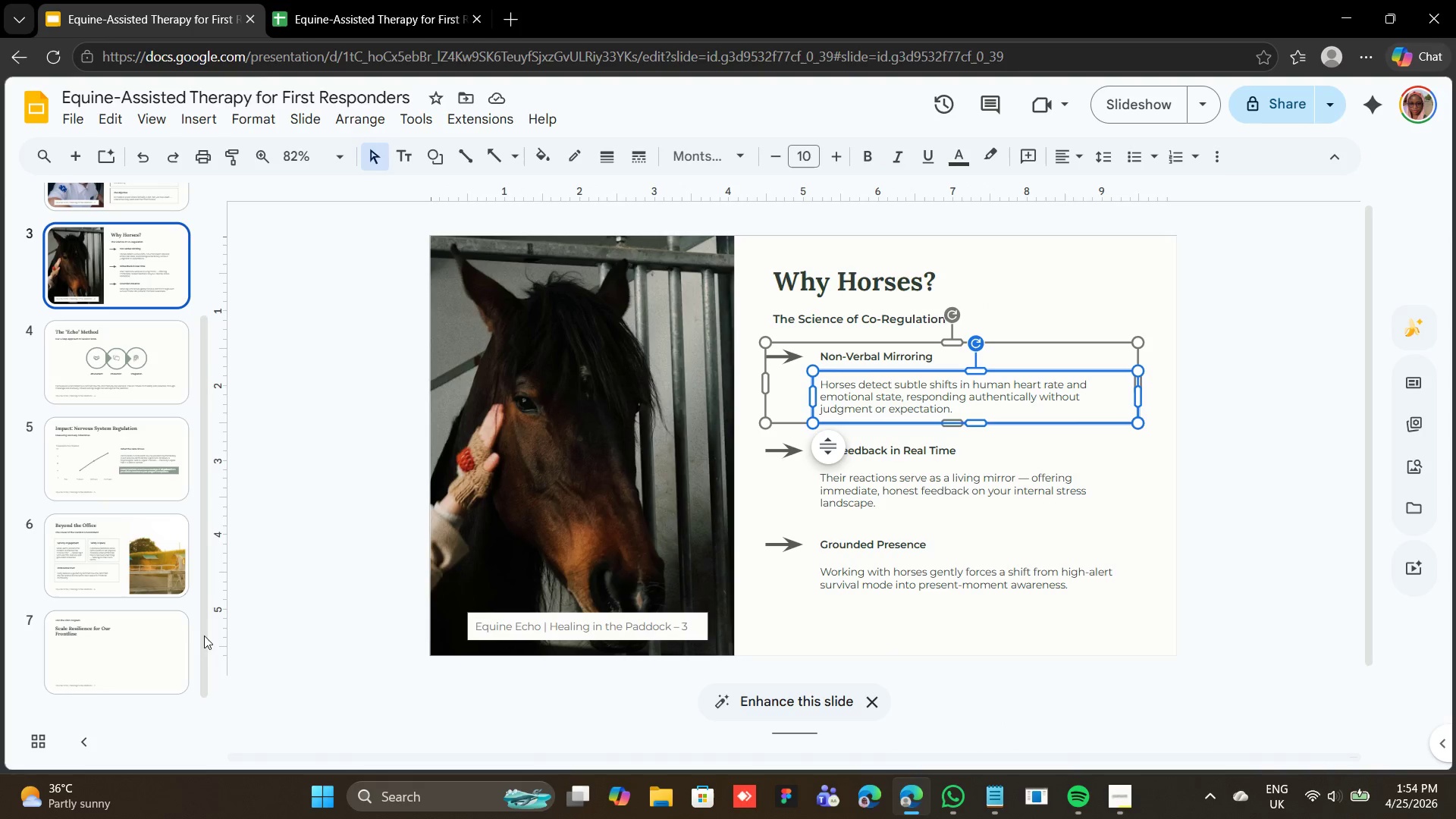 
left_click([180, 635])
 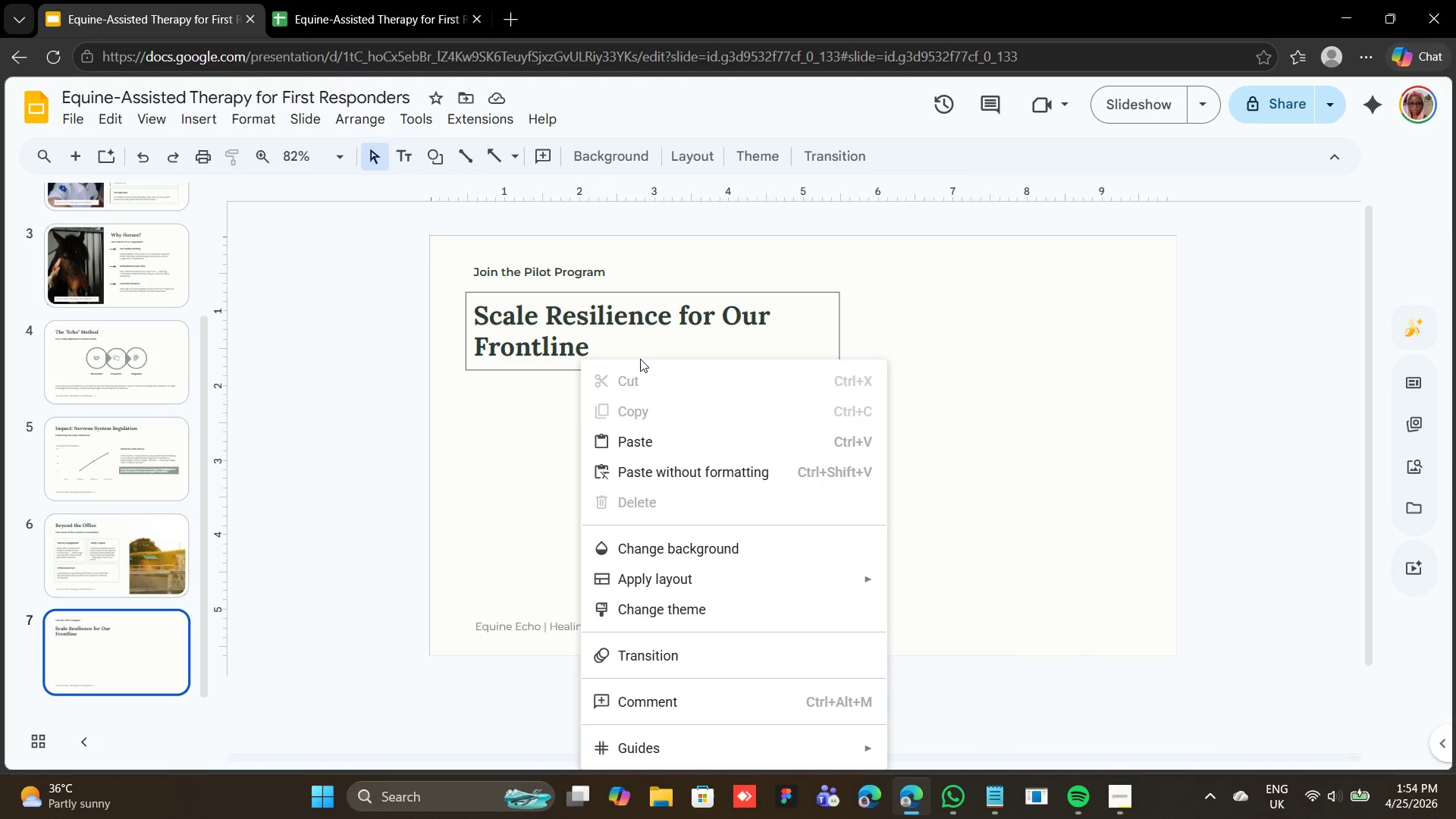 
left_click([666, 443])
 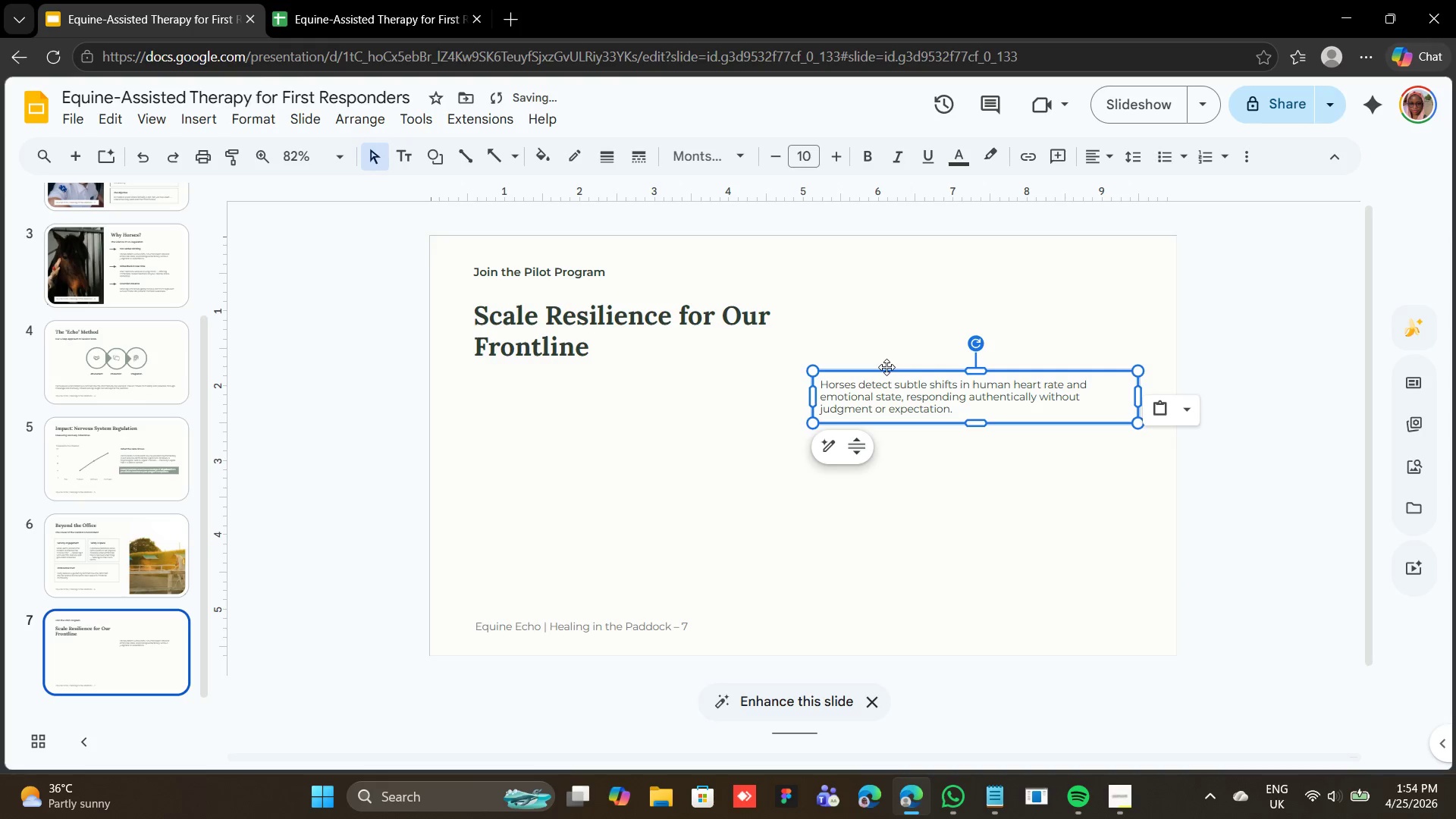 
left_click_drag(start_coordinate=[886, 367], to_coordinate=[545, 377])
 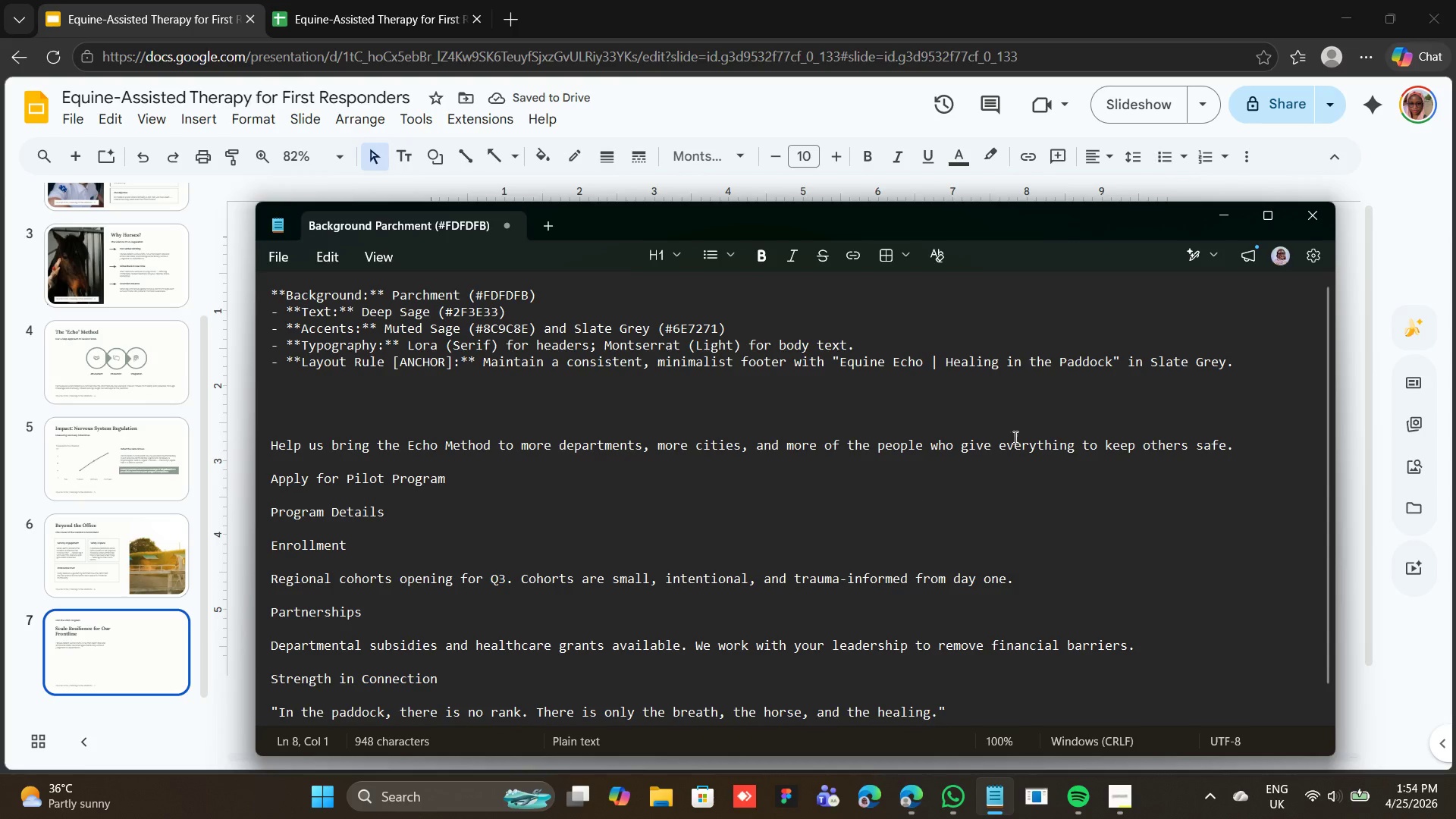 
left_click_drag(start_coordinate=[1230, 446], to_coordinate=[266, 442])
 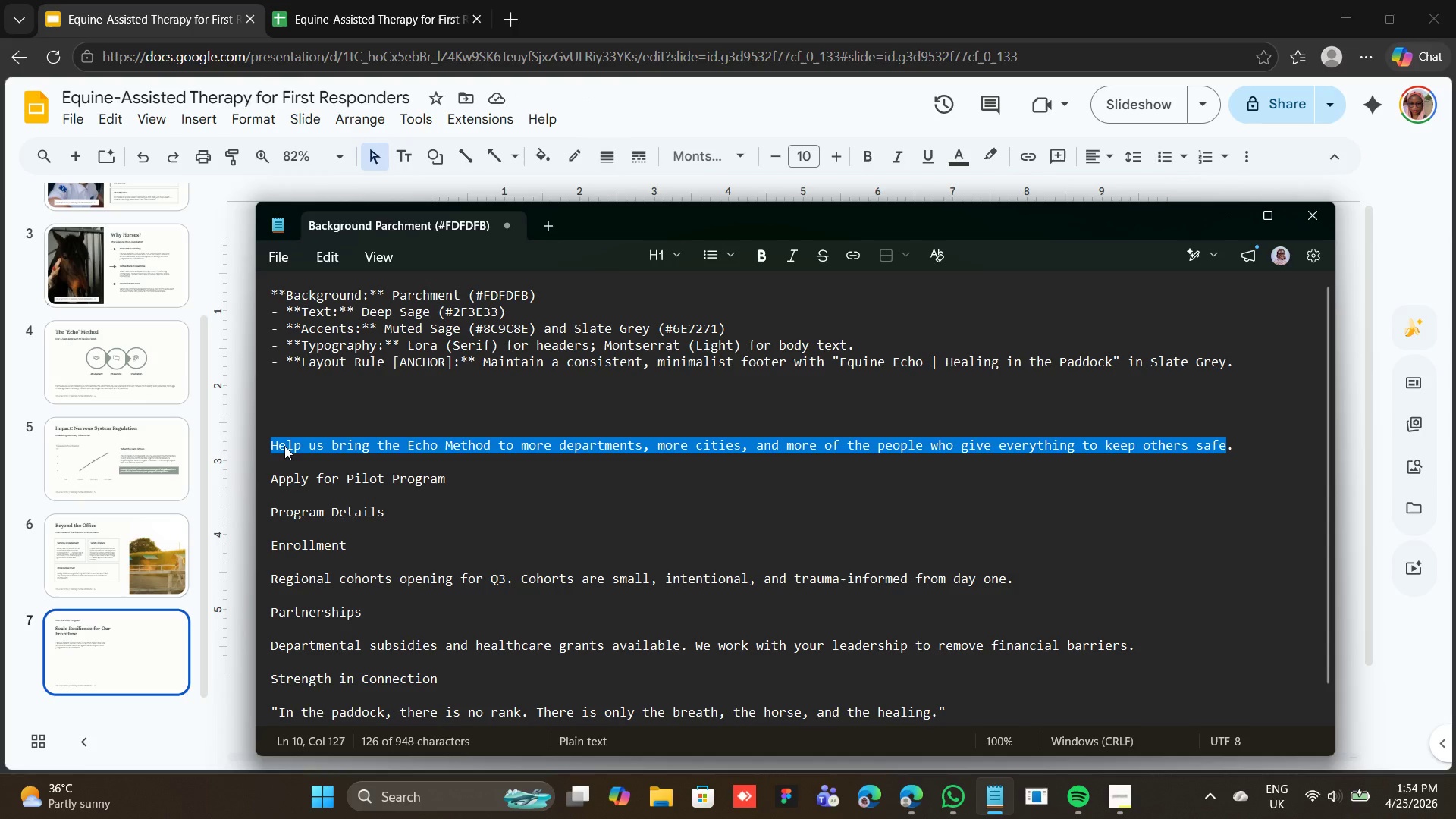 
right_click([284, 446])
 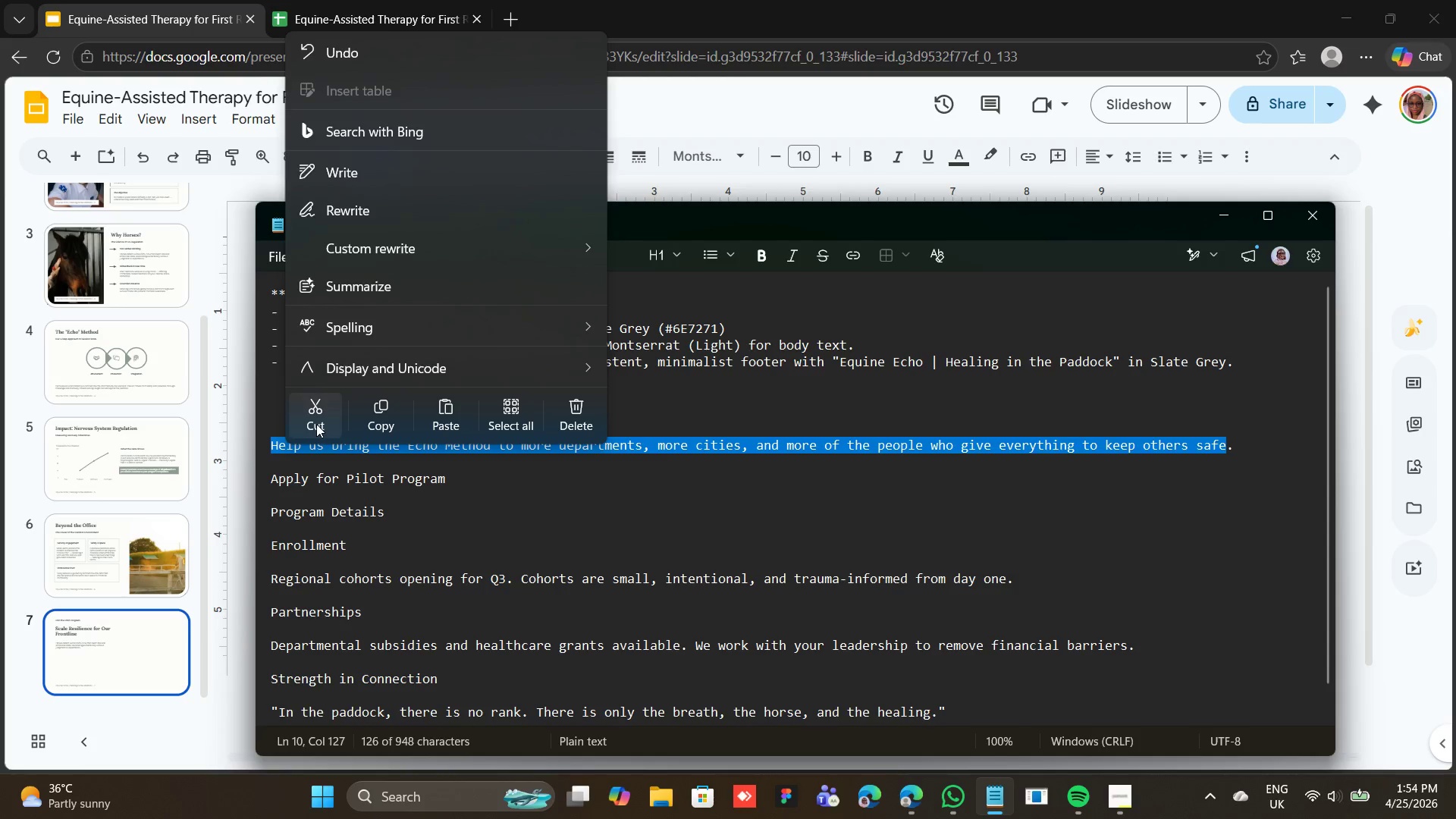 
left_click([316, 424])
 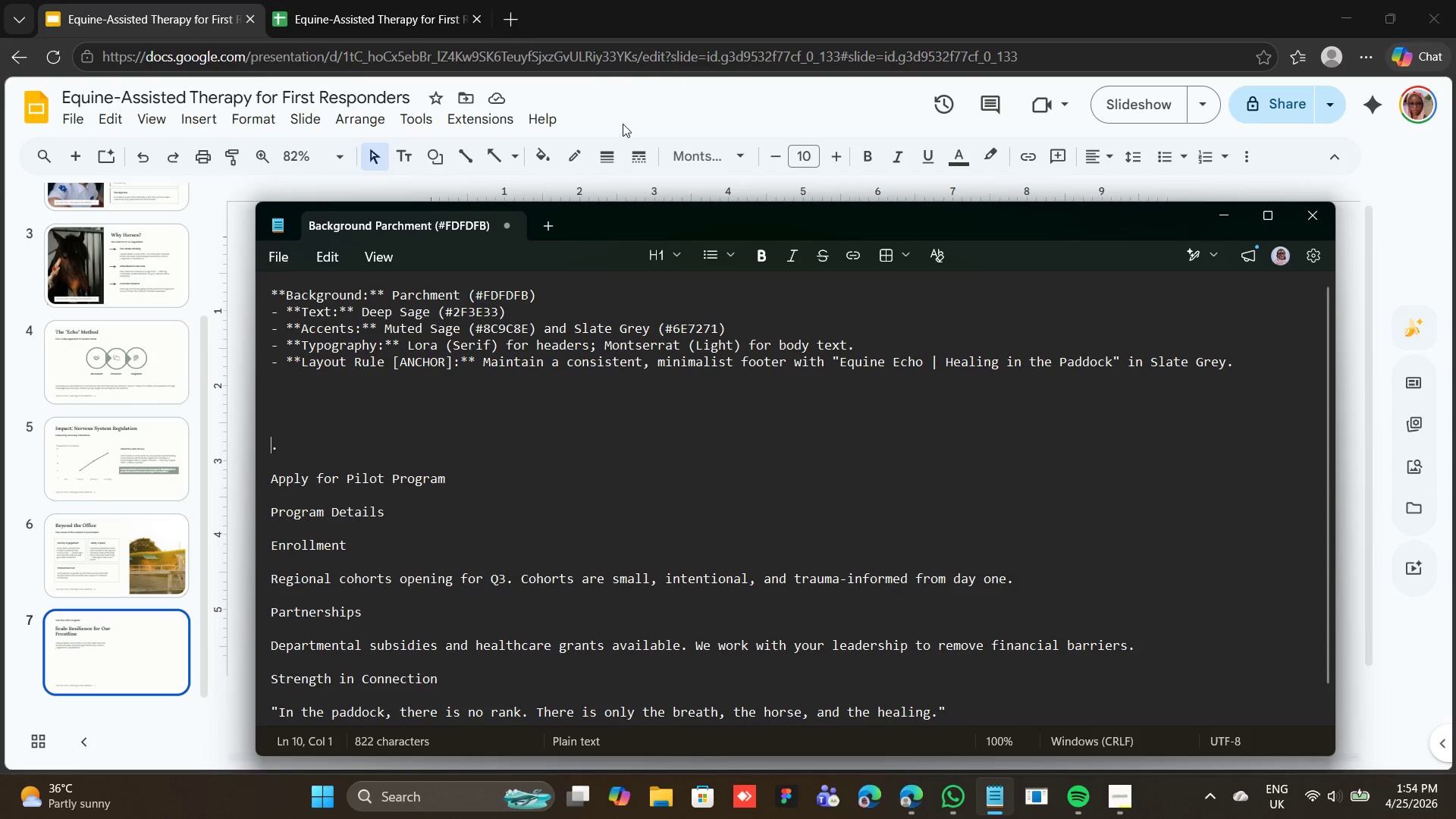 
left_click([631, 108])
 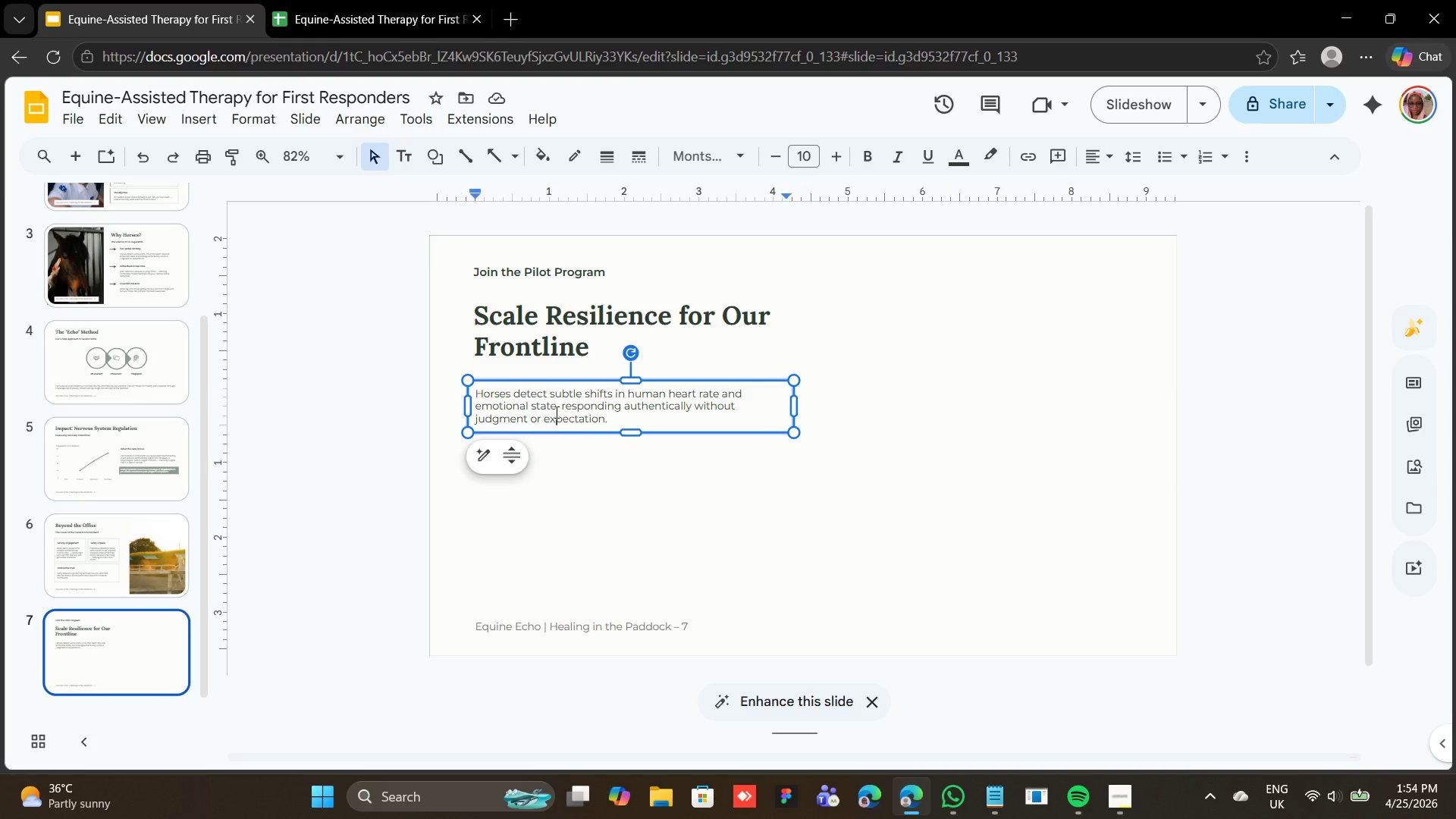 
double_click([555, 412])
 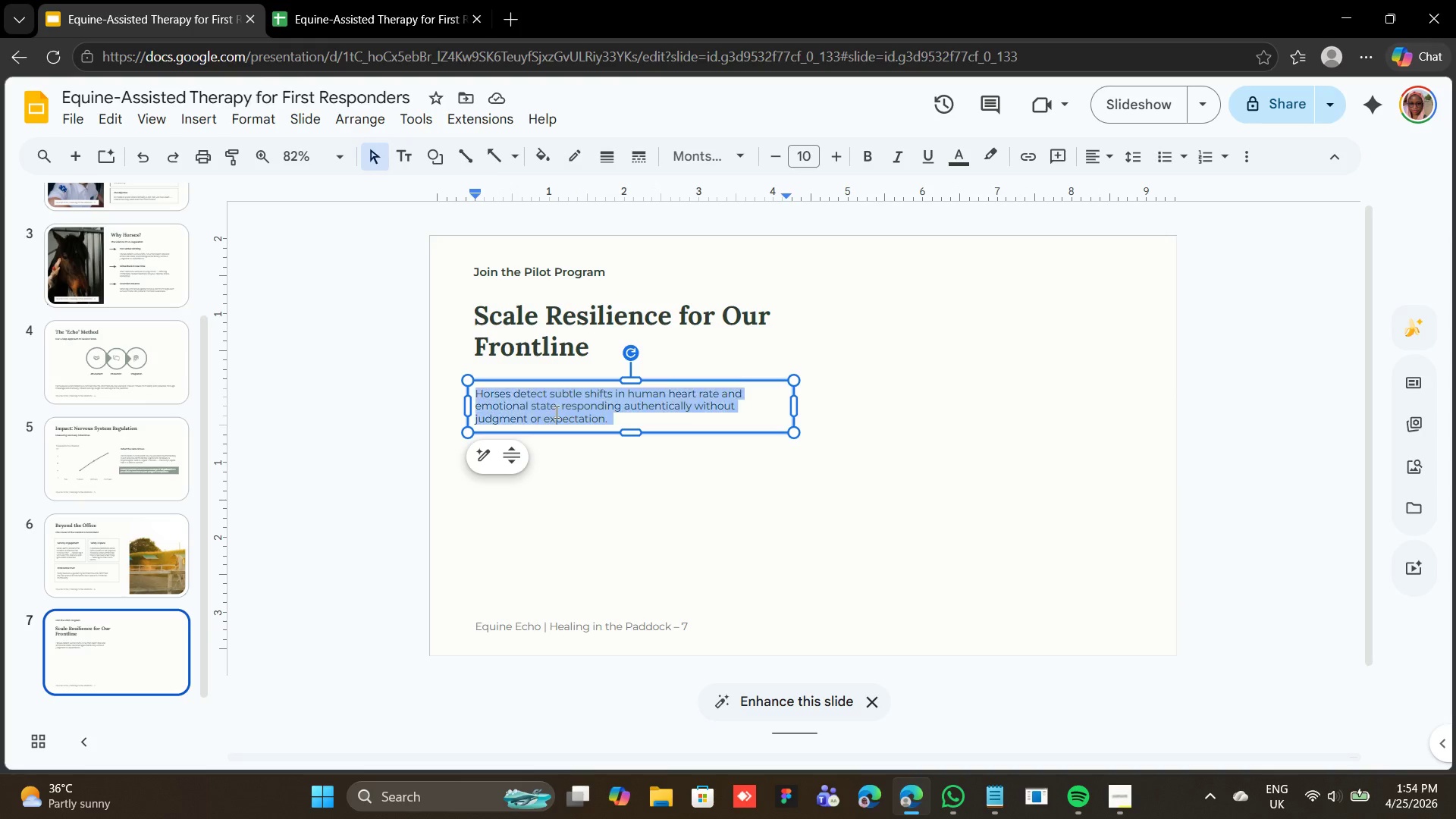 
triple_click([555, 412])
 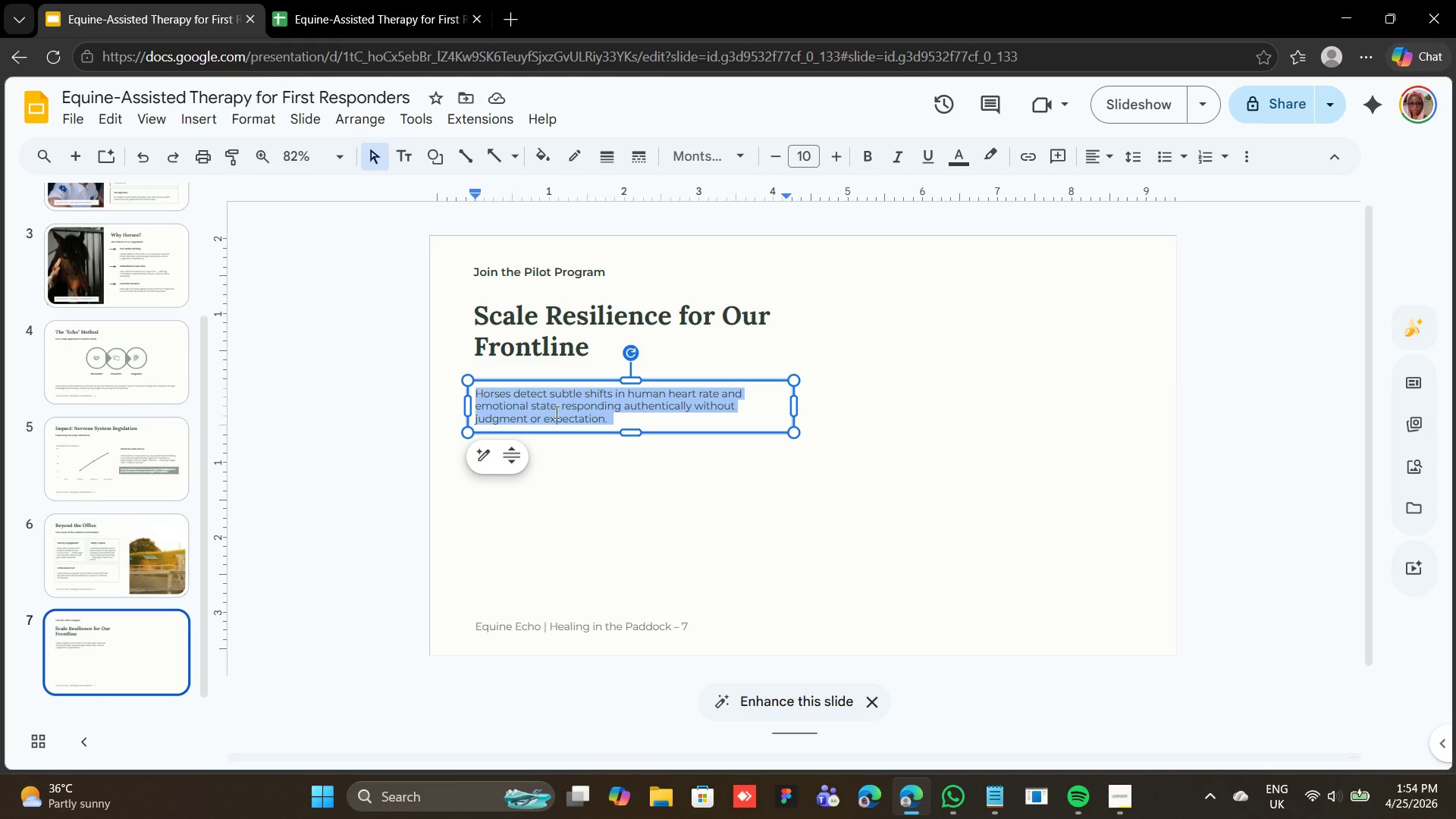 
right_click([555, 412])
 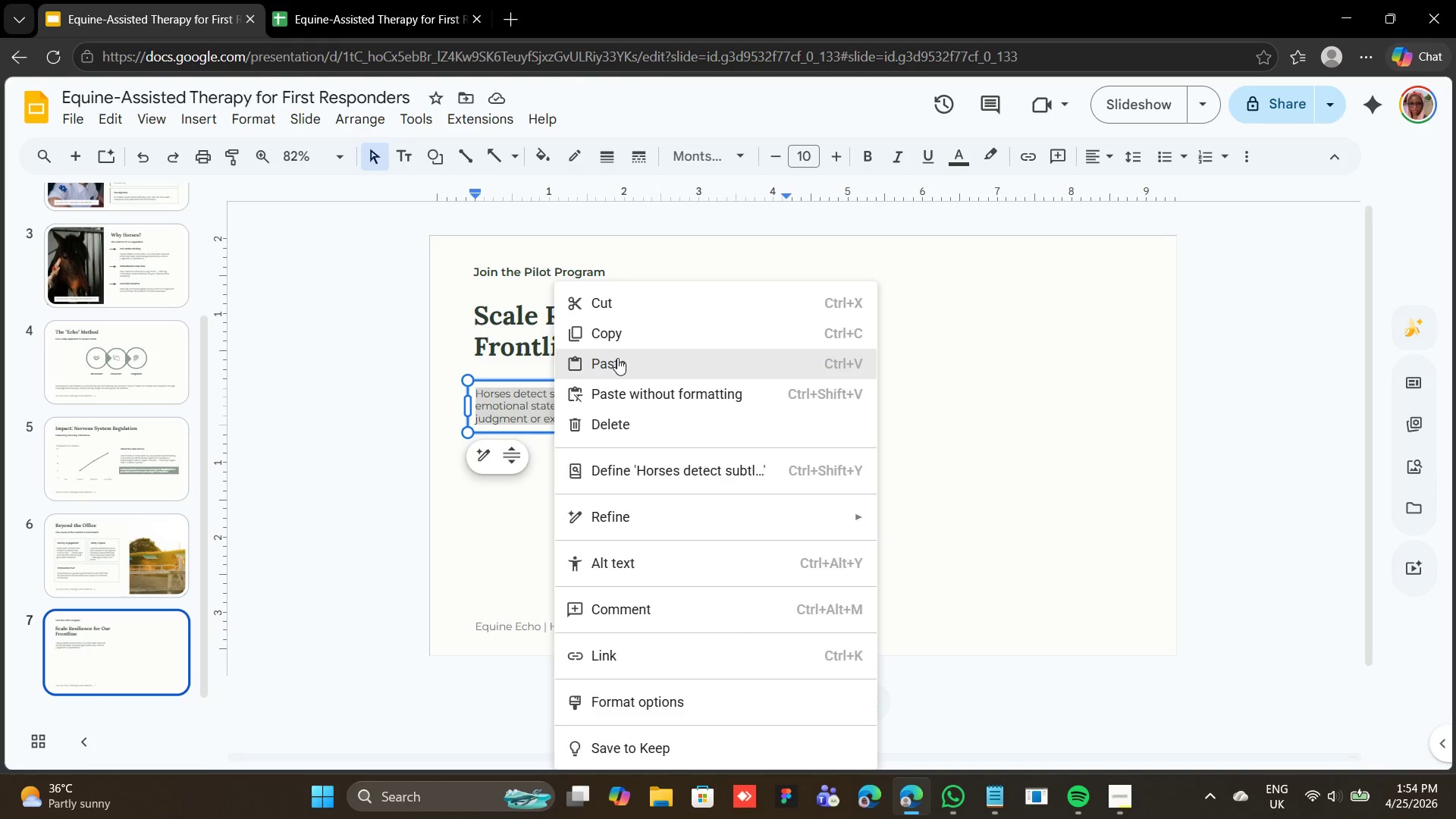 
left_click([617, 358])
 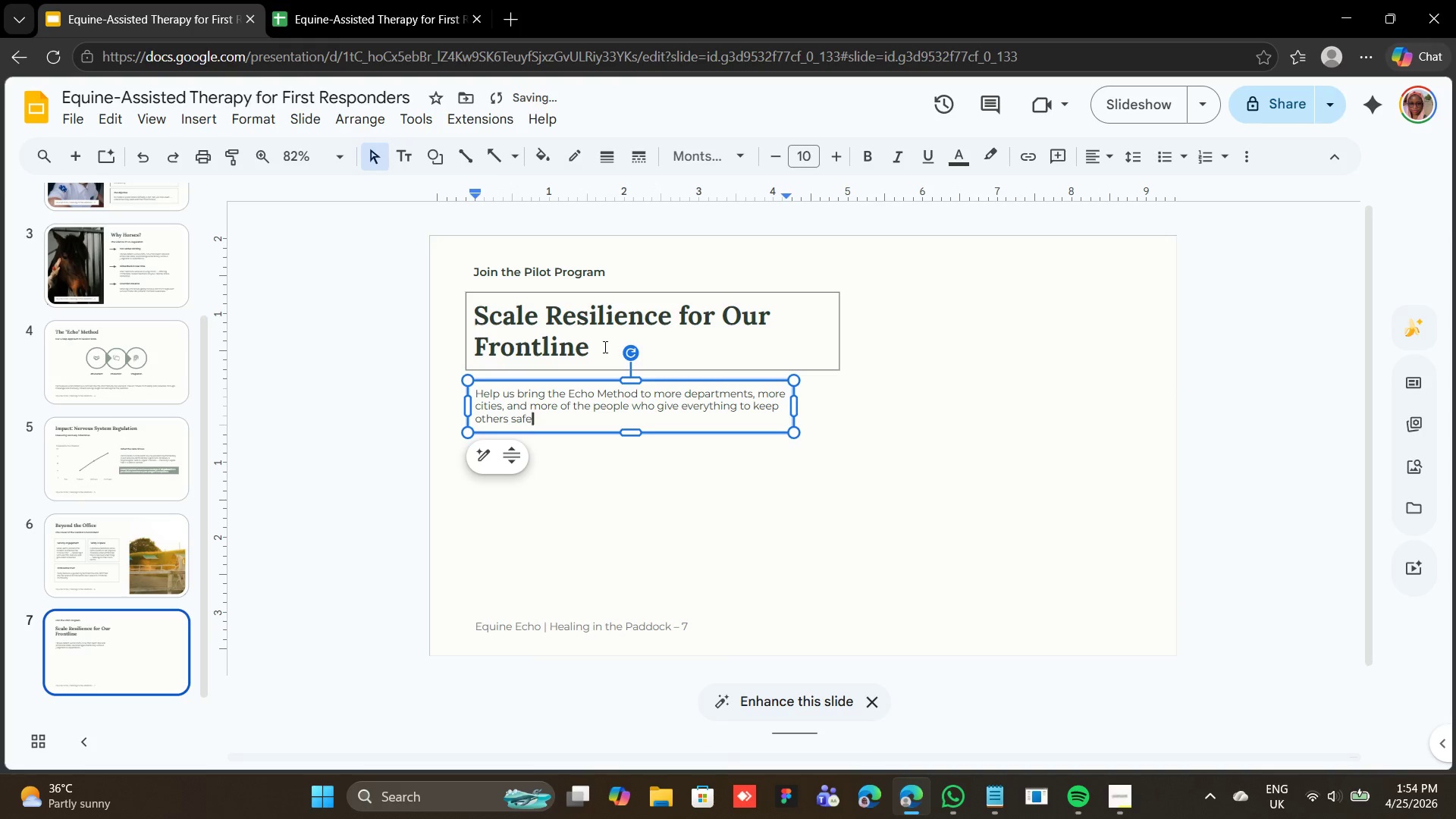 
key(Period)
 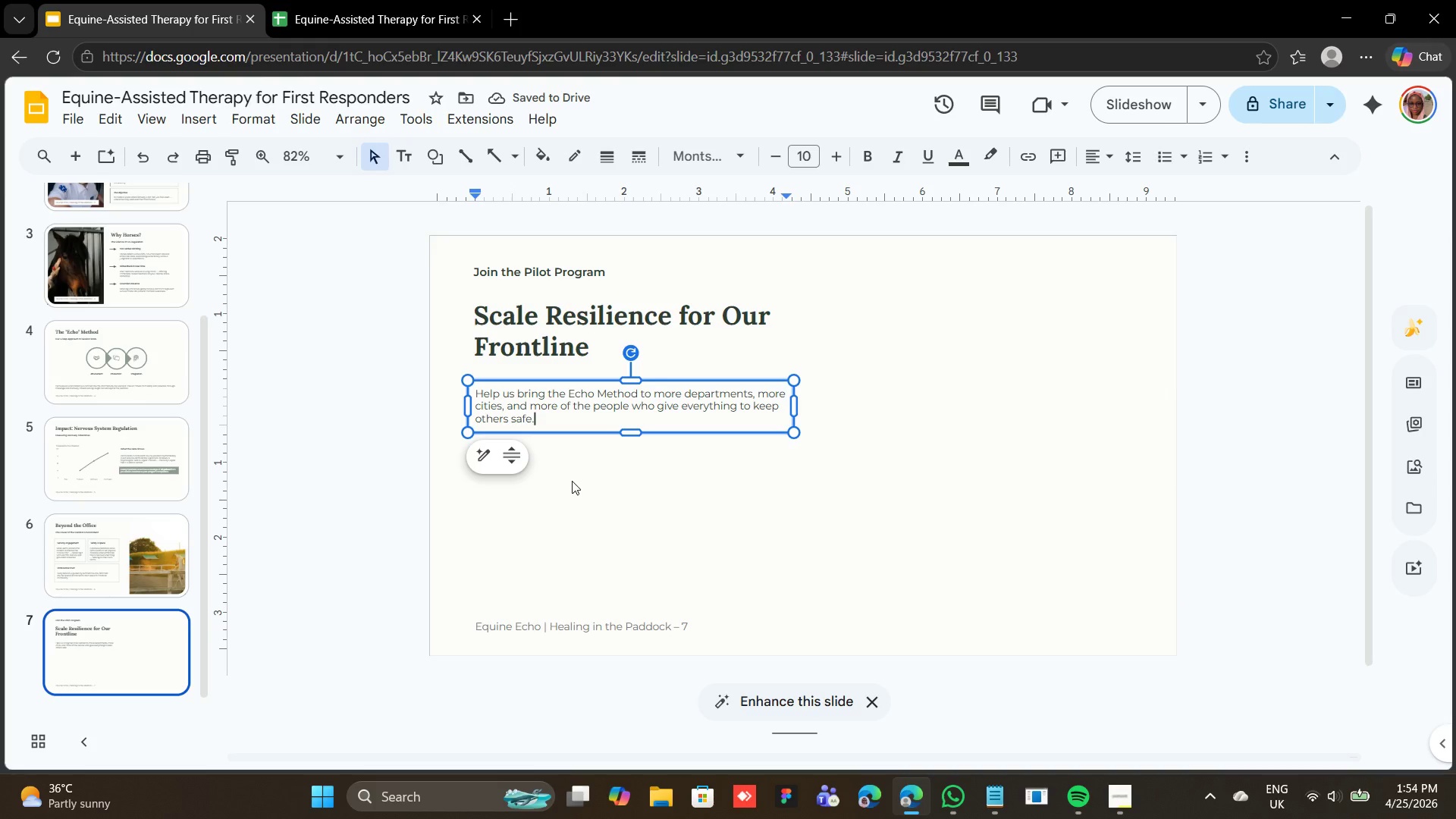 
left_click([573, 435])
 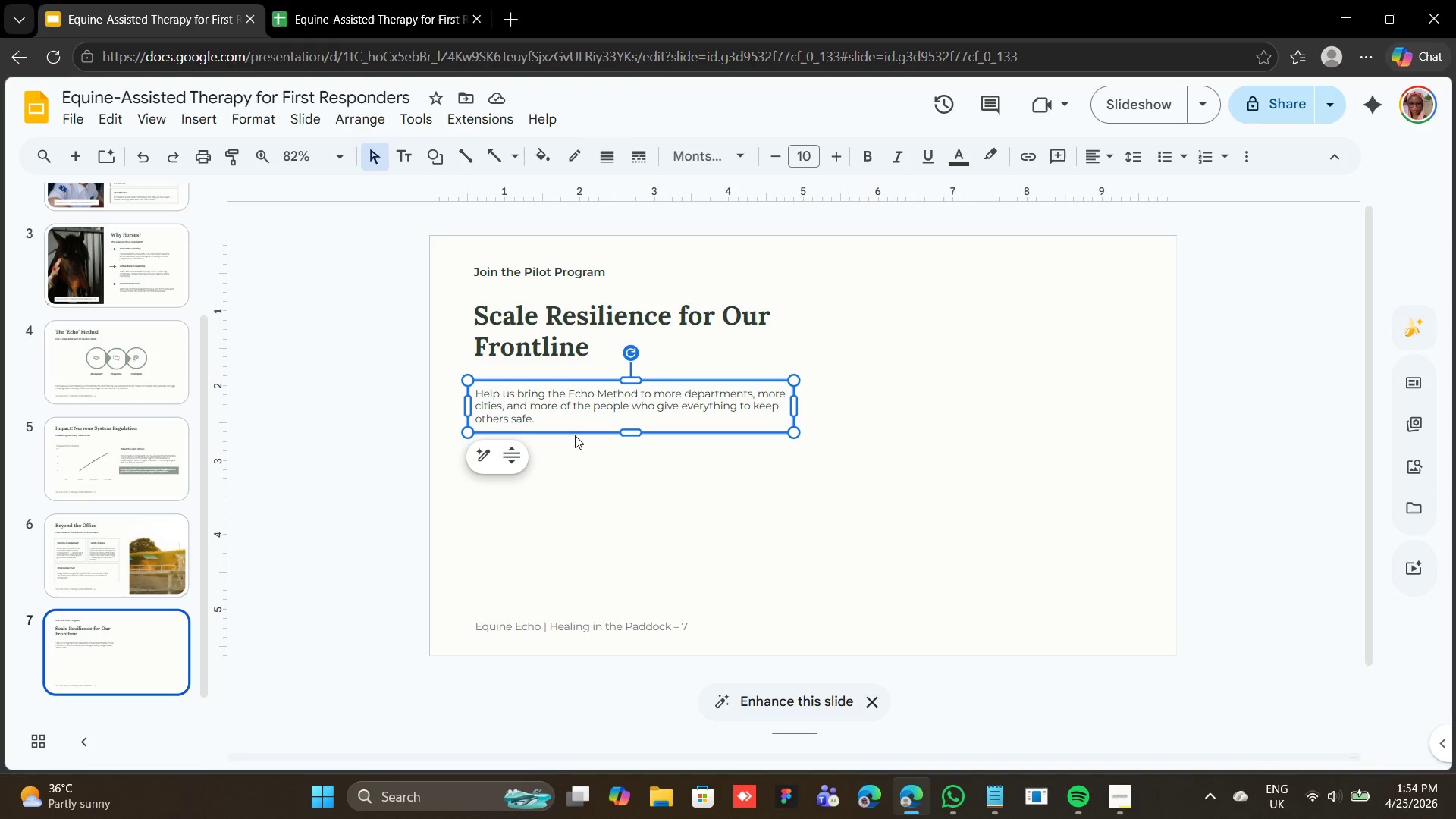 
key(Control+D)
 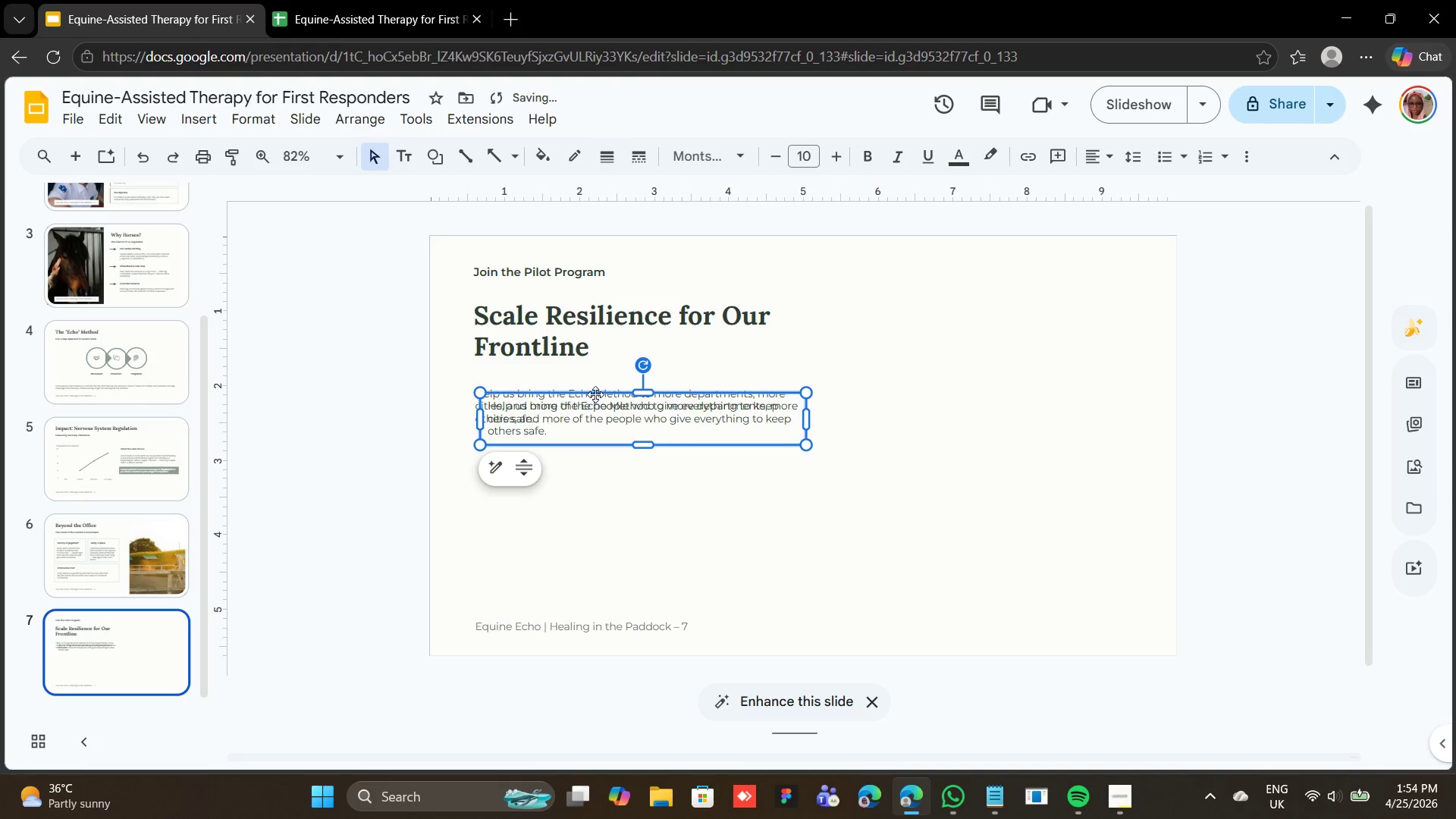 
left_click_drag(start_coordinate=[597, 392], to_coordinate=[583, 457])
 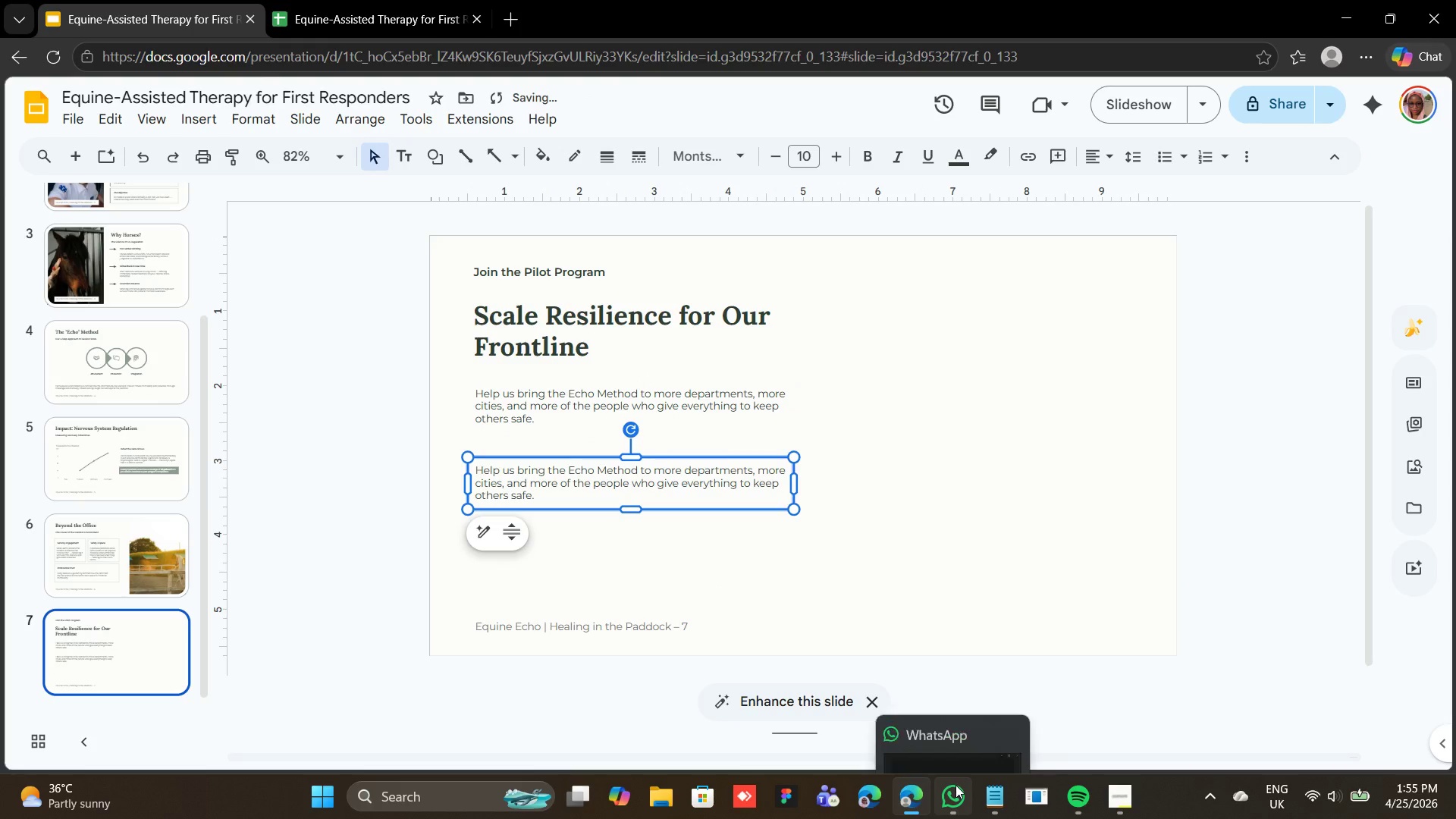 
left_click([987, 798])
 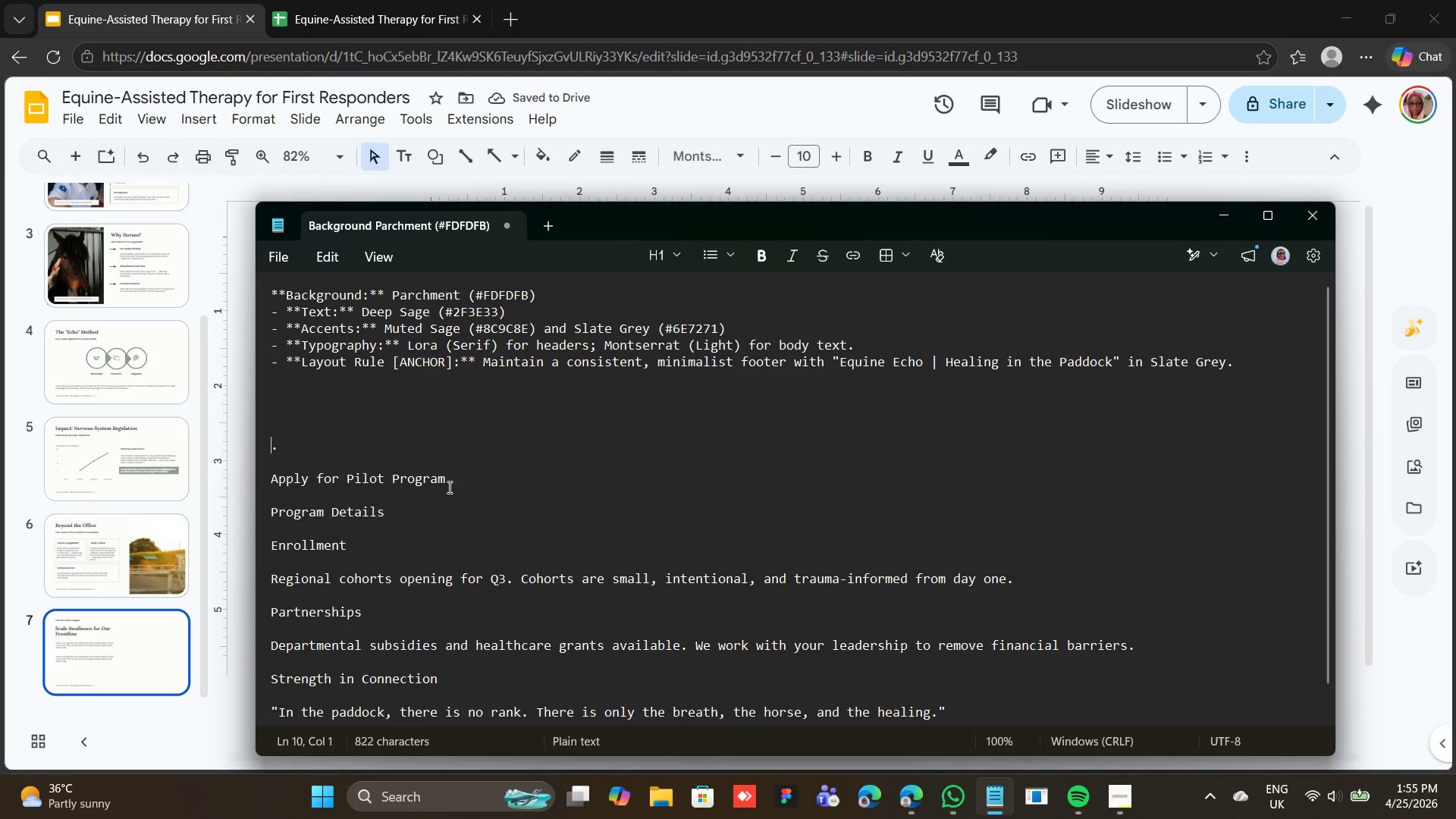 
left_click_drag(start_coordinate=[450, 479], to_coordinate=[266, 477])
 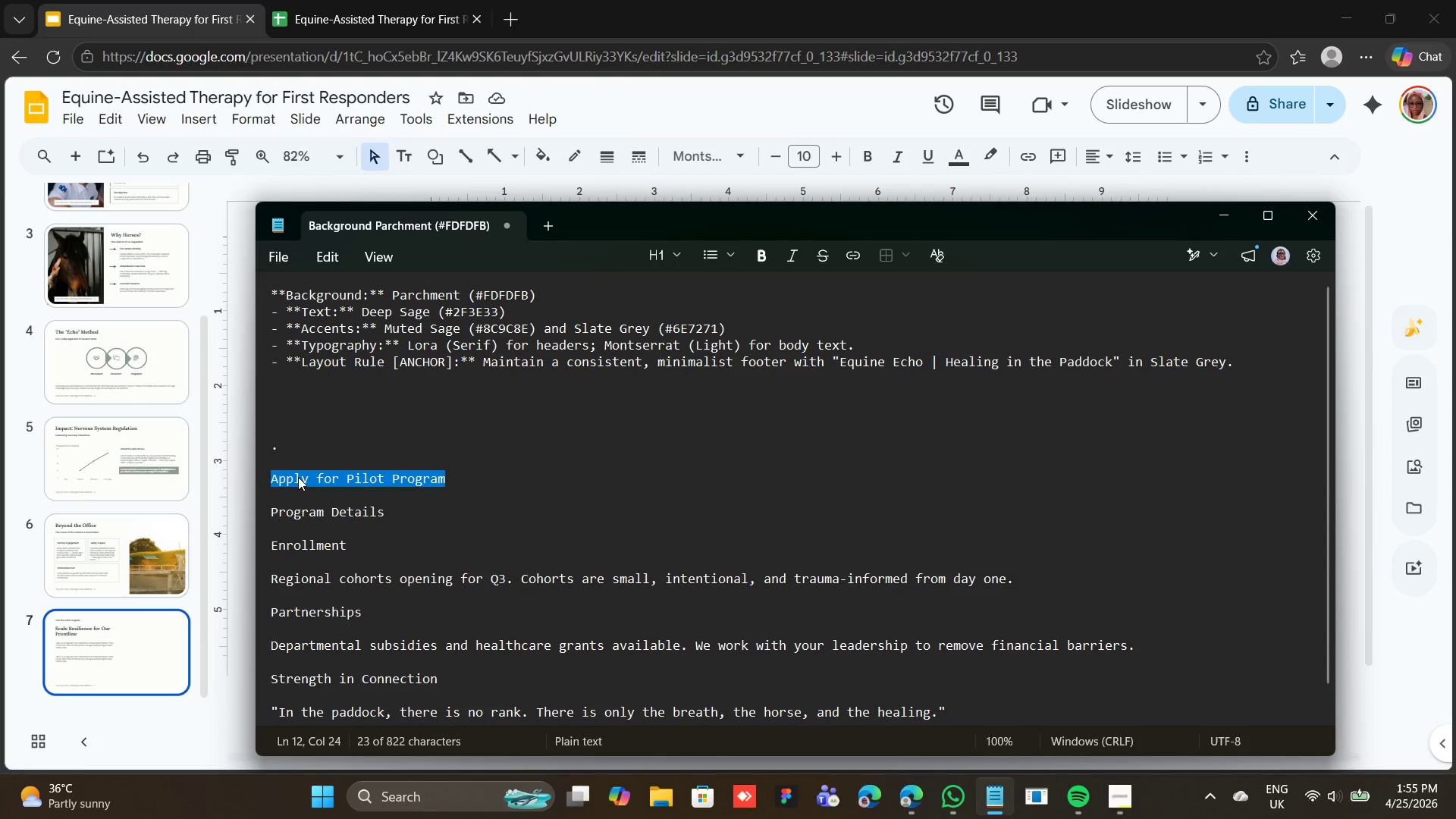 
right_click([298, 477])
 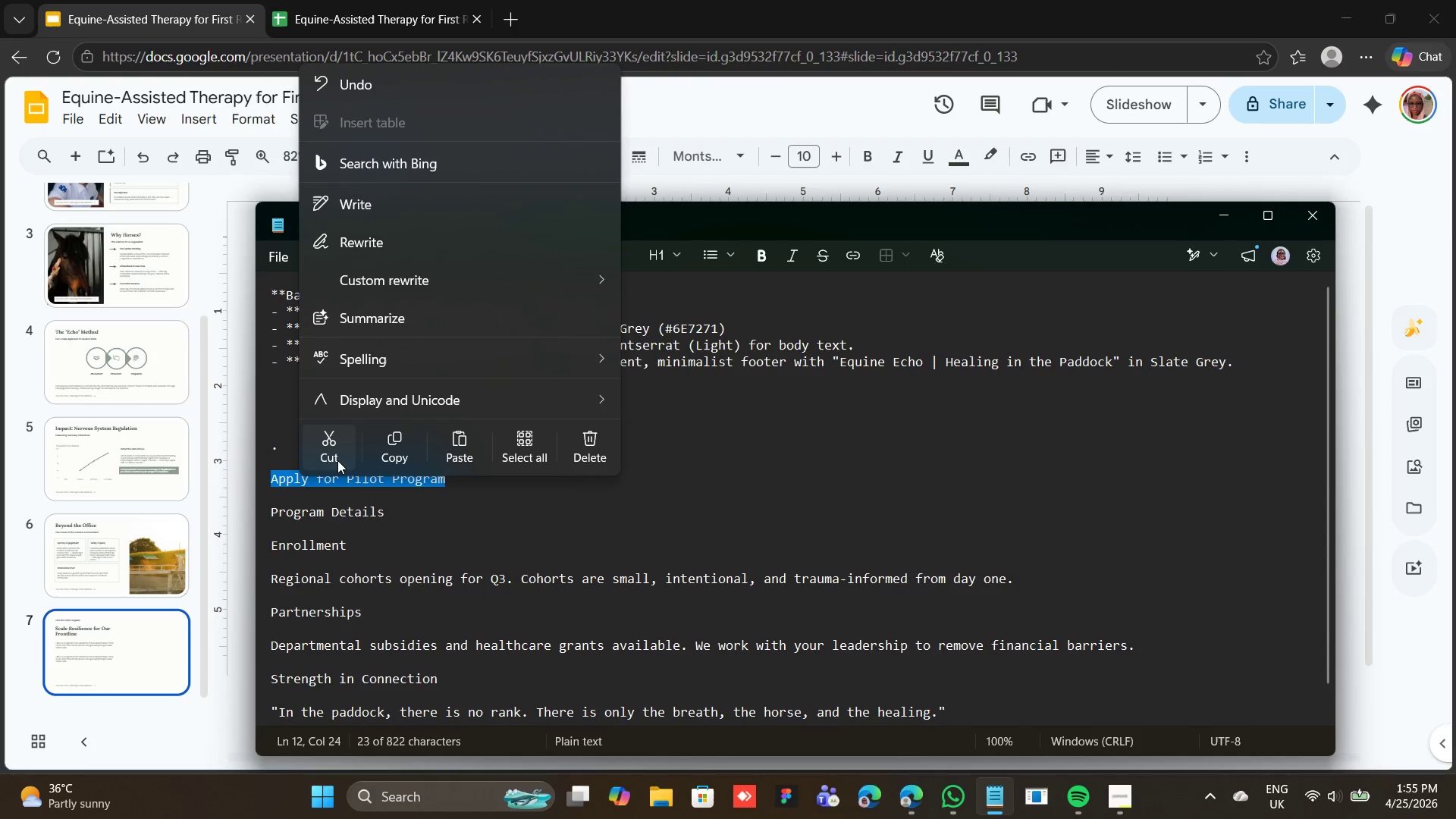 
left_click([340, 458])
 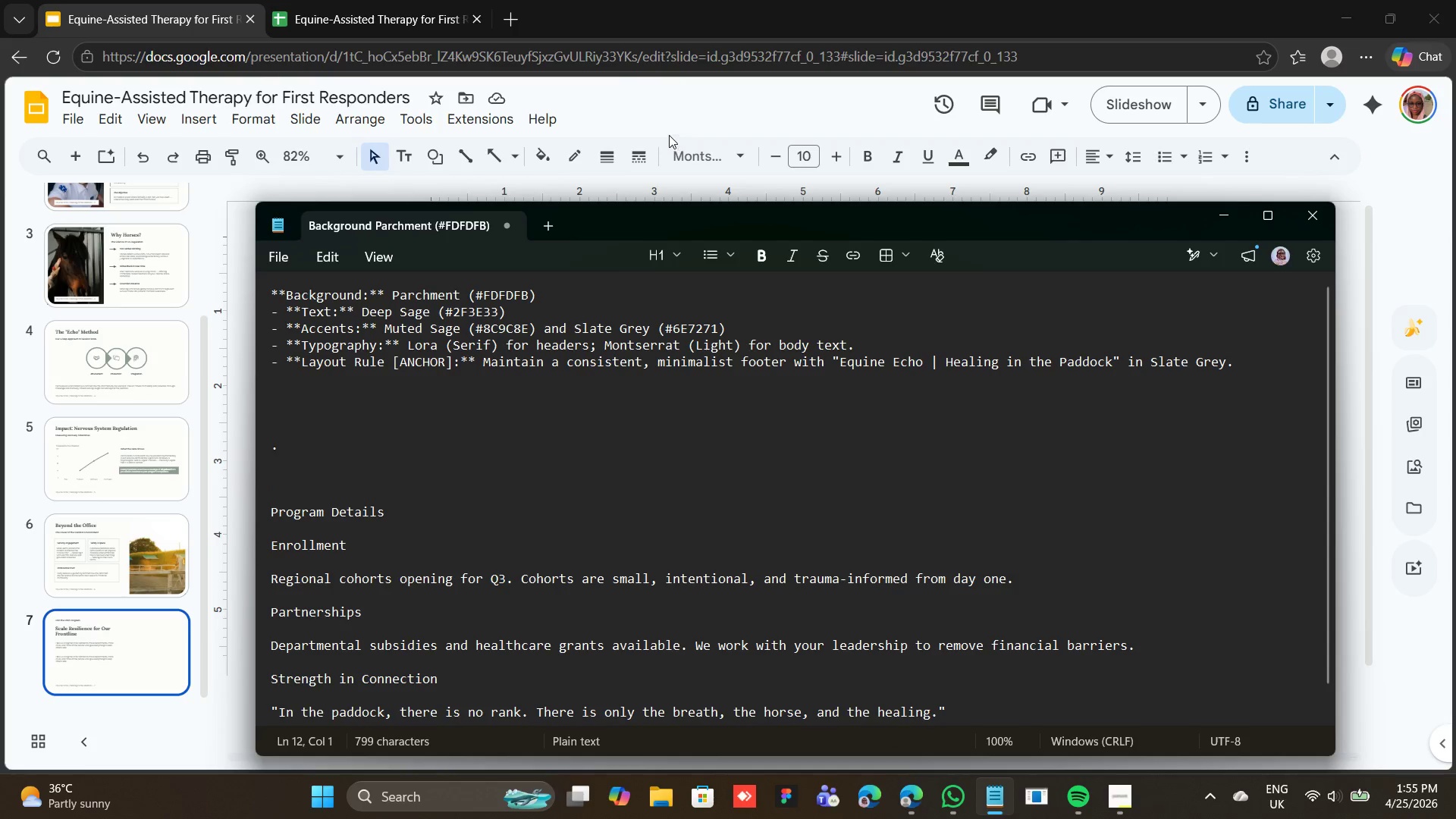 
left_click([675, 126])
 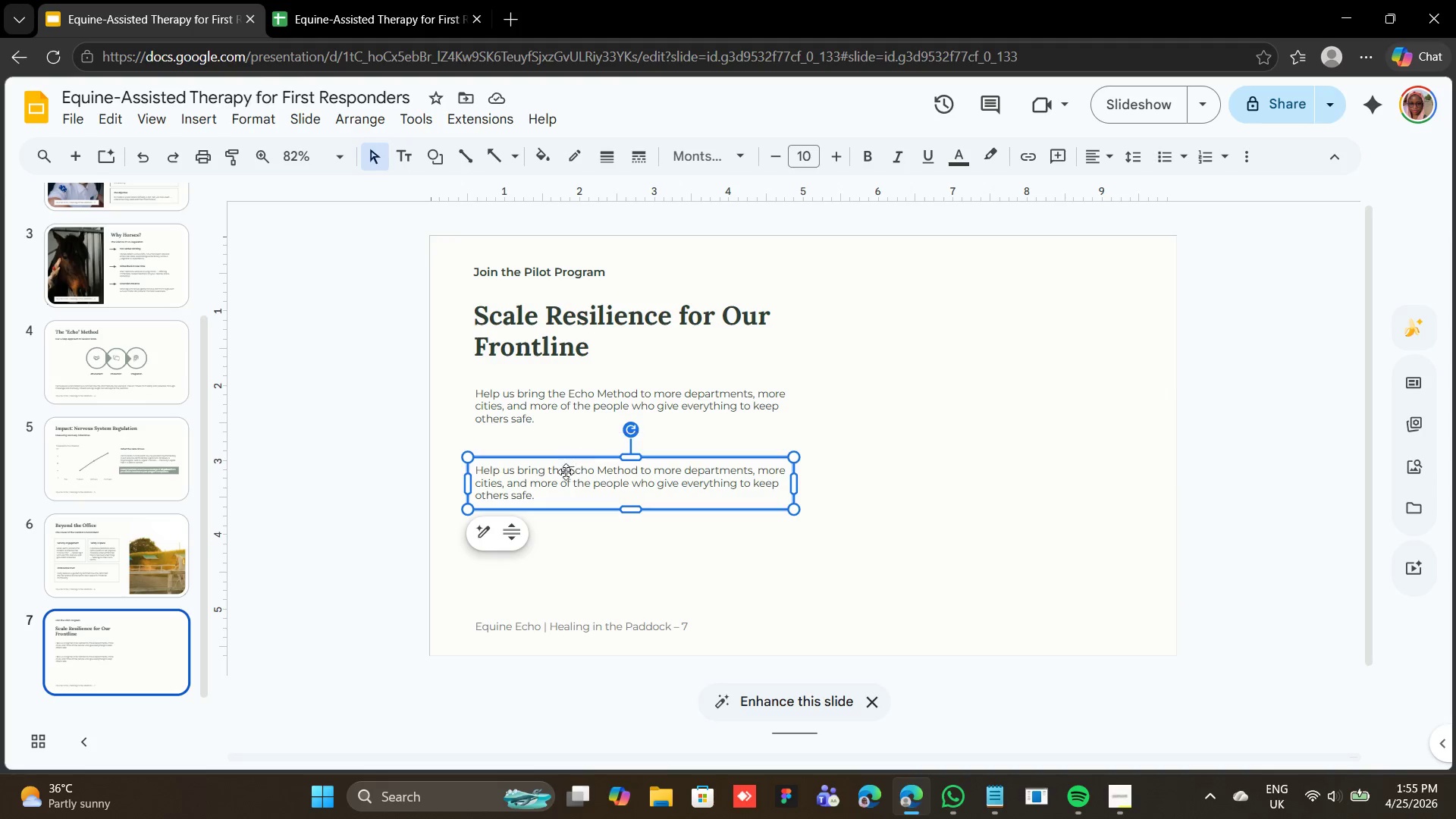 
left_click([560, 494])
 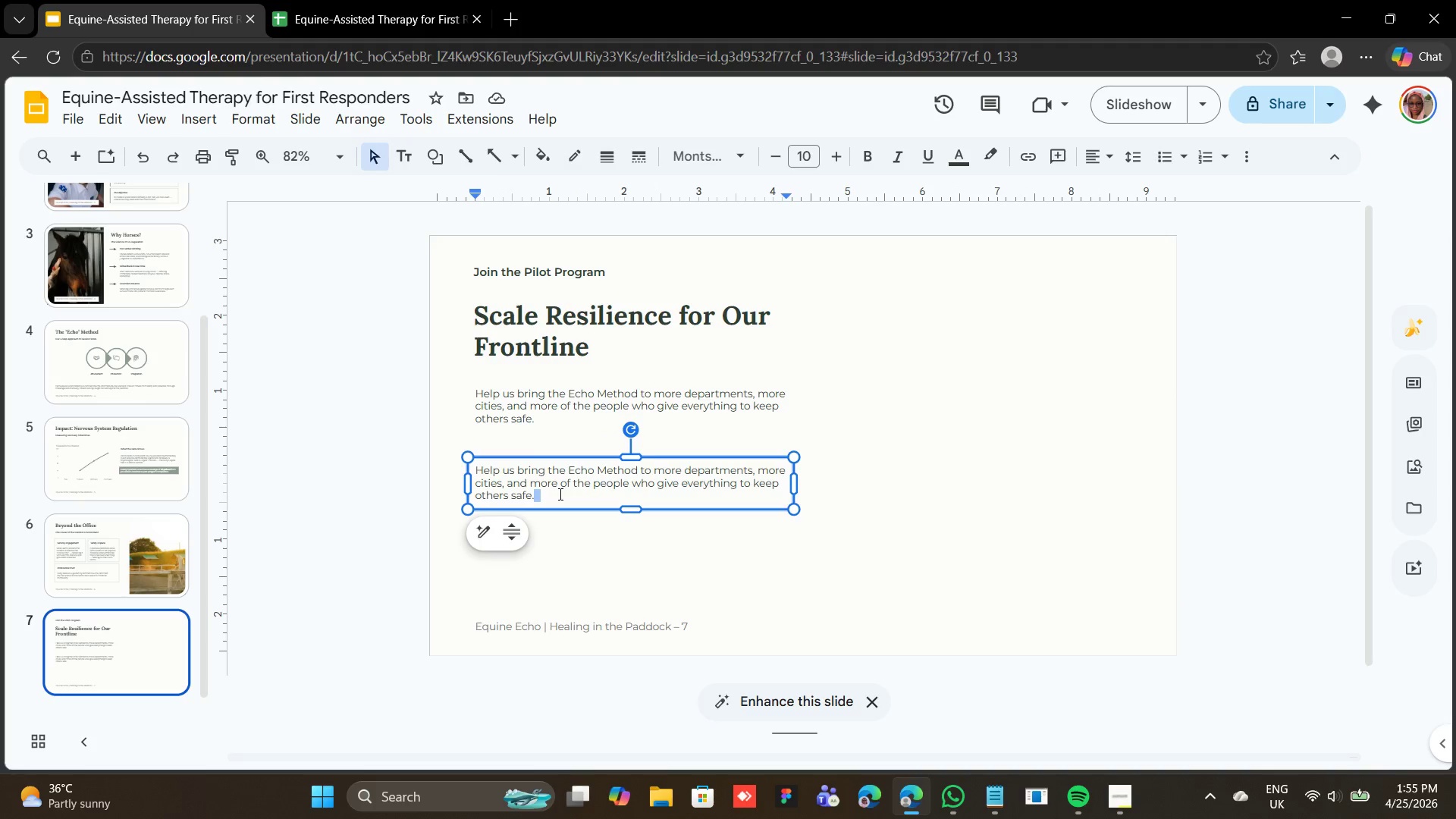 
triple_click([559, 494])
 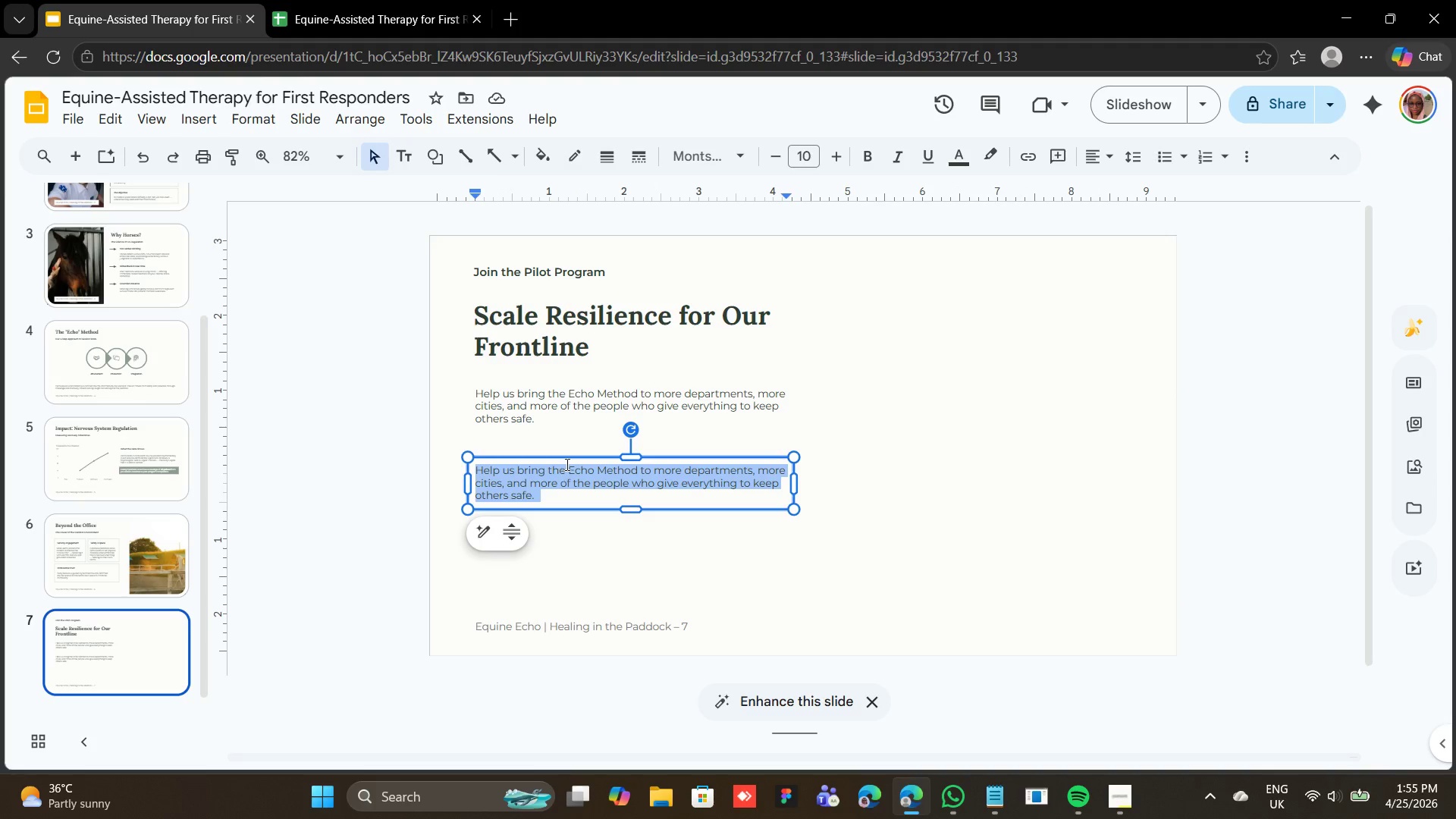 
right_click([566, 464])
 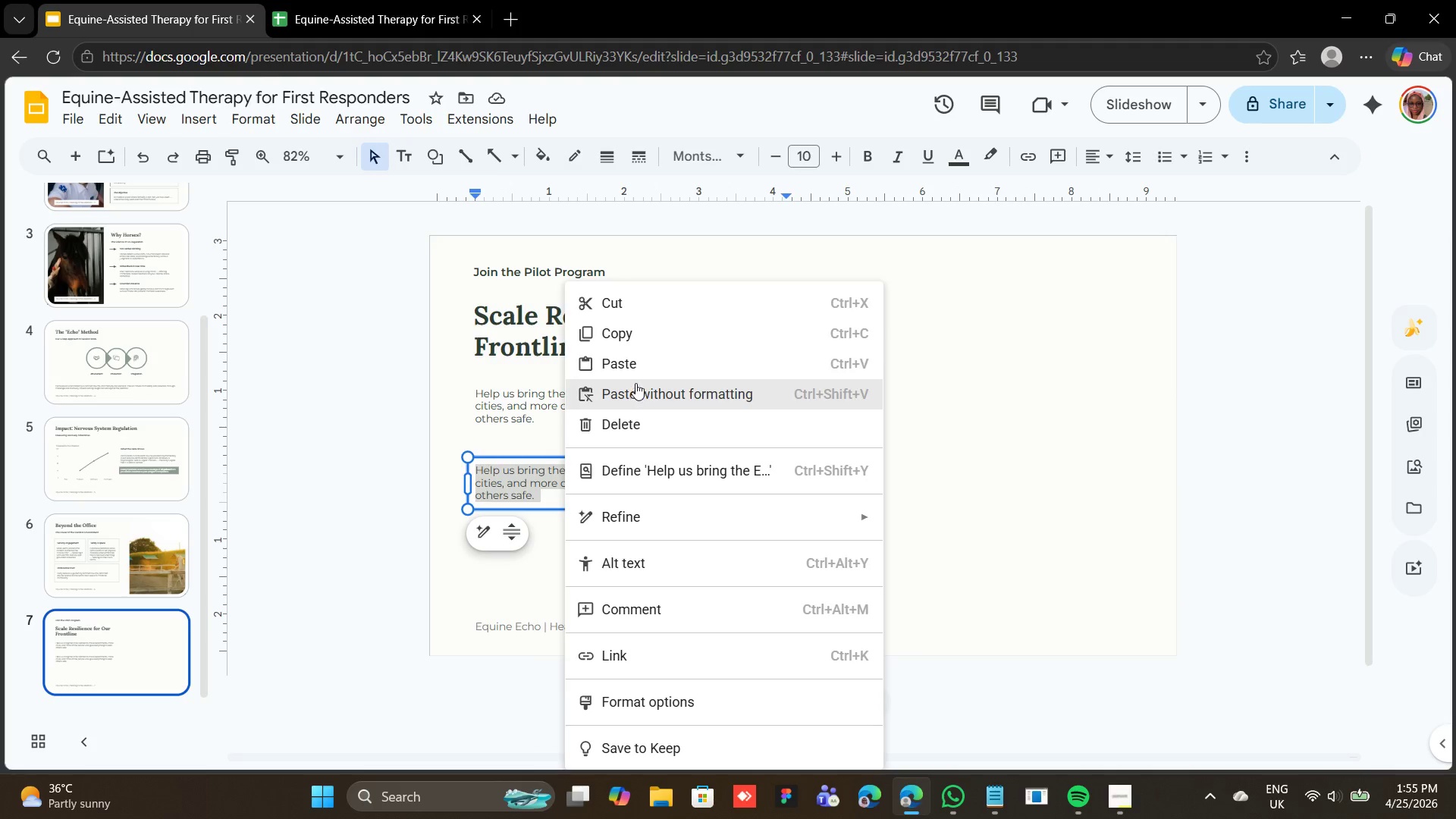 
left_click([642, 367])
 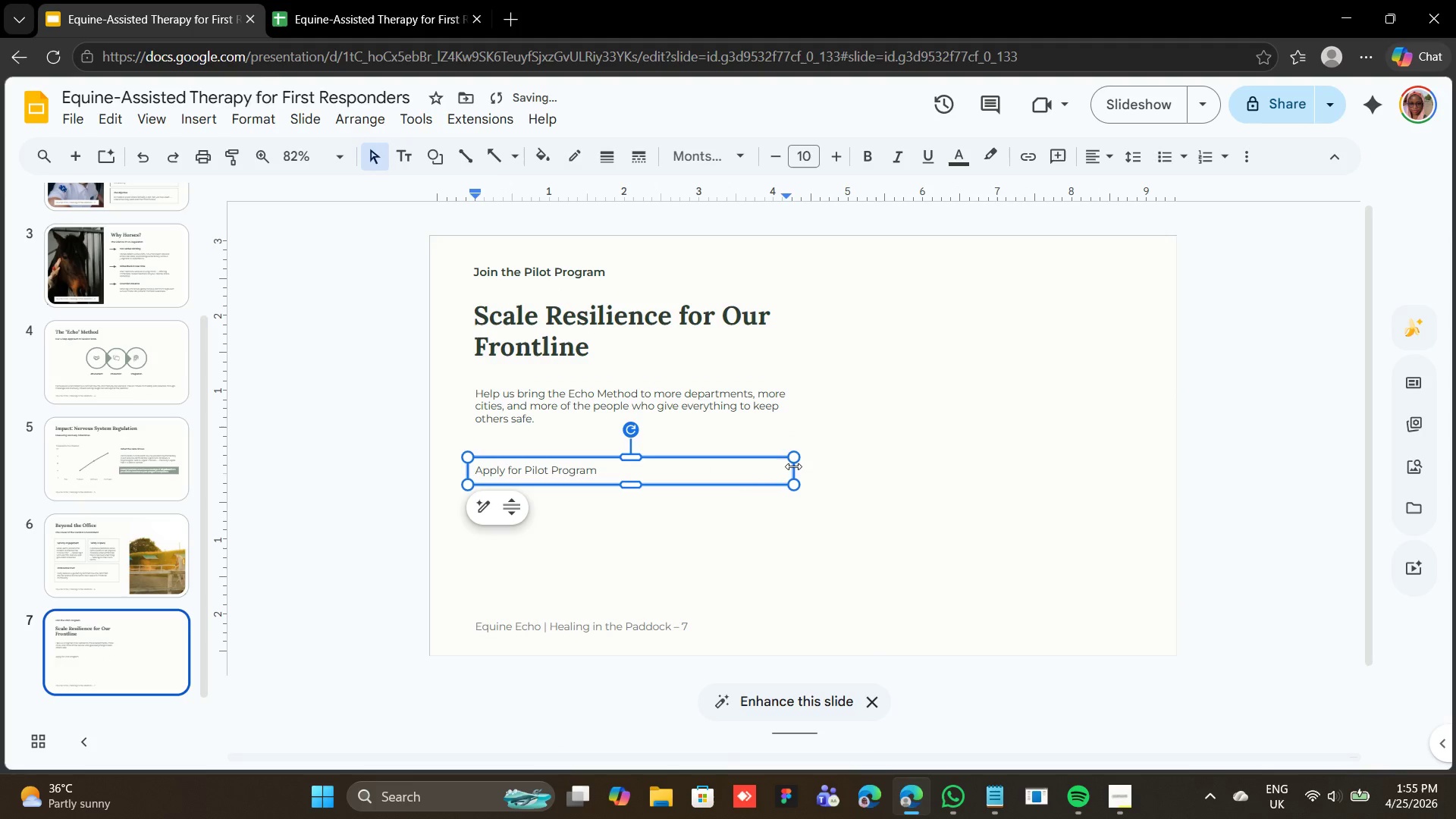 
left_click_drag(start_coordinate=[793, 466], to_coordinate=[628, 471])
 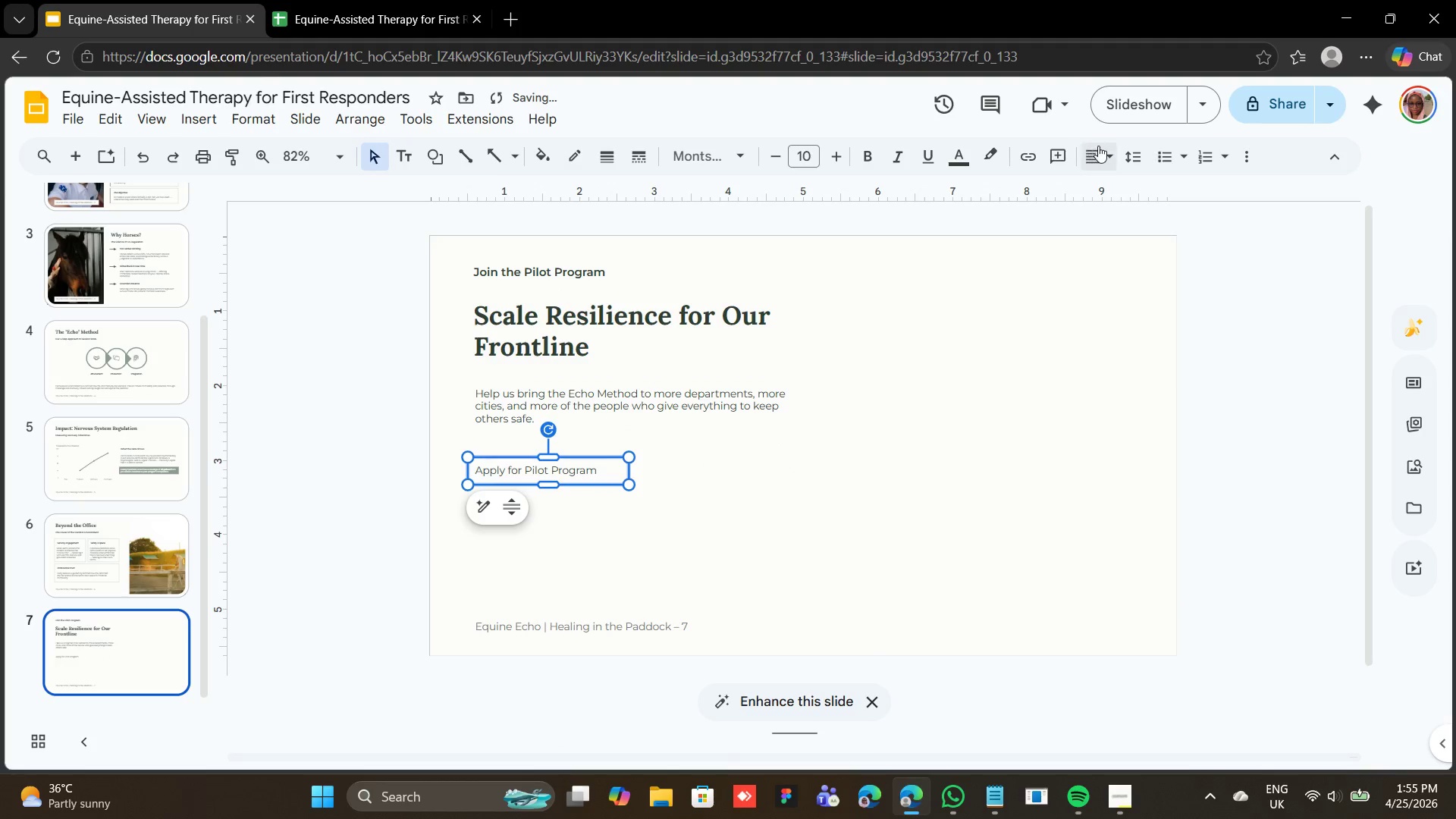 
left_click([1104, 145])
 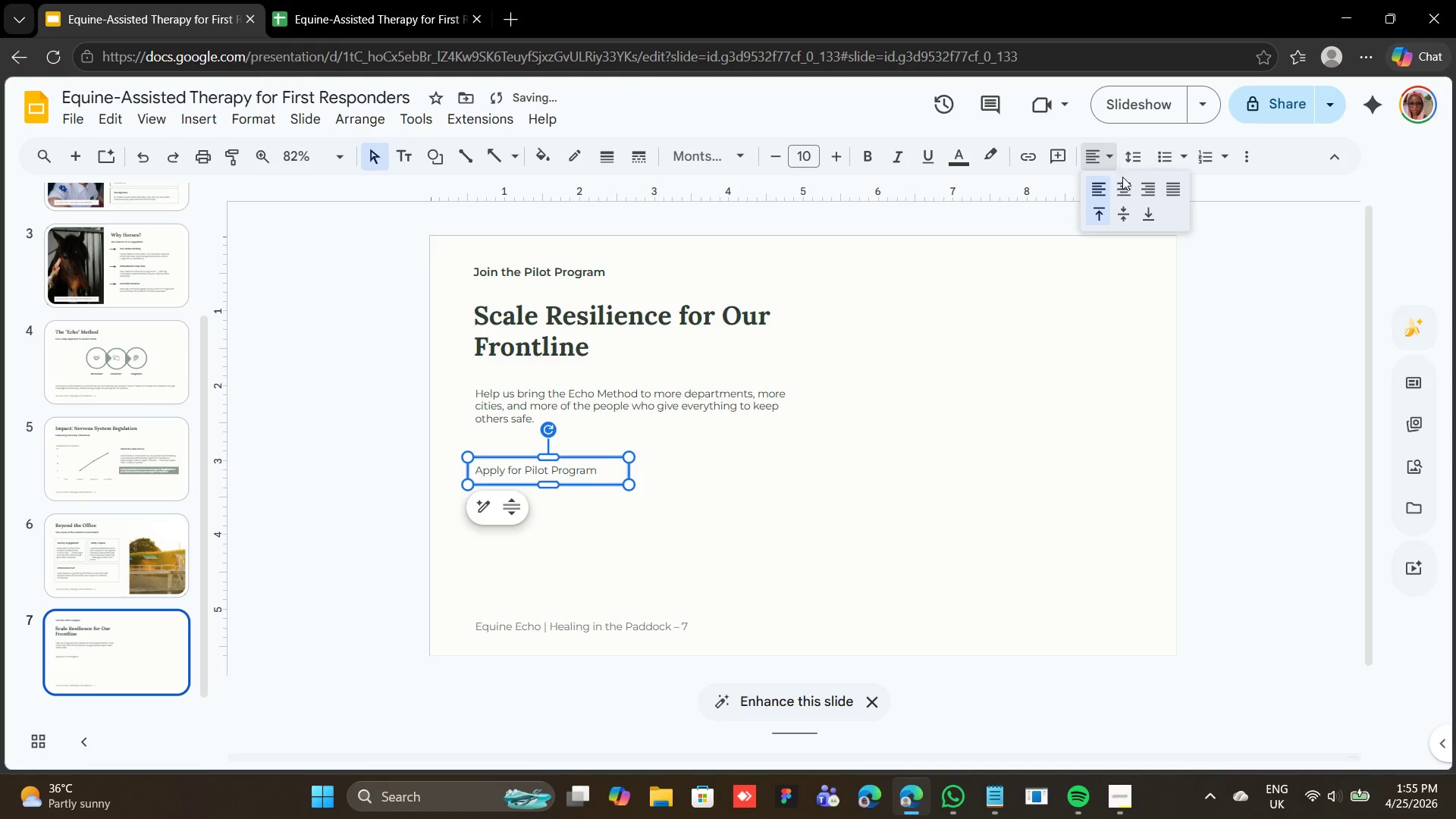 
left_click([1124, 179])
 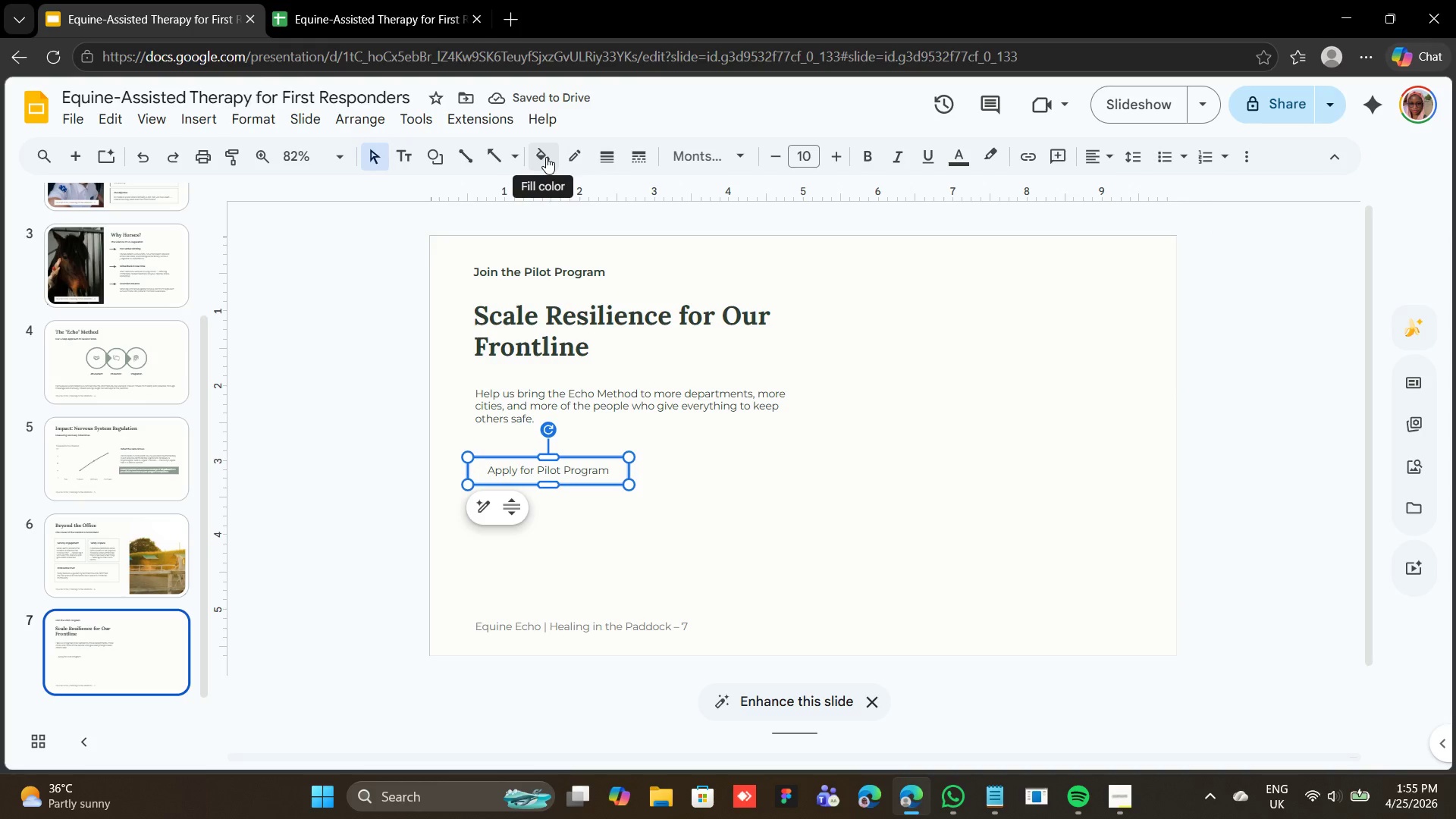 
left_click([546, 157])
 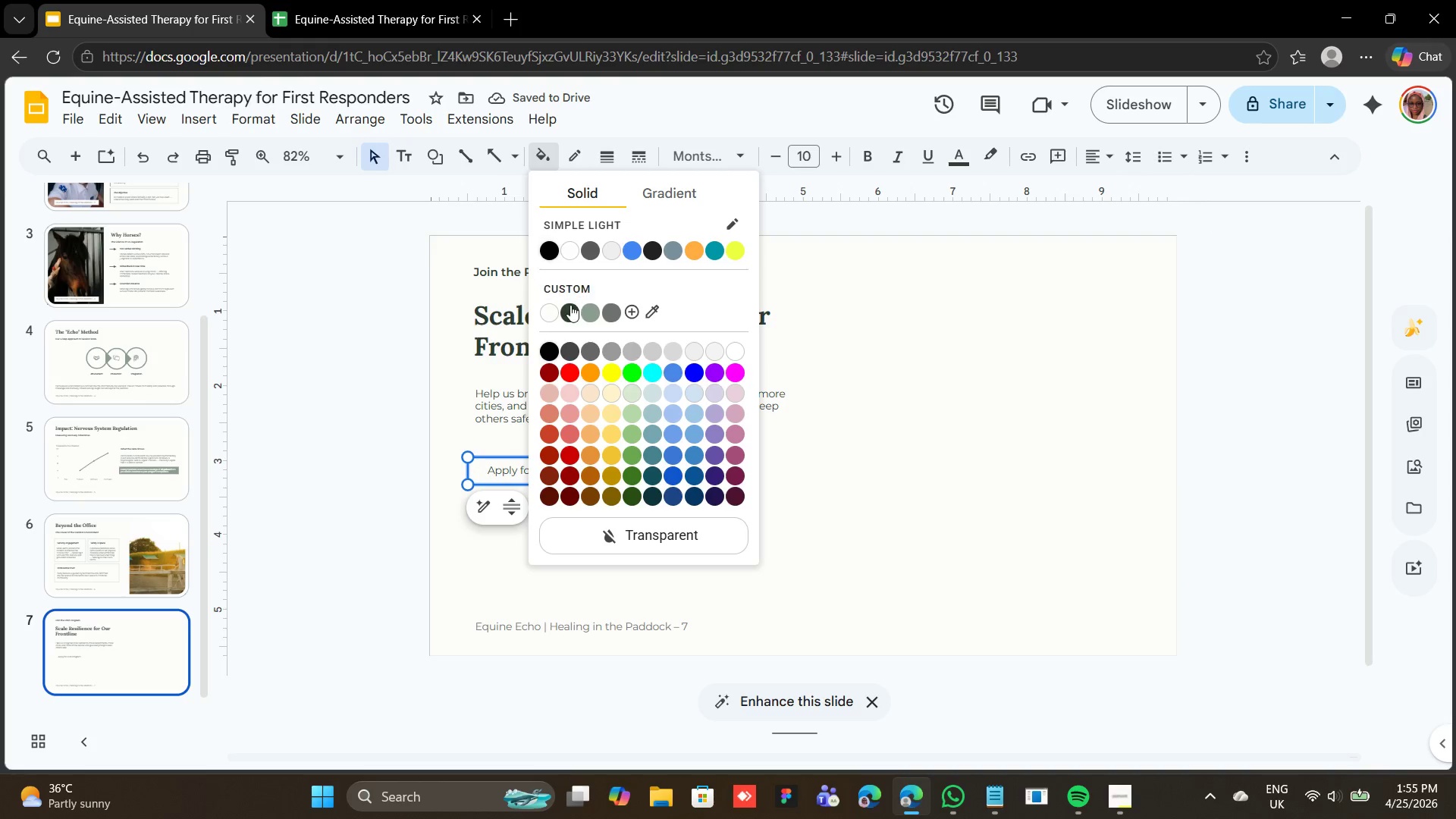 
left_click([570, 305])
 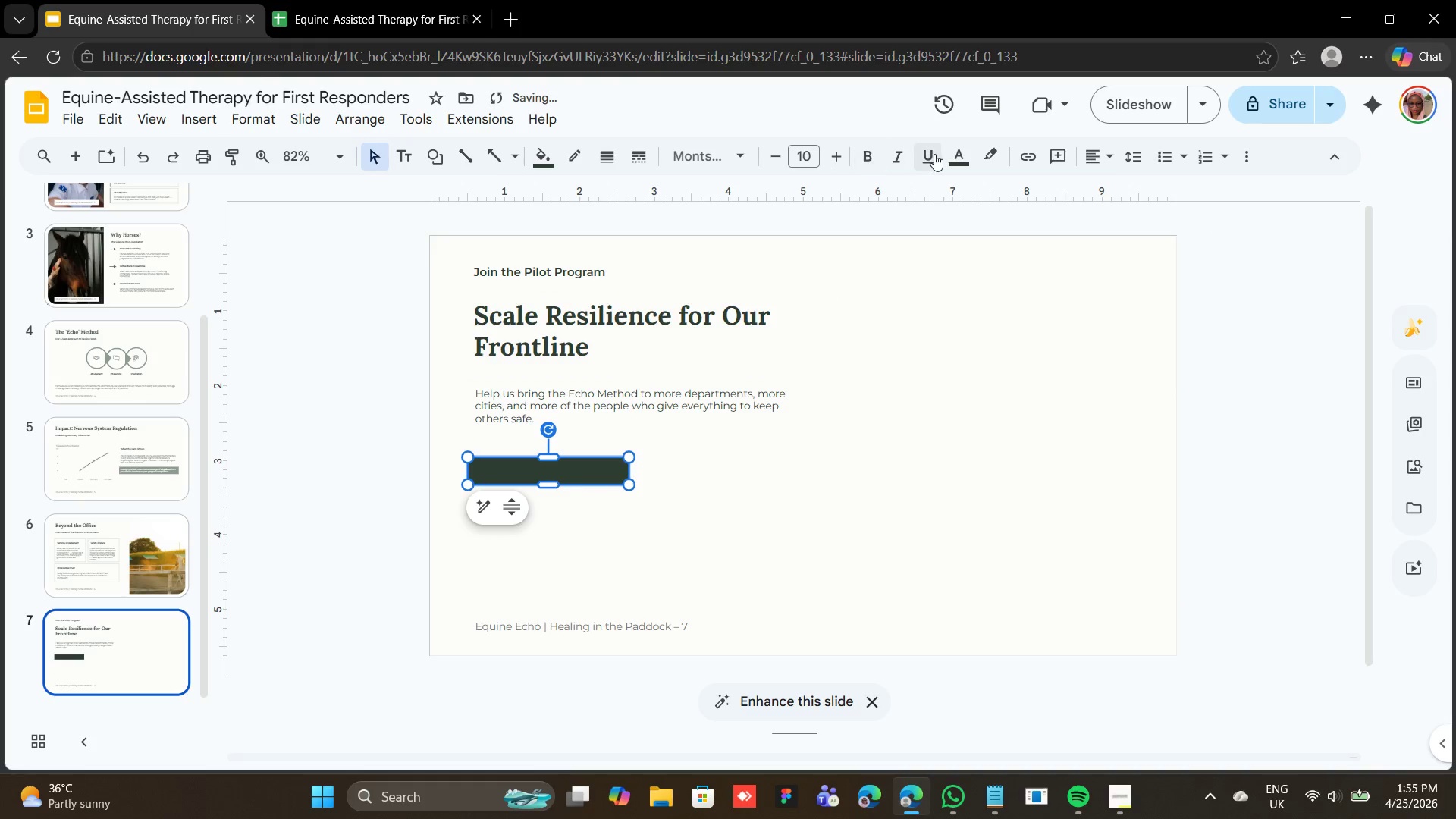 
left_click([962, 149])
 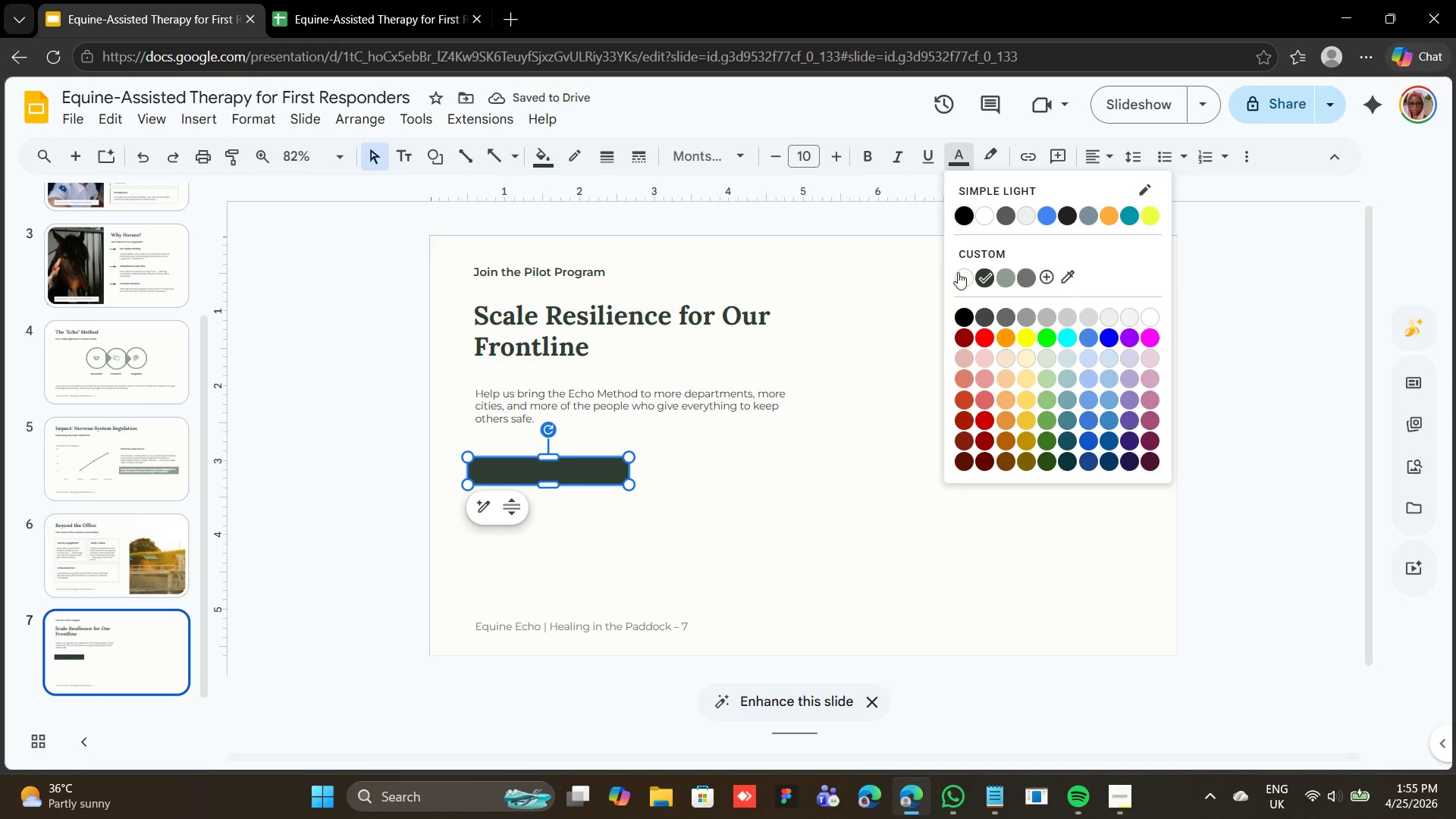 
left_click([958, 272])
 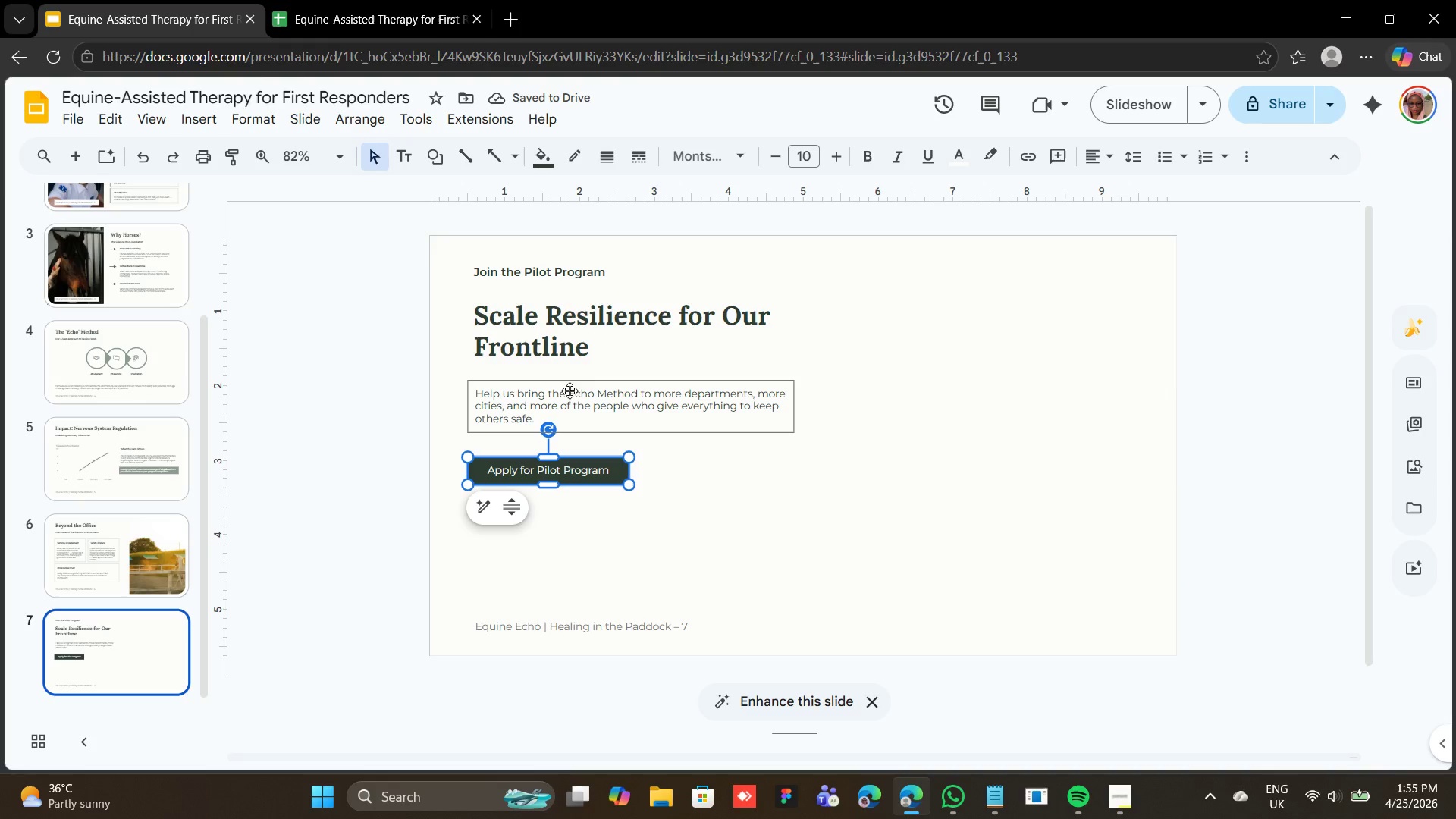 
hold_key(key=ShiftLeft, duration=1.31)
 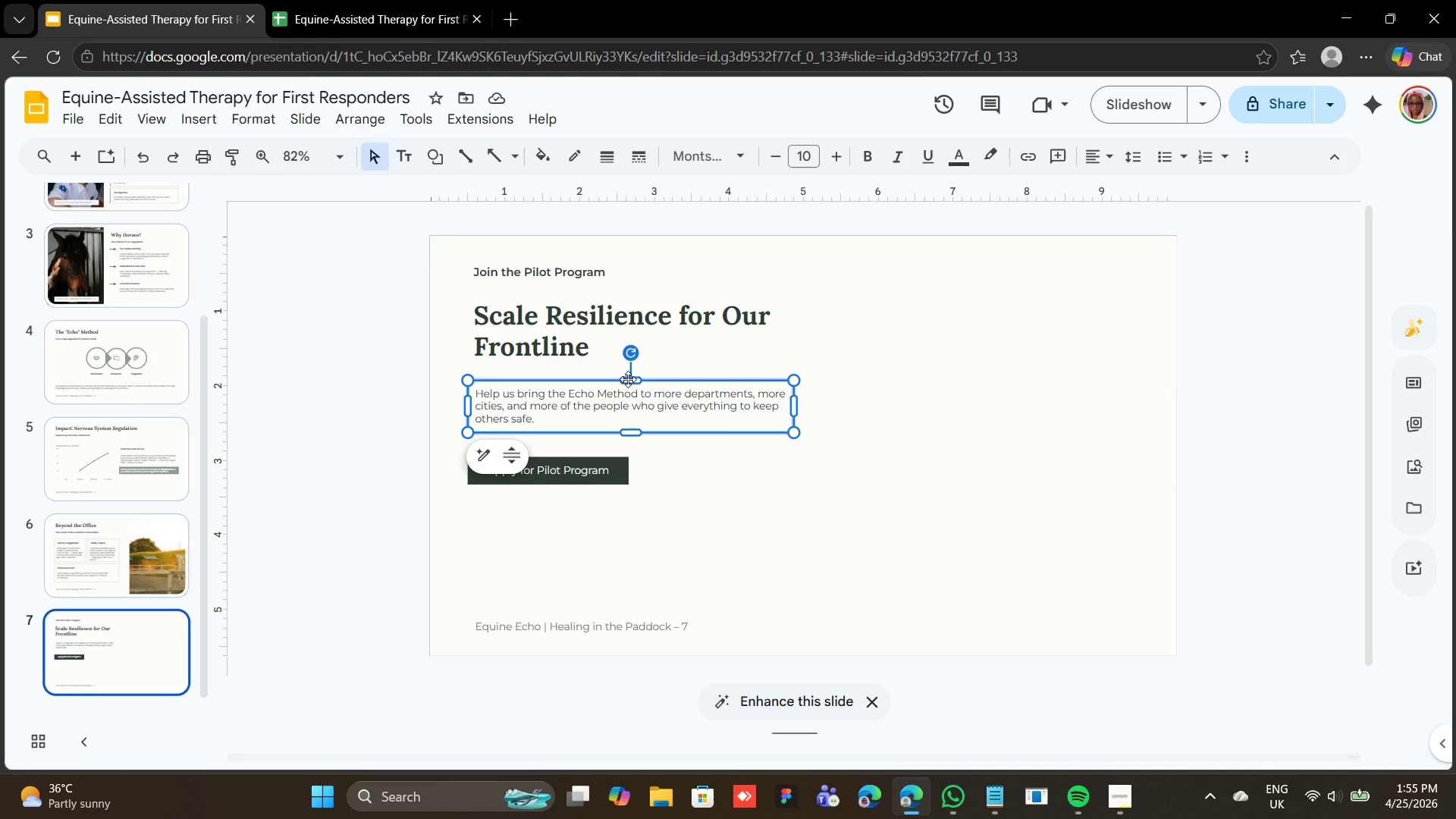 
left_click([628, 379])
 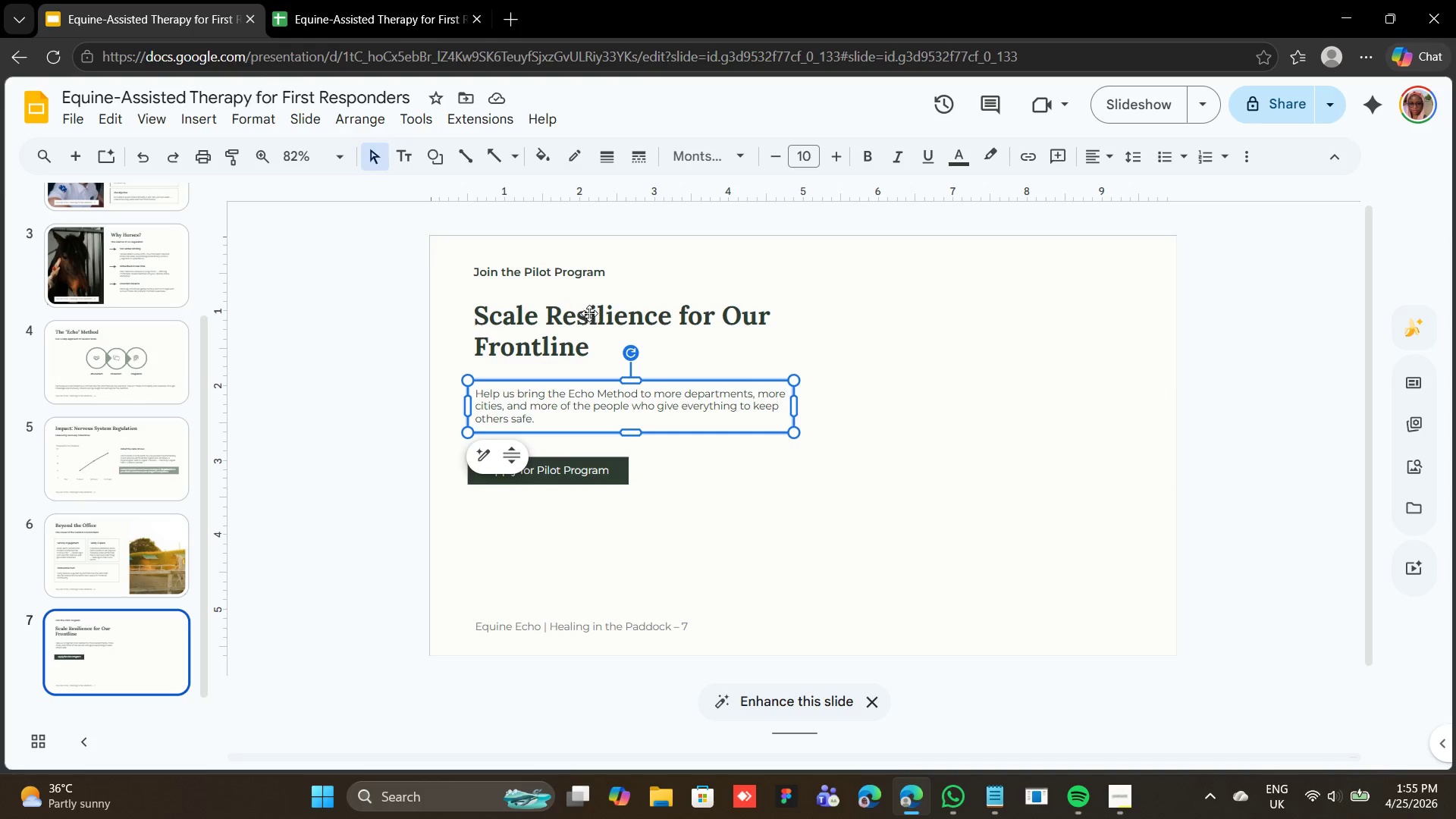 
key(Shift+ArrowUp)
 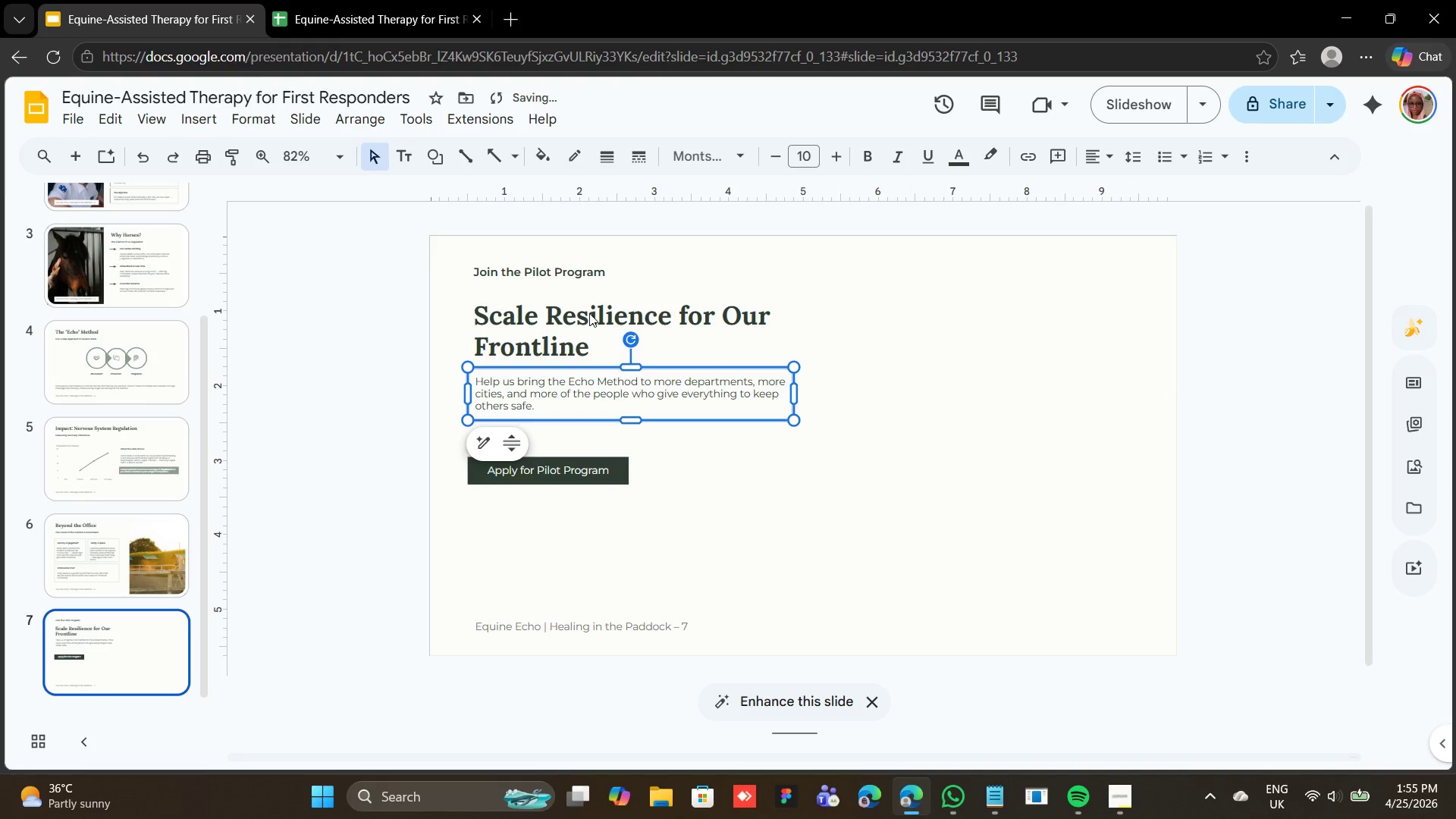 
key(Shift+ArrowUp)
 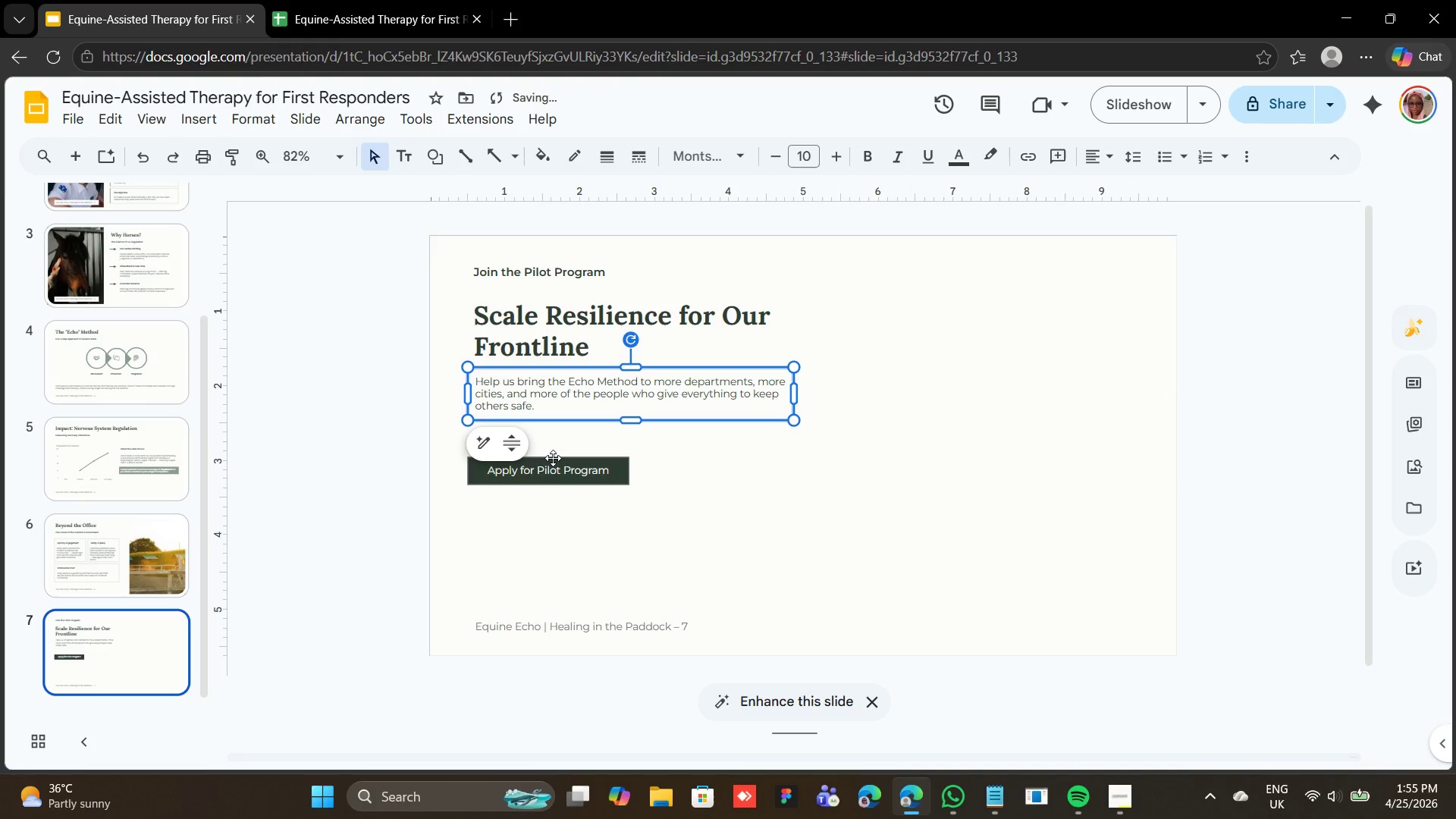 
left_click([552, 458])
 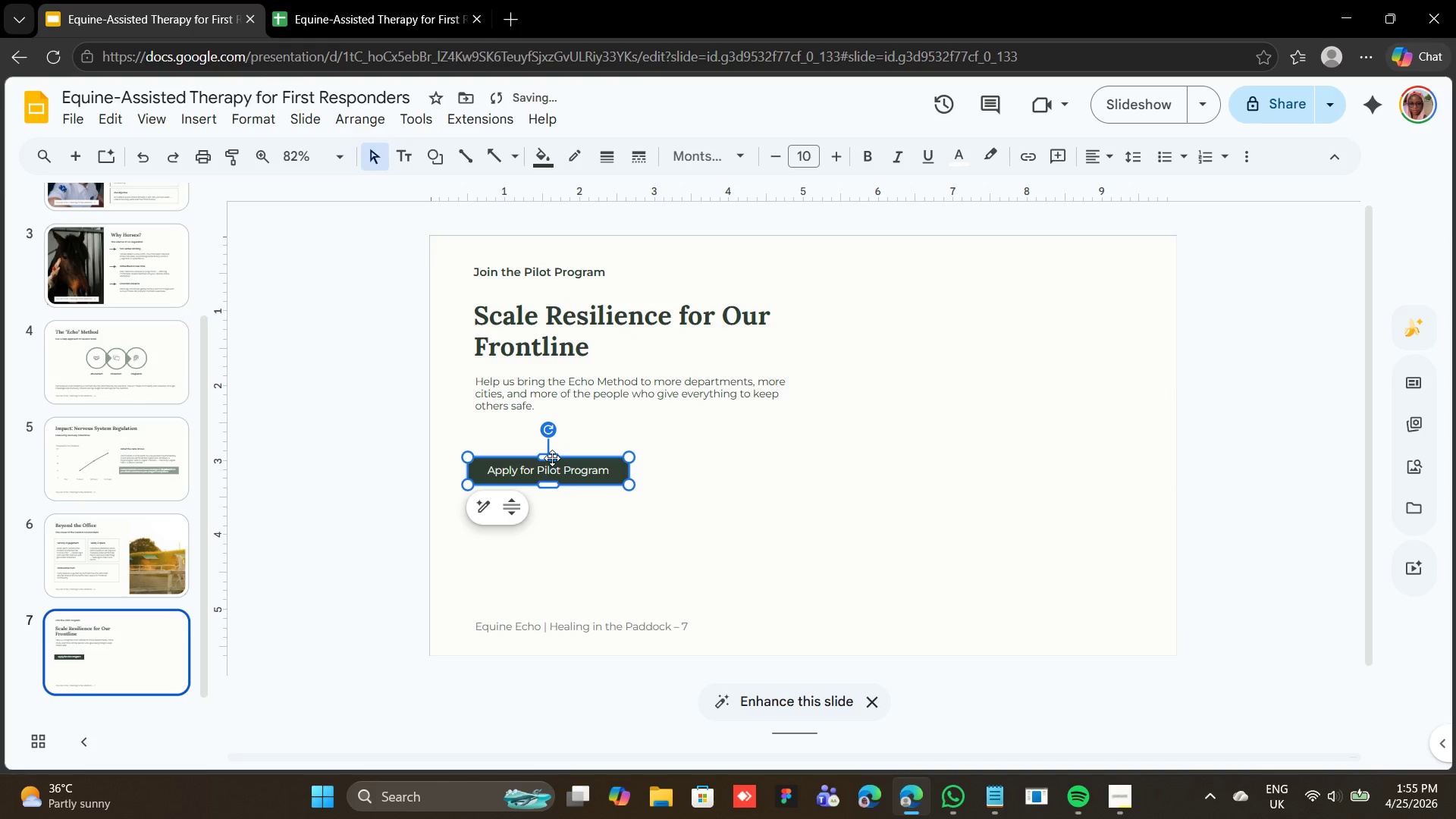 
key(Shift+ArrowUp)
 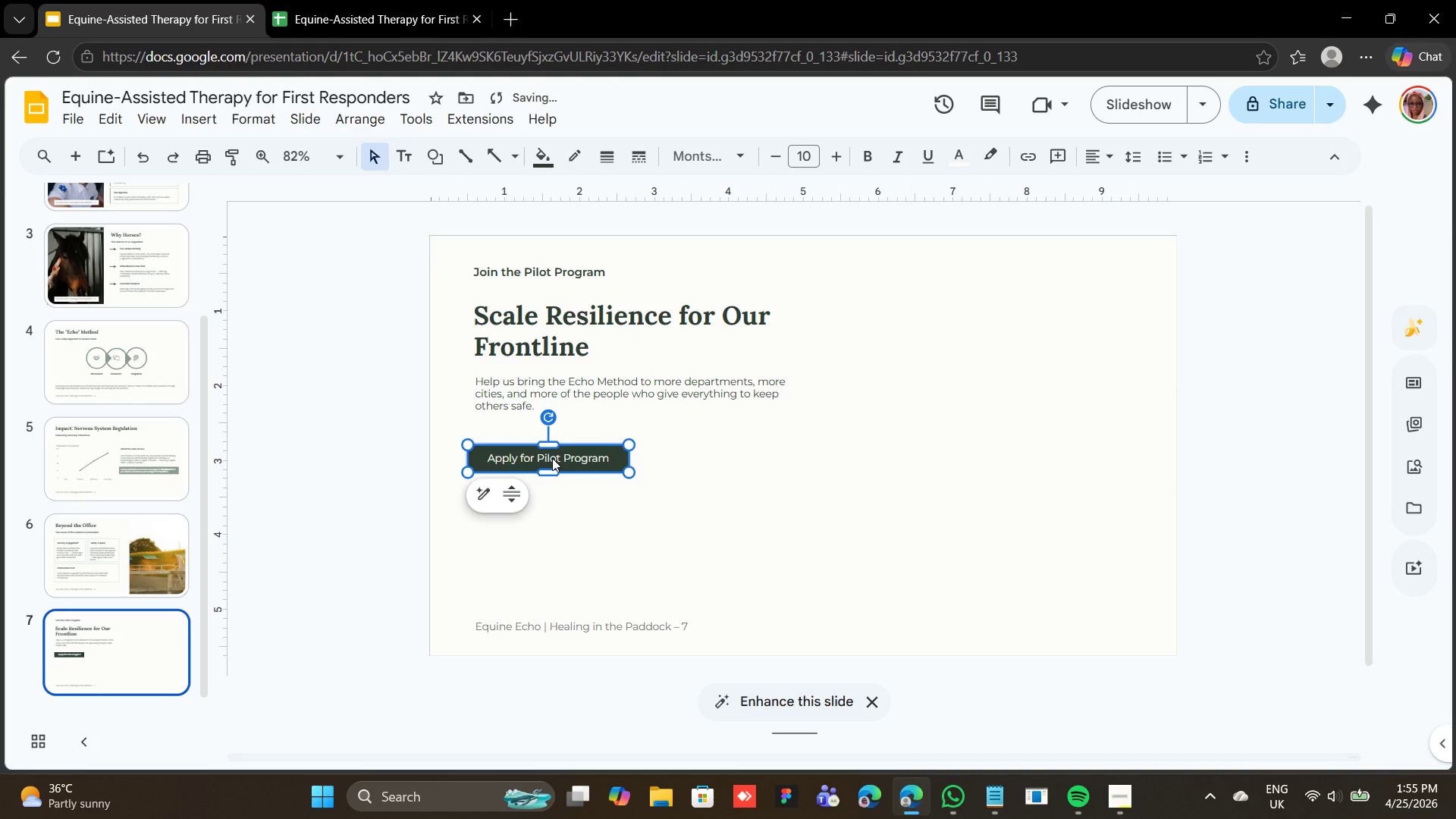 
key(Shift+ArrowUp)
 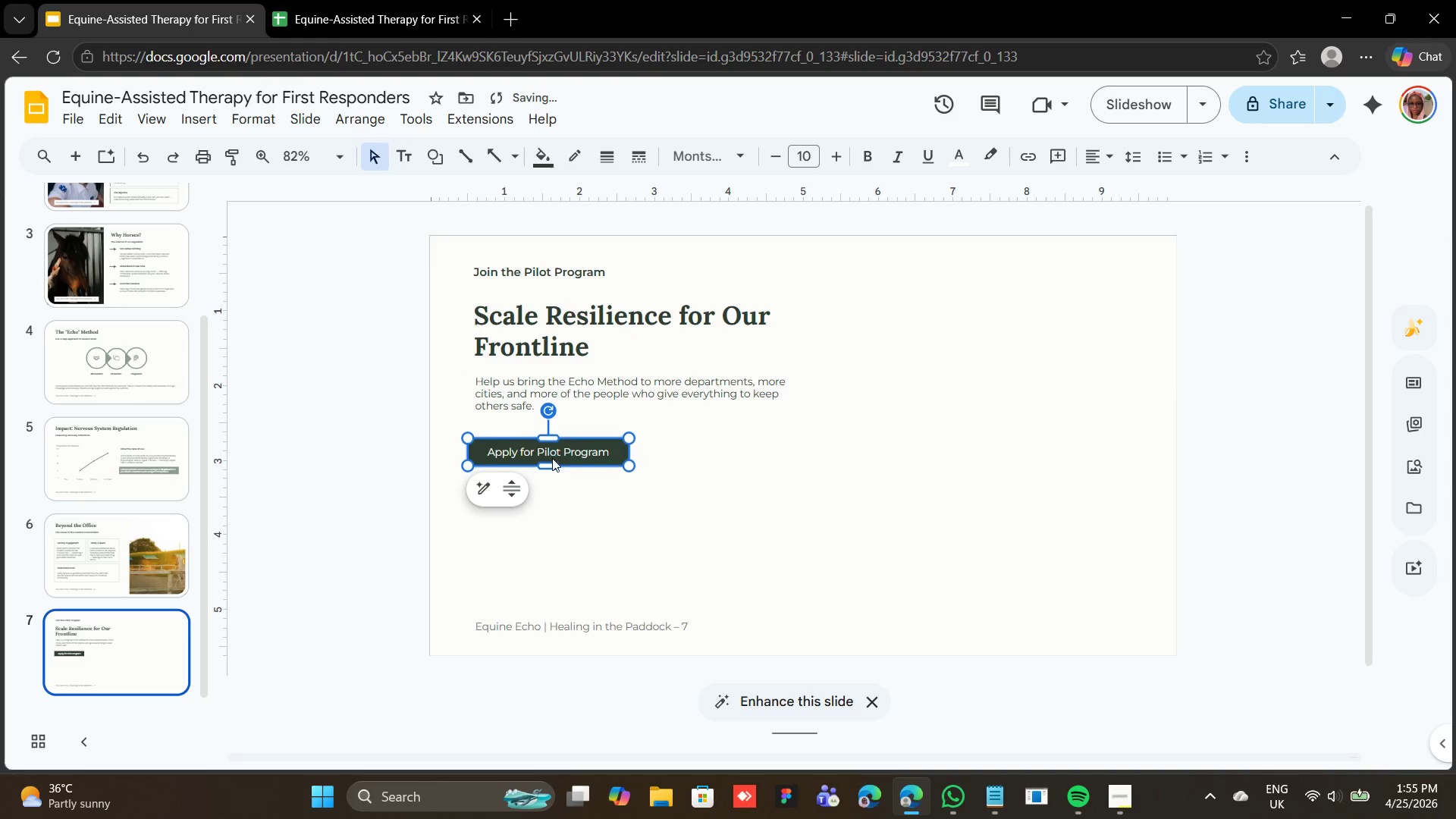 
key(Shift+ArrowUp)
 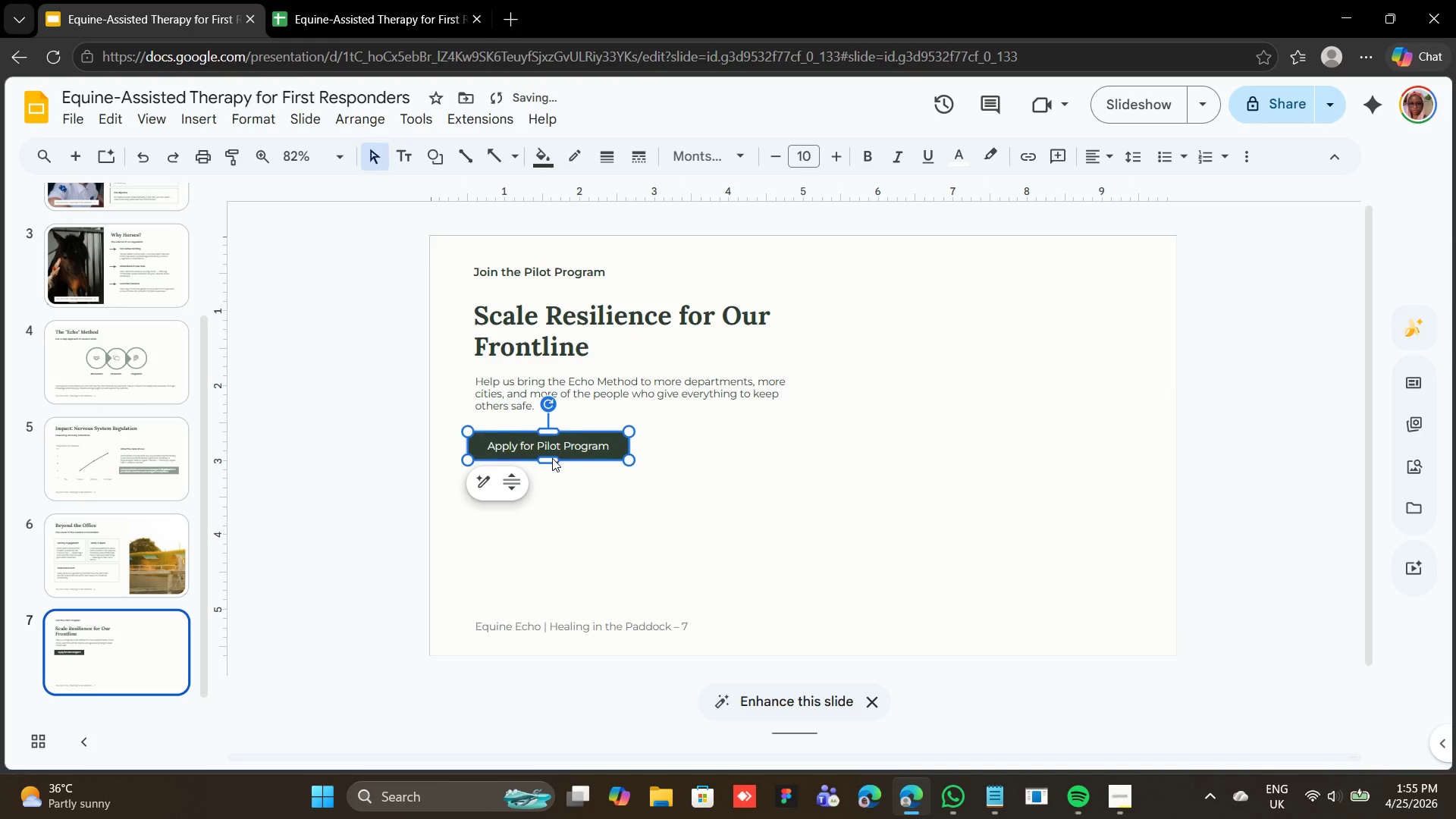 
key(Shift+ArrowUp)
 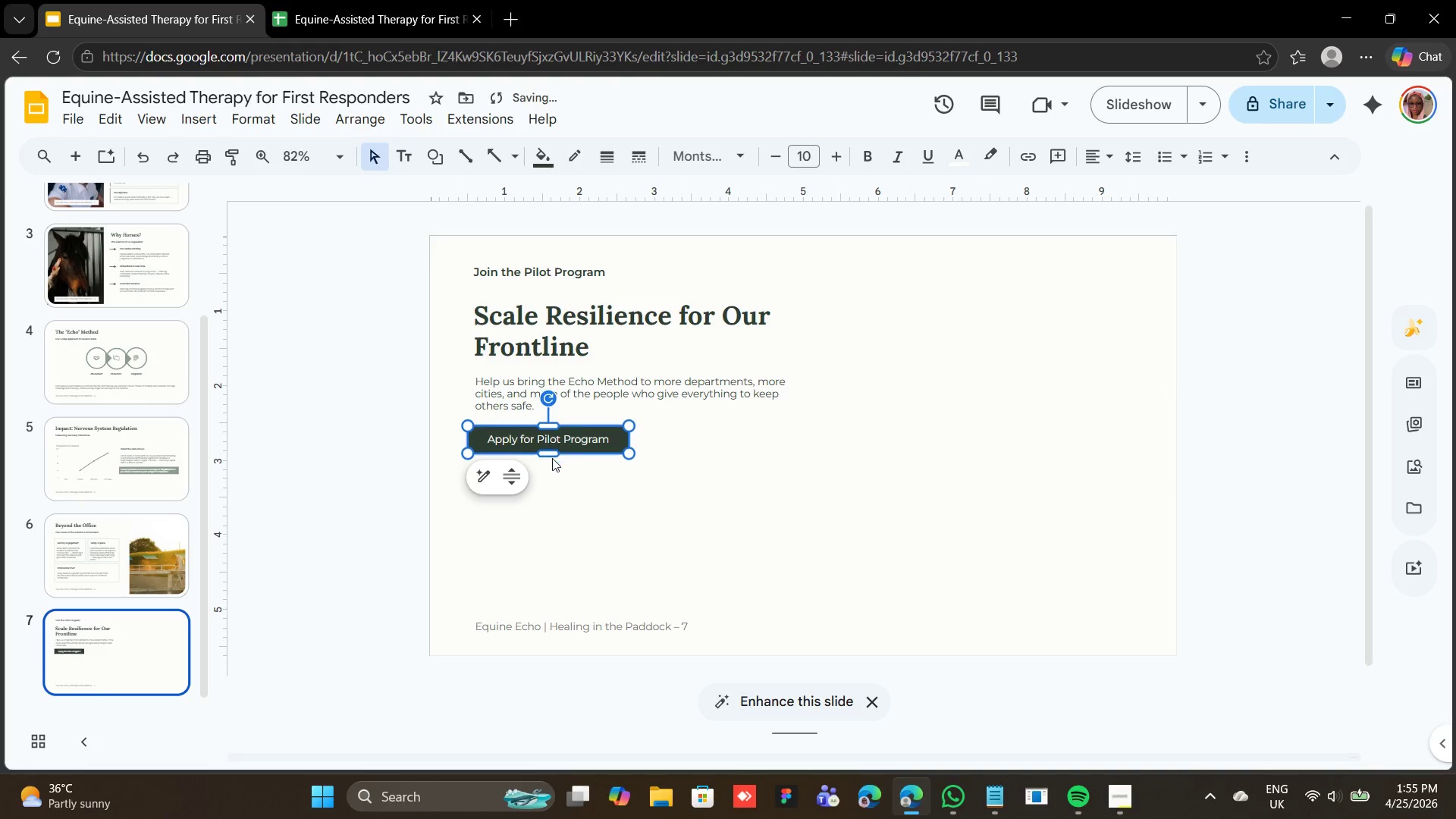 
key(Shift+ArrowUp)
 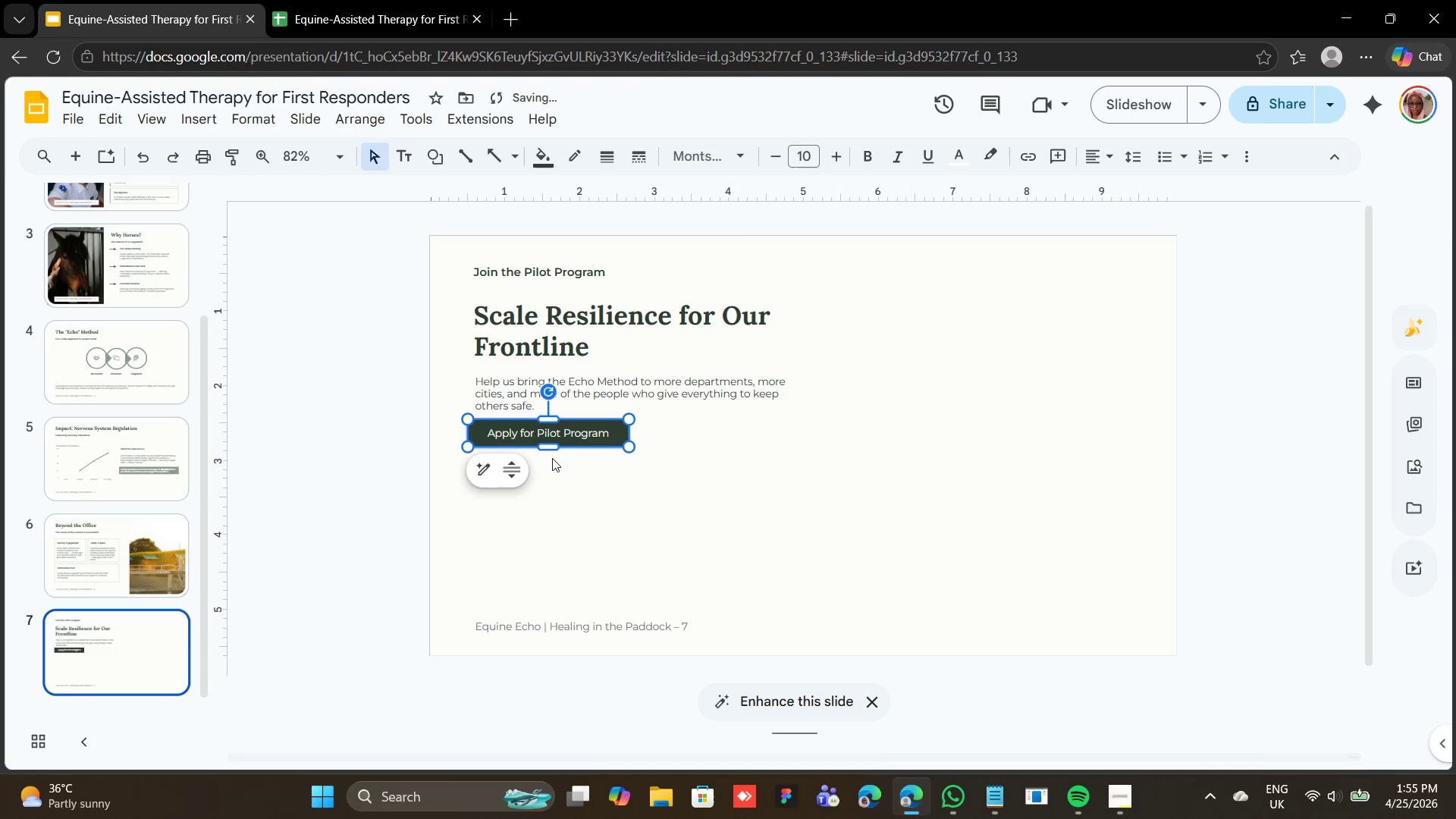 
key(Shift+ArrowUp)
 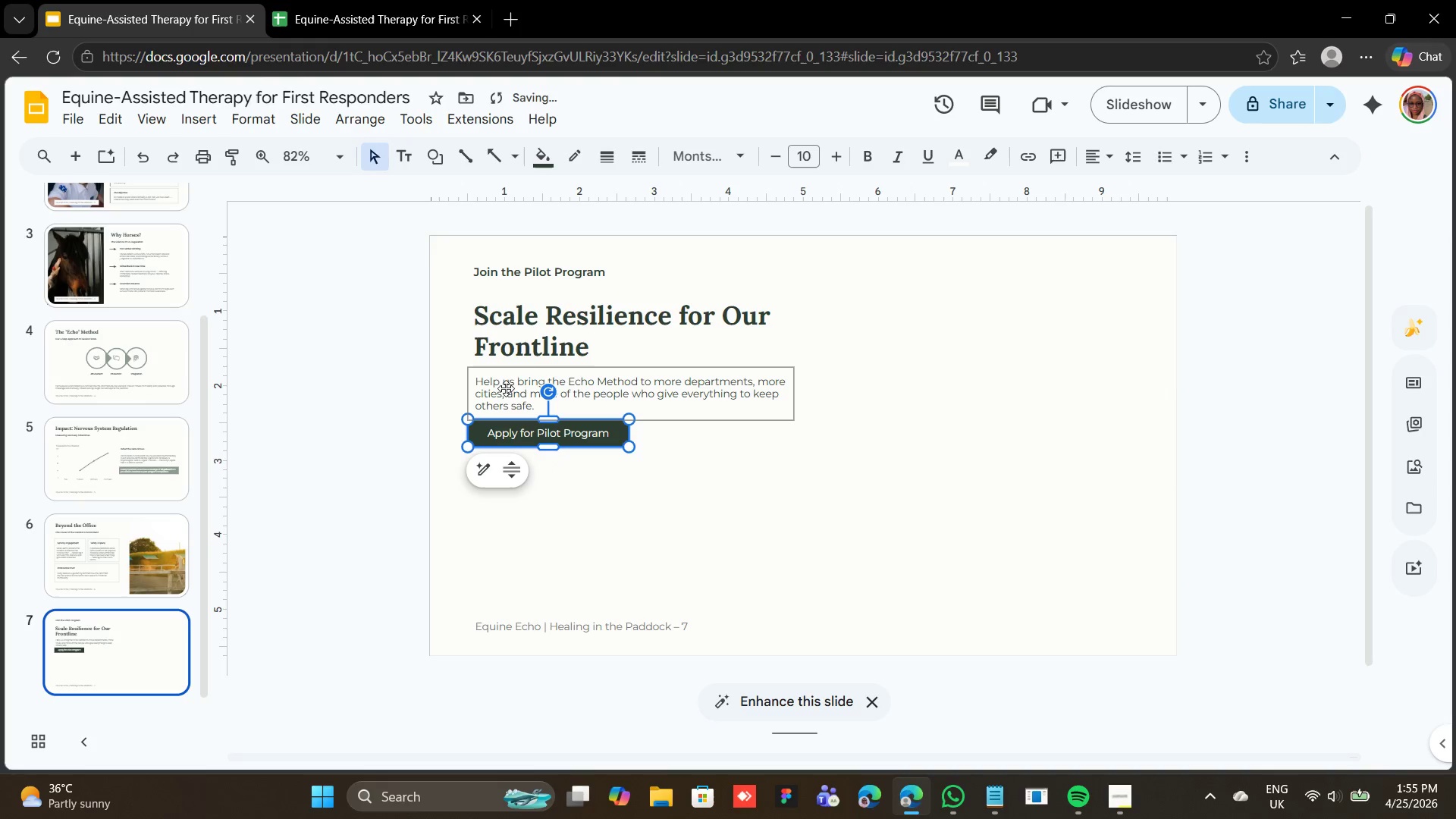 
left_click([534, 390])
 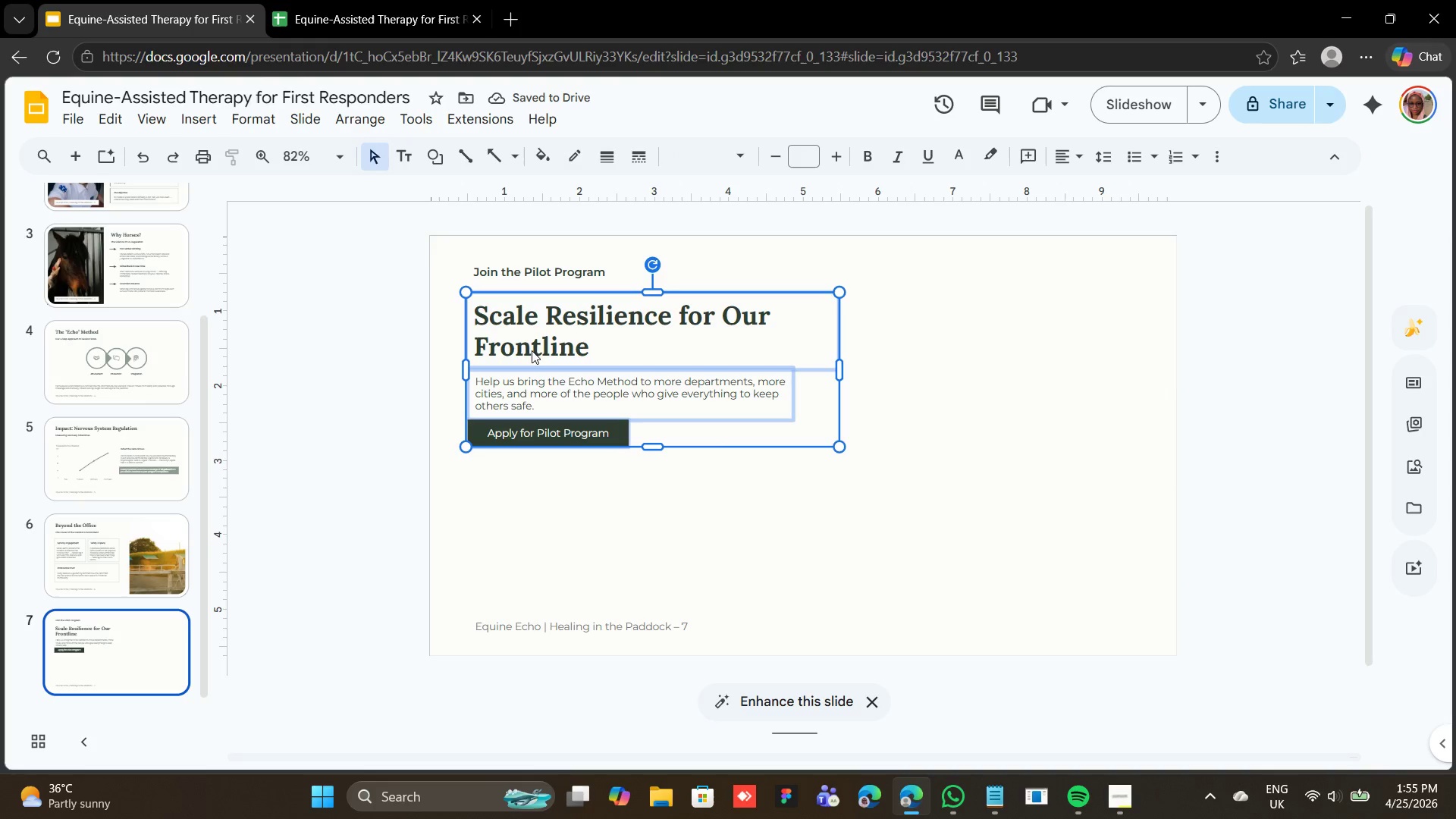 
left_click([532, 350])
 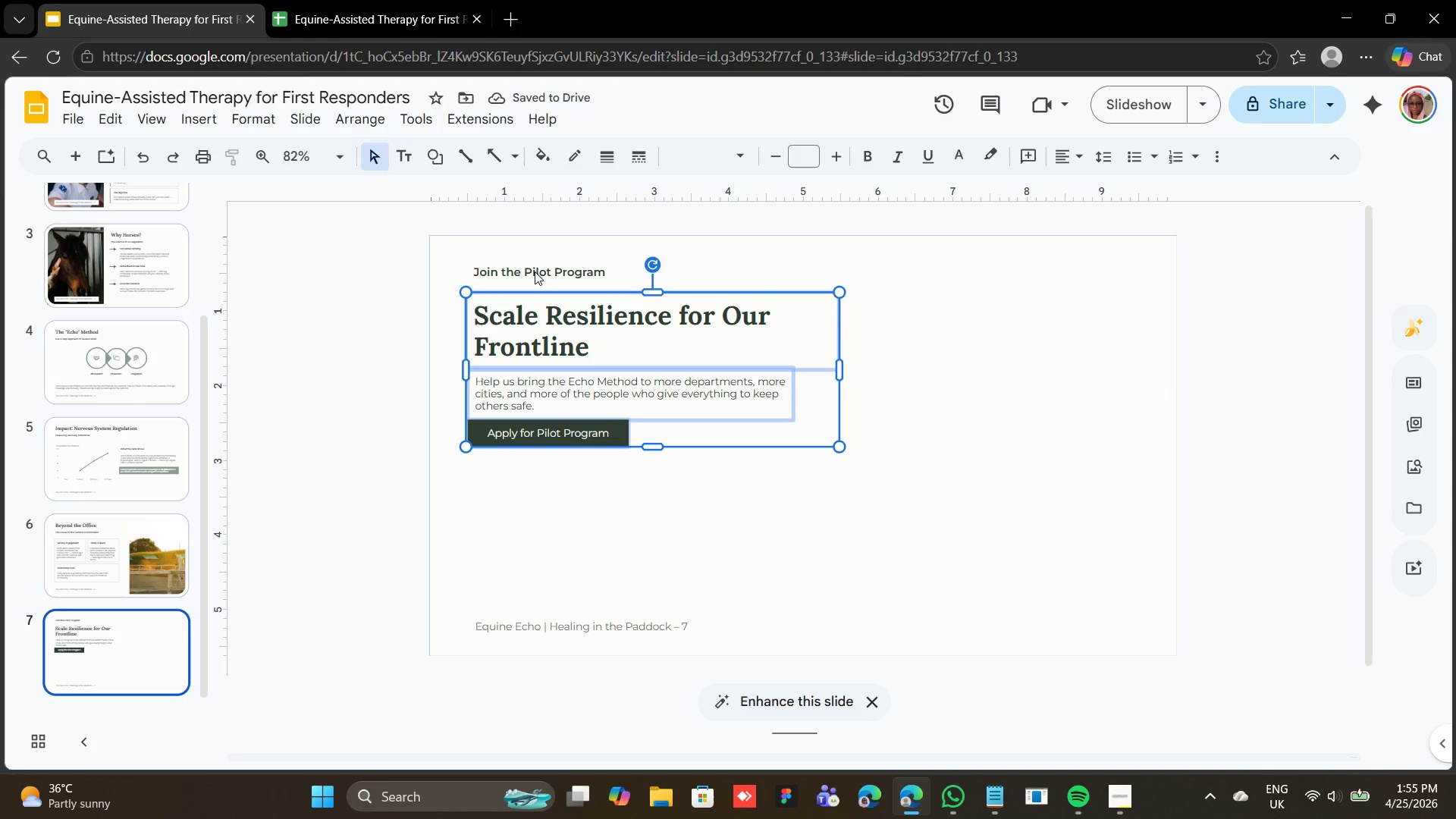 
left_click([535, 271])
 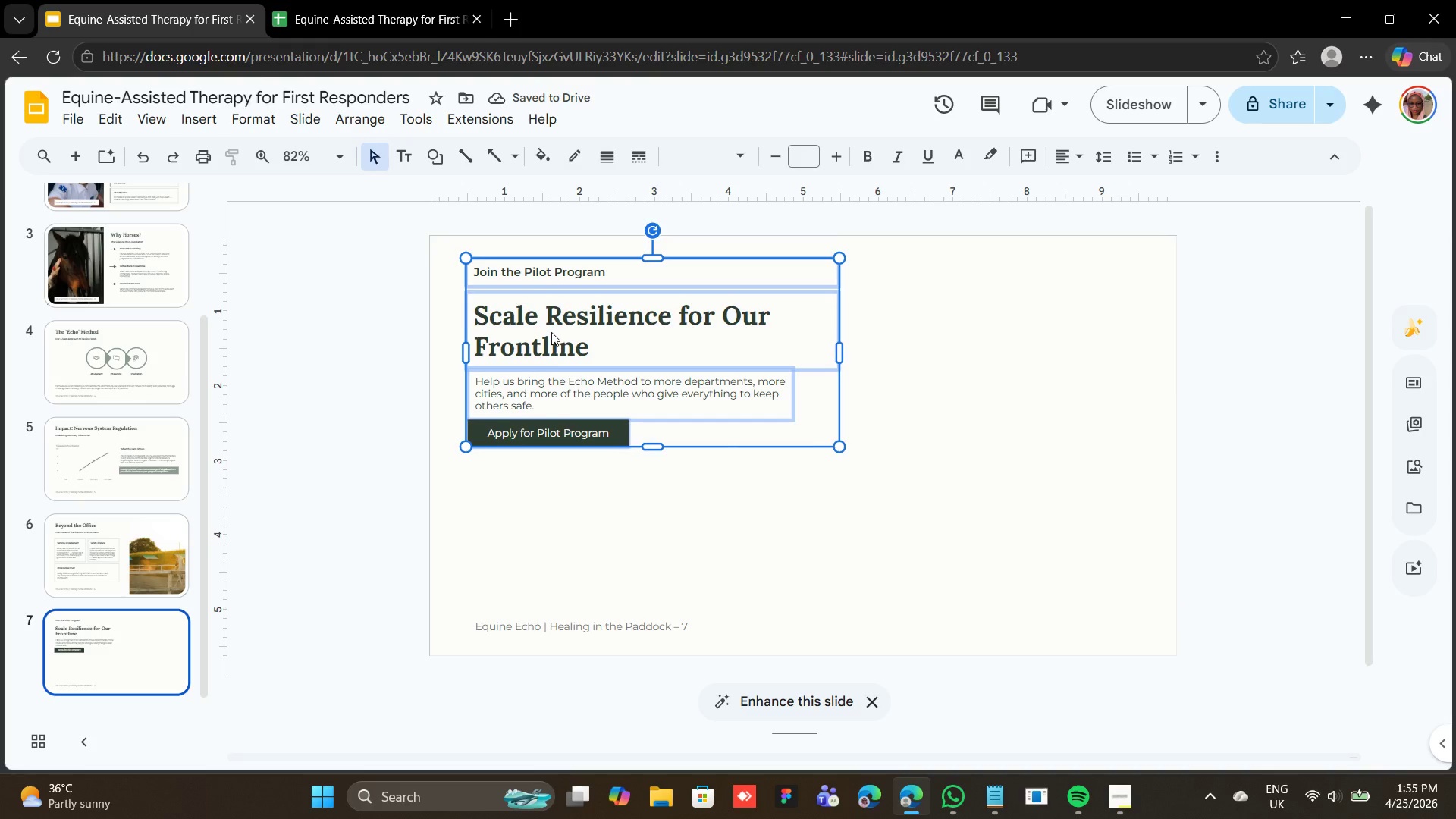 
key(Shift+ArrowDown)
 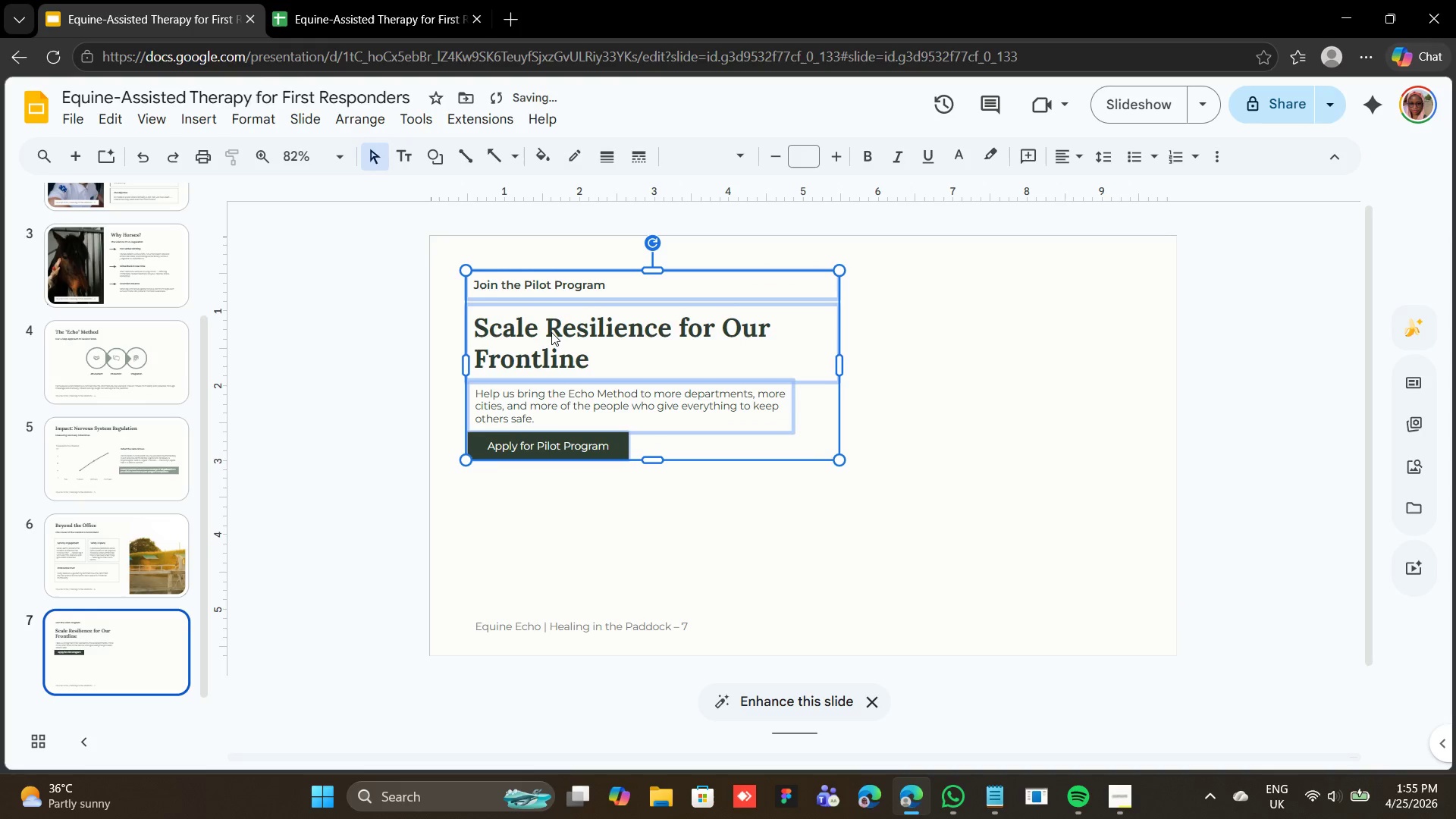 
key(Shift+ArrowDown)
 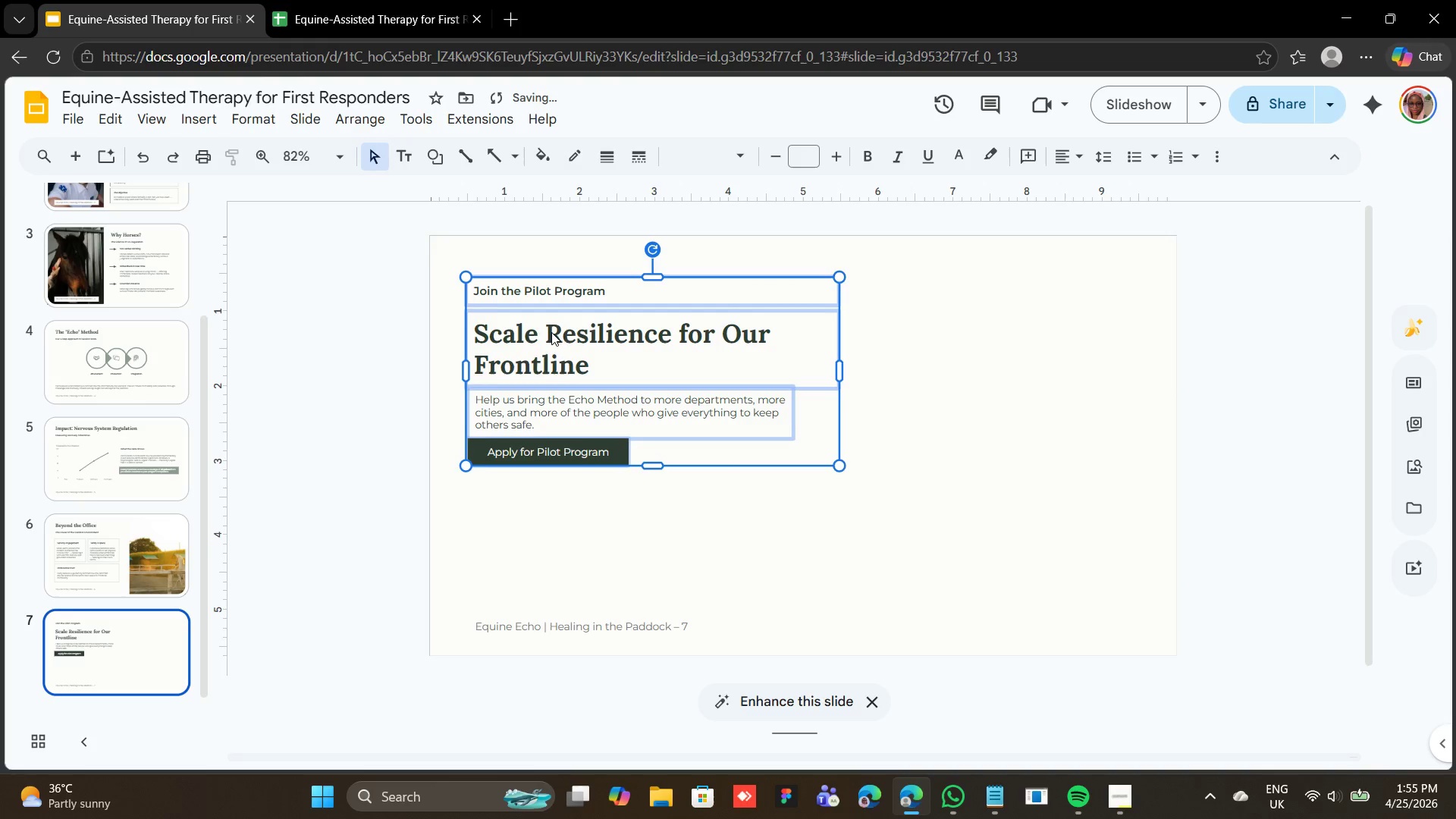 
key(Shift+ArrowDown)
 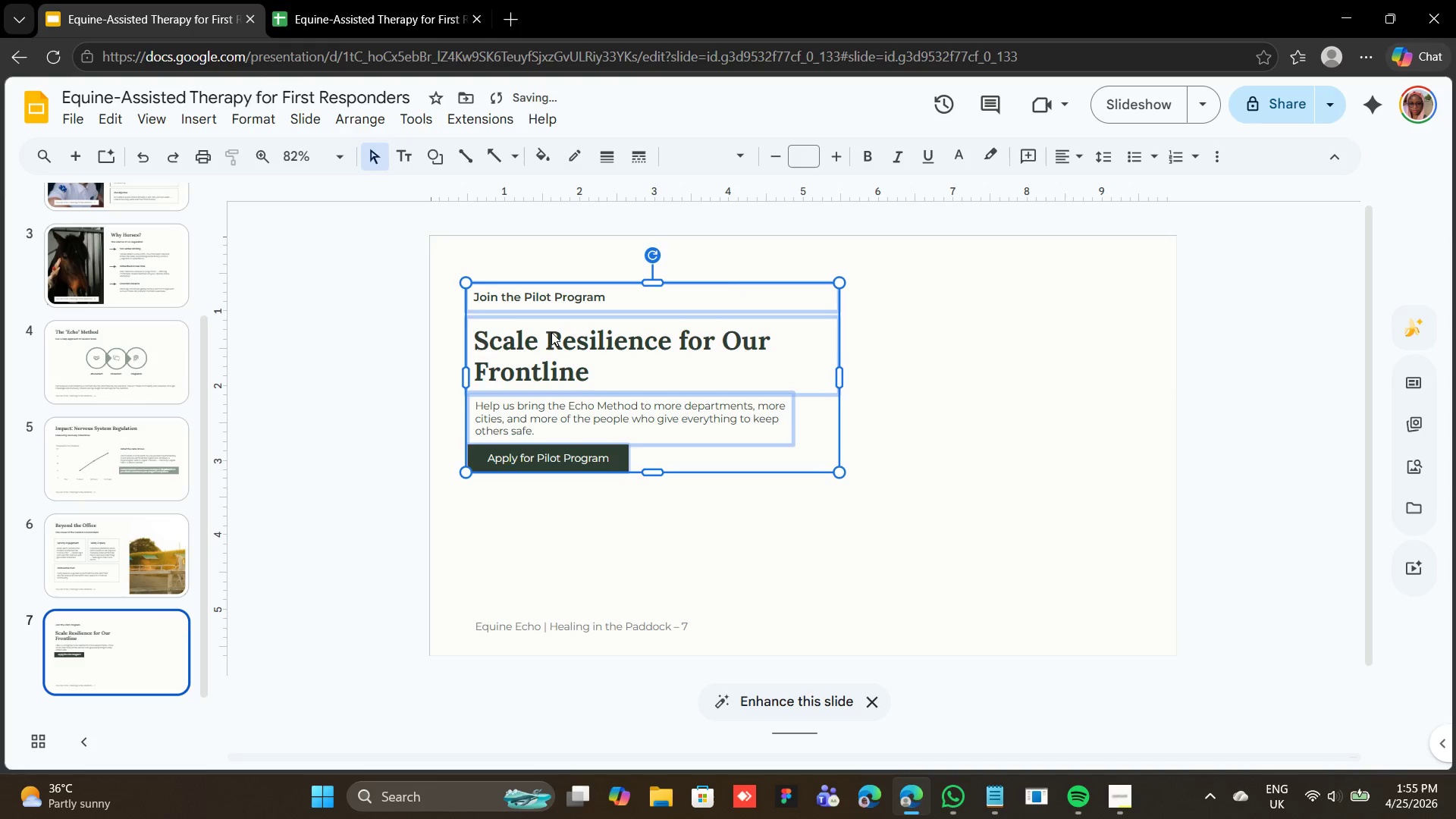 
key(Shift+ArrowDown)
 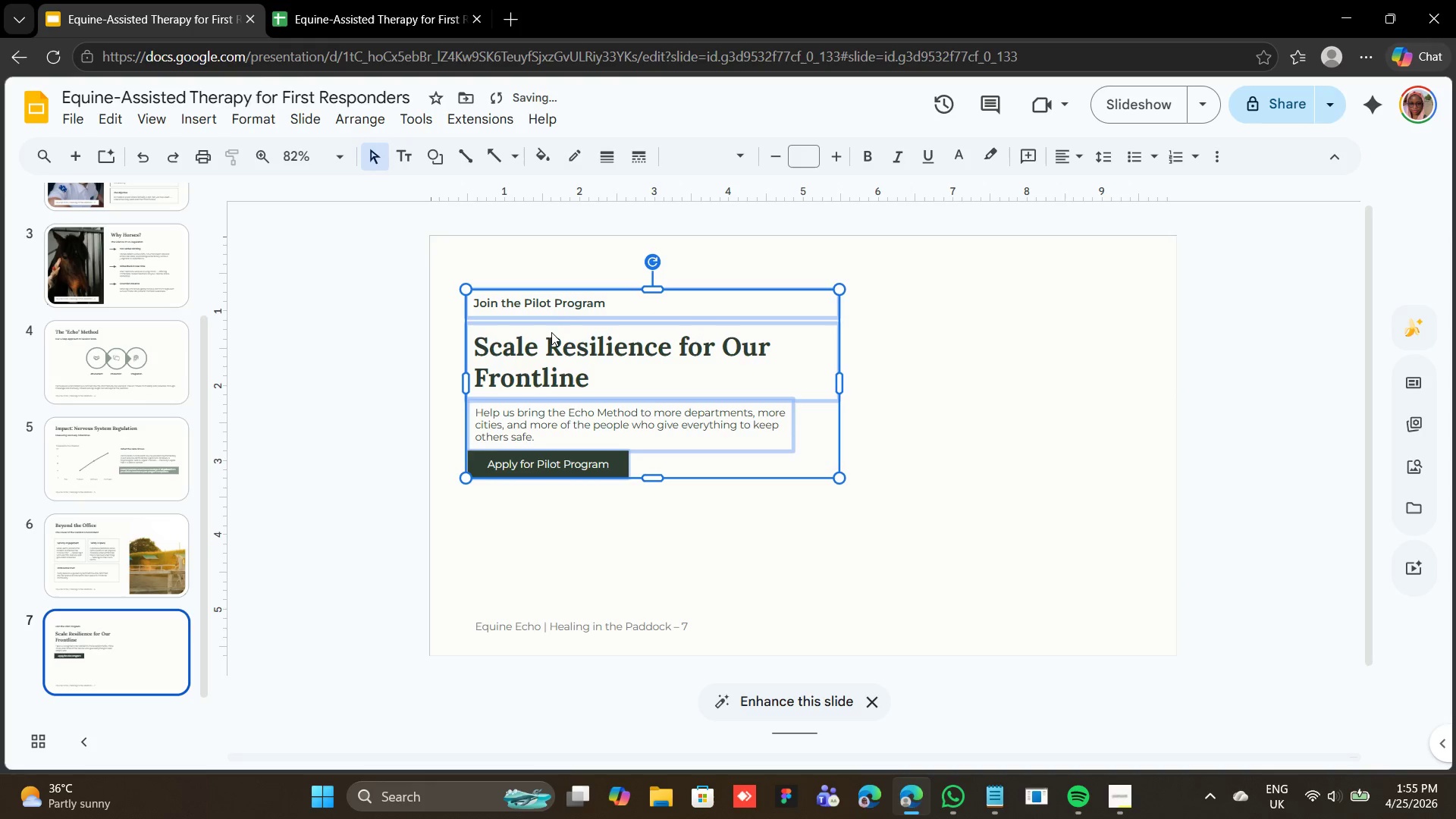 
key(Shift+ArrowDown)
 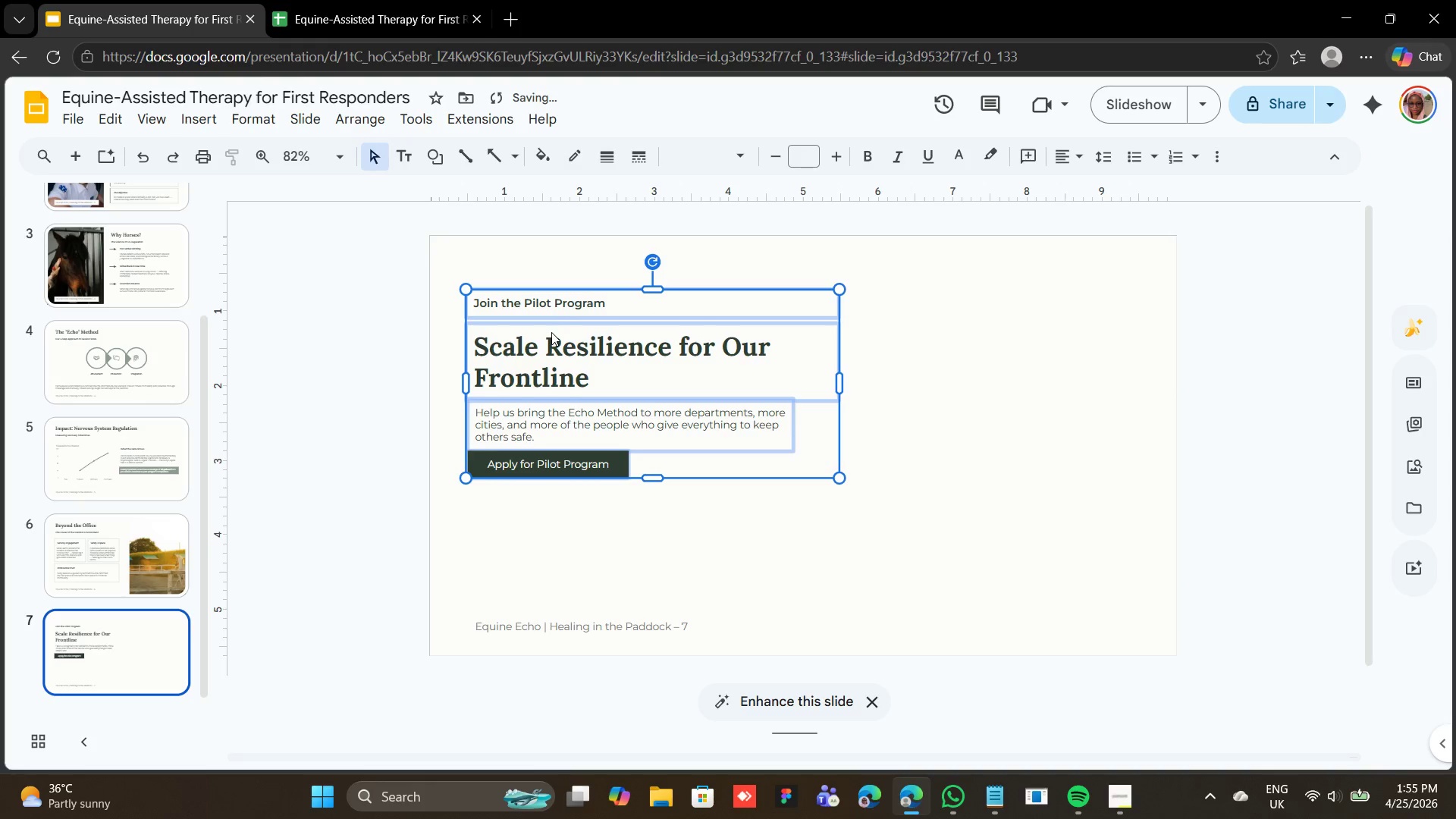 
key(Shift+ArrowDown)
 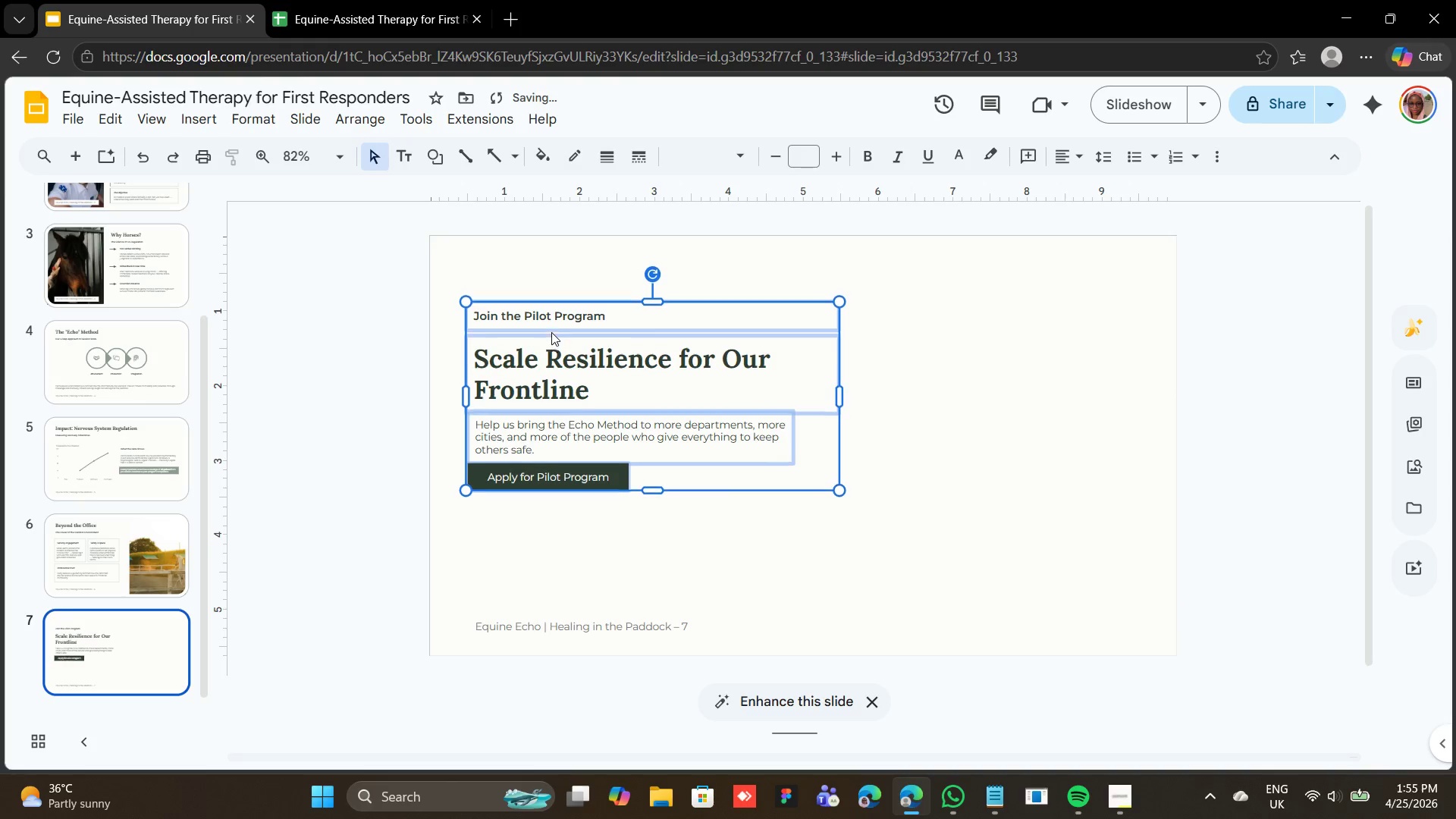 
key(Shift+ArrowDown)
 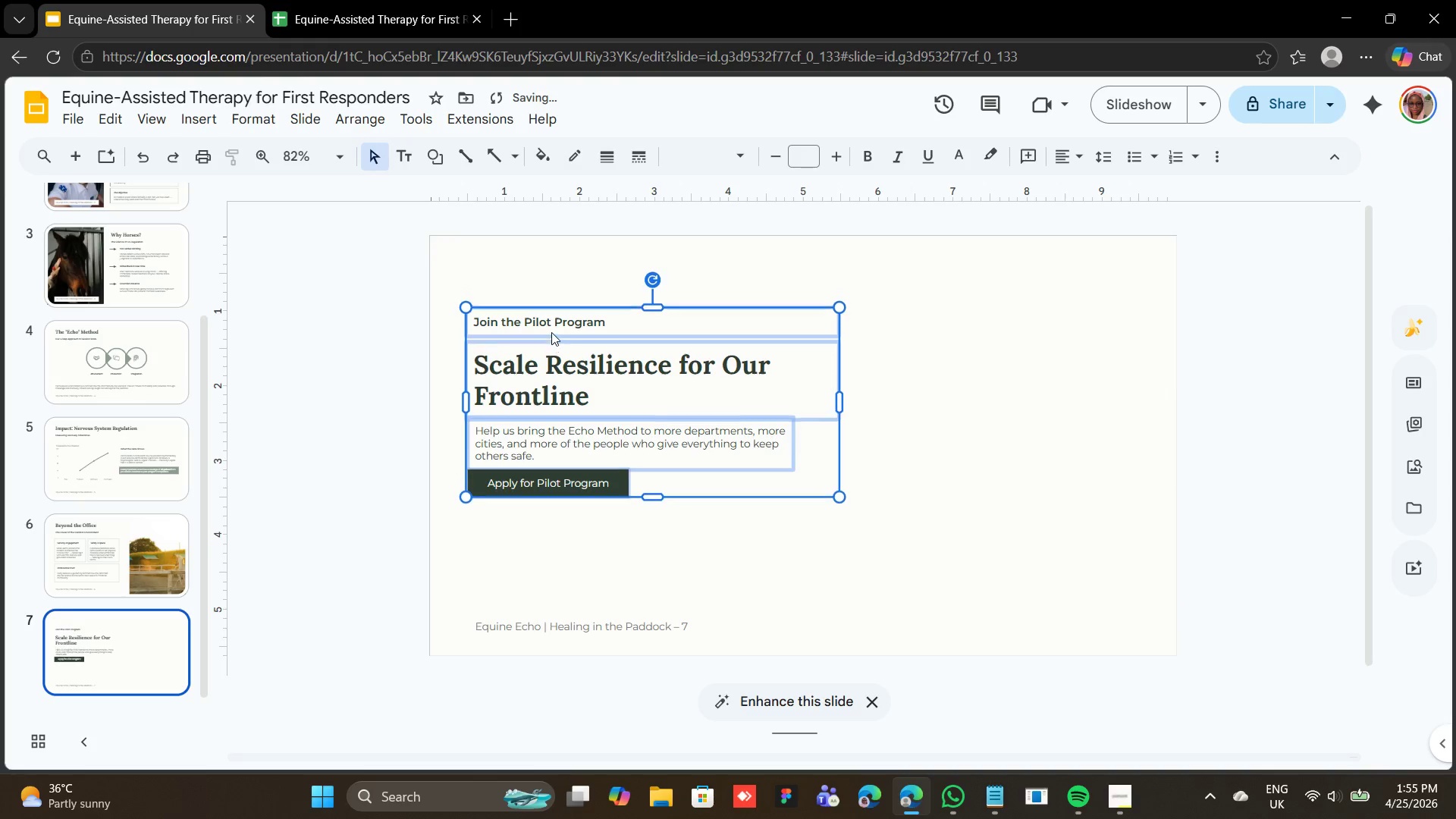 
key(Shift+ArrowDown)
 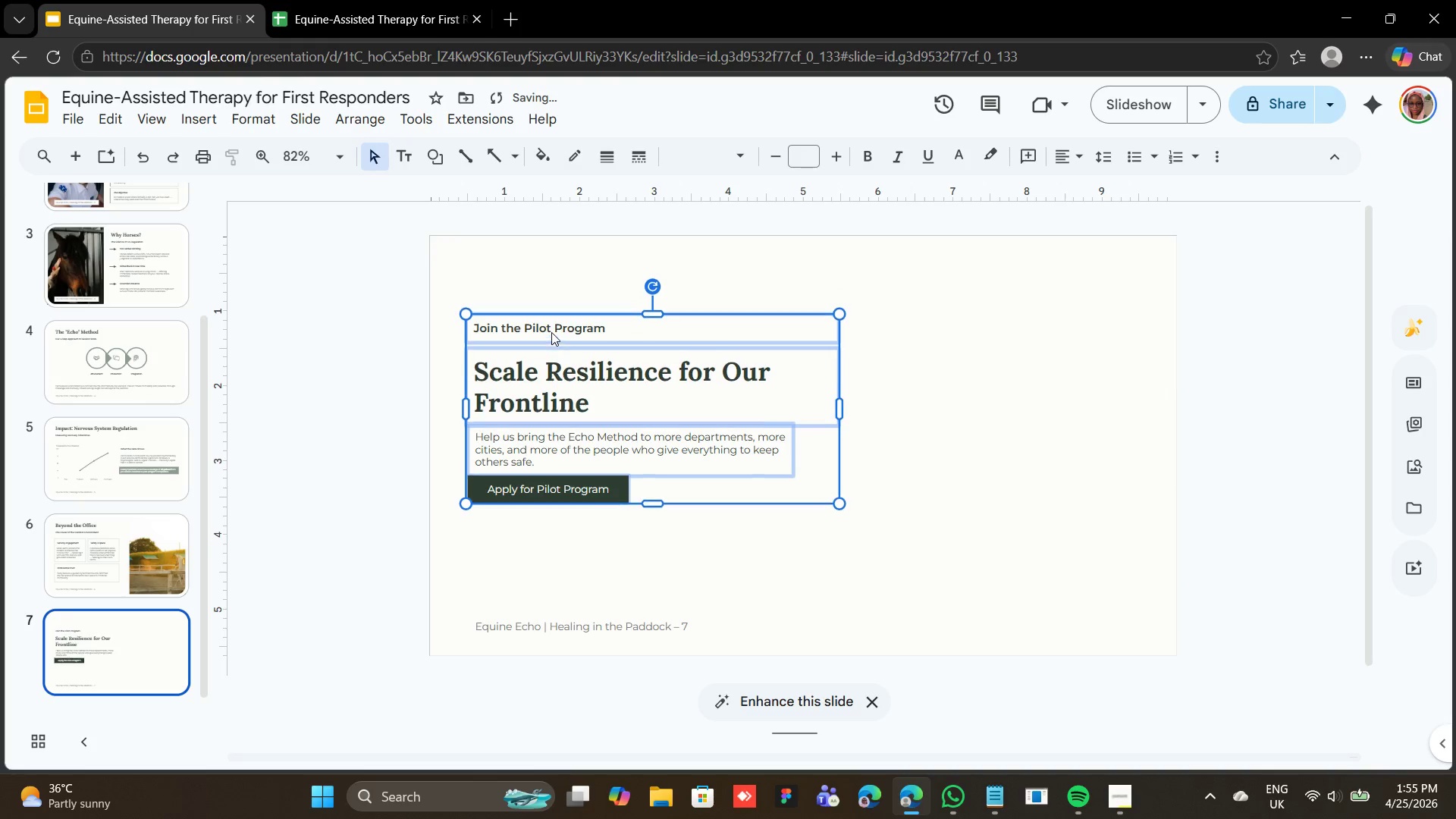 
key(Shift+ArrowDown)
 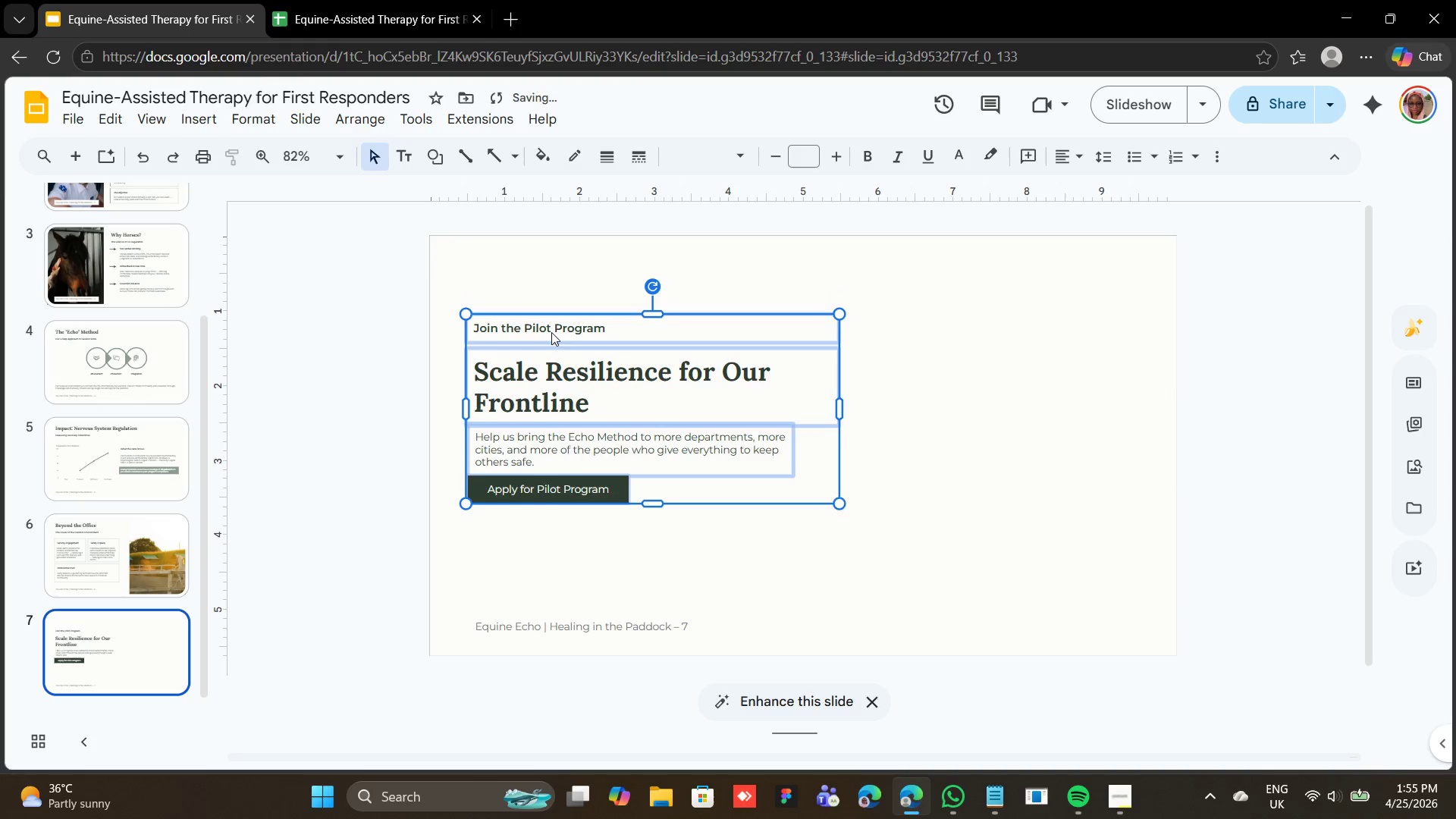 
key(Shift+ArrowDown)
 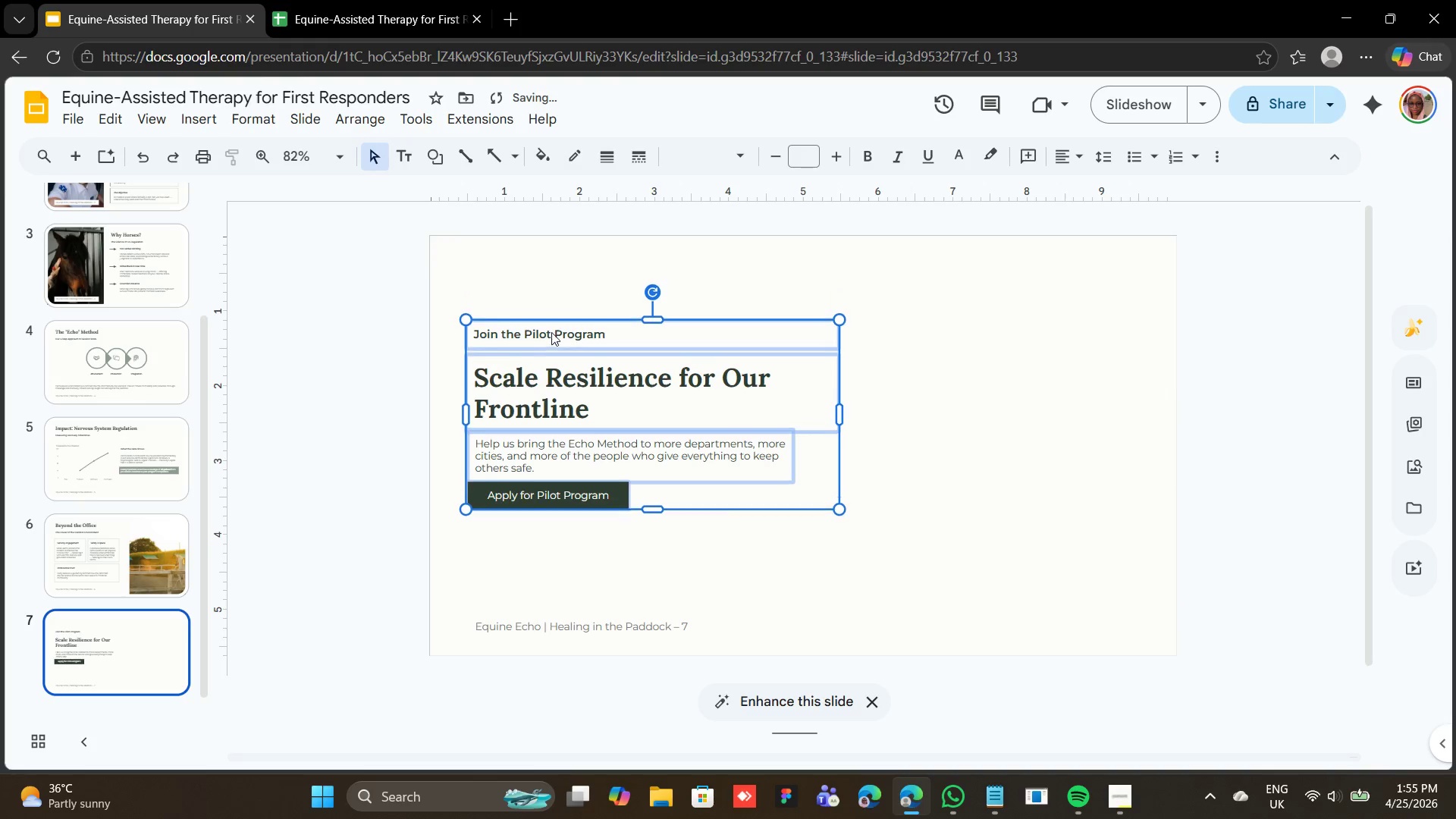 
key(Shift+ArrowDown)
 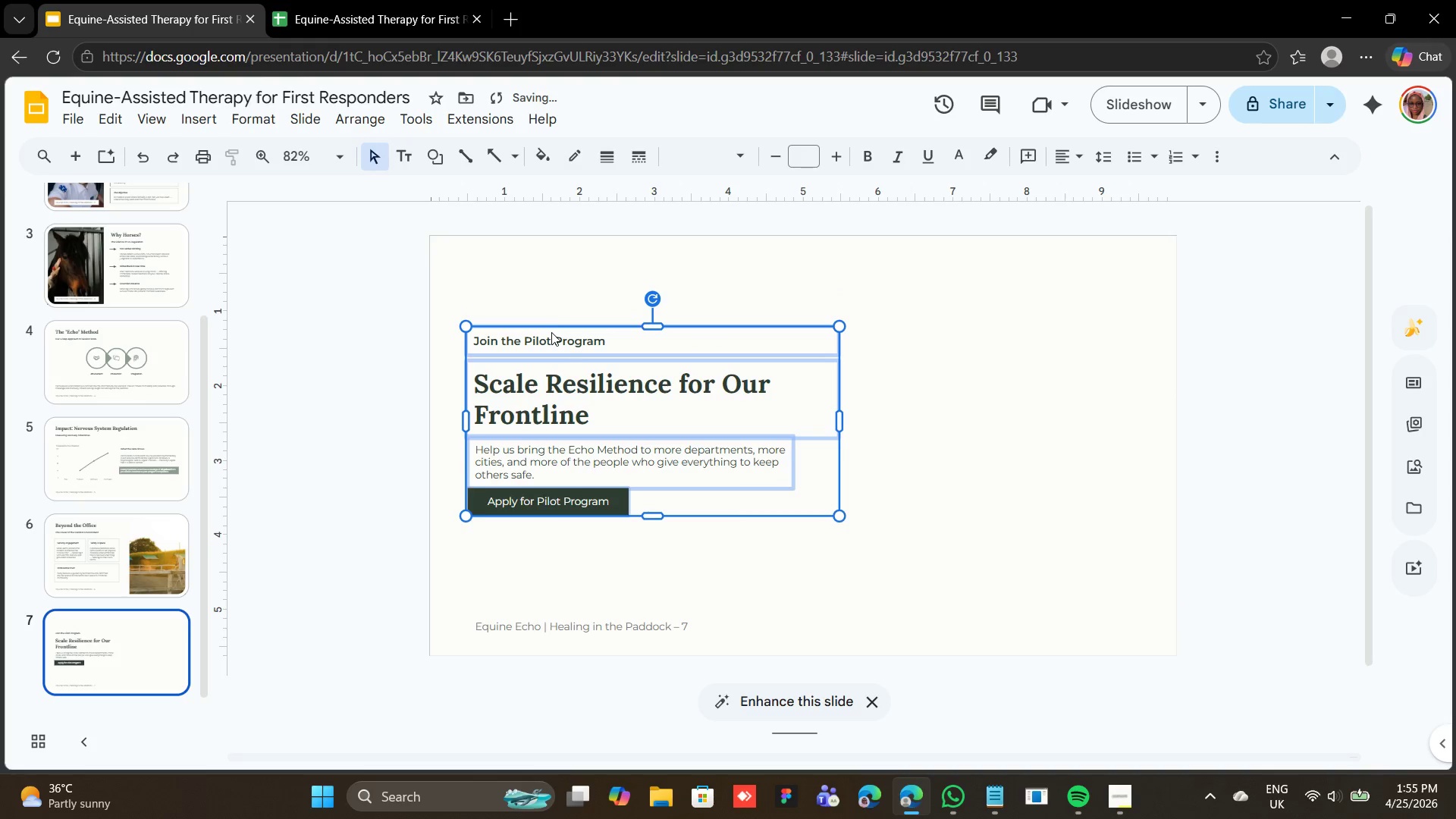 
key(Shift+ArrowDown)
 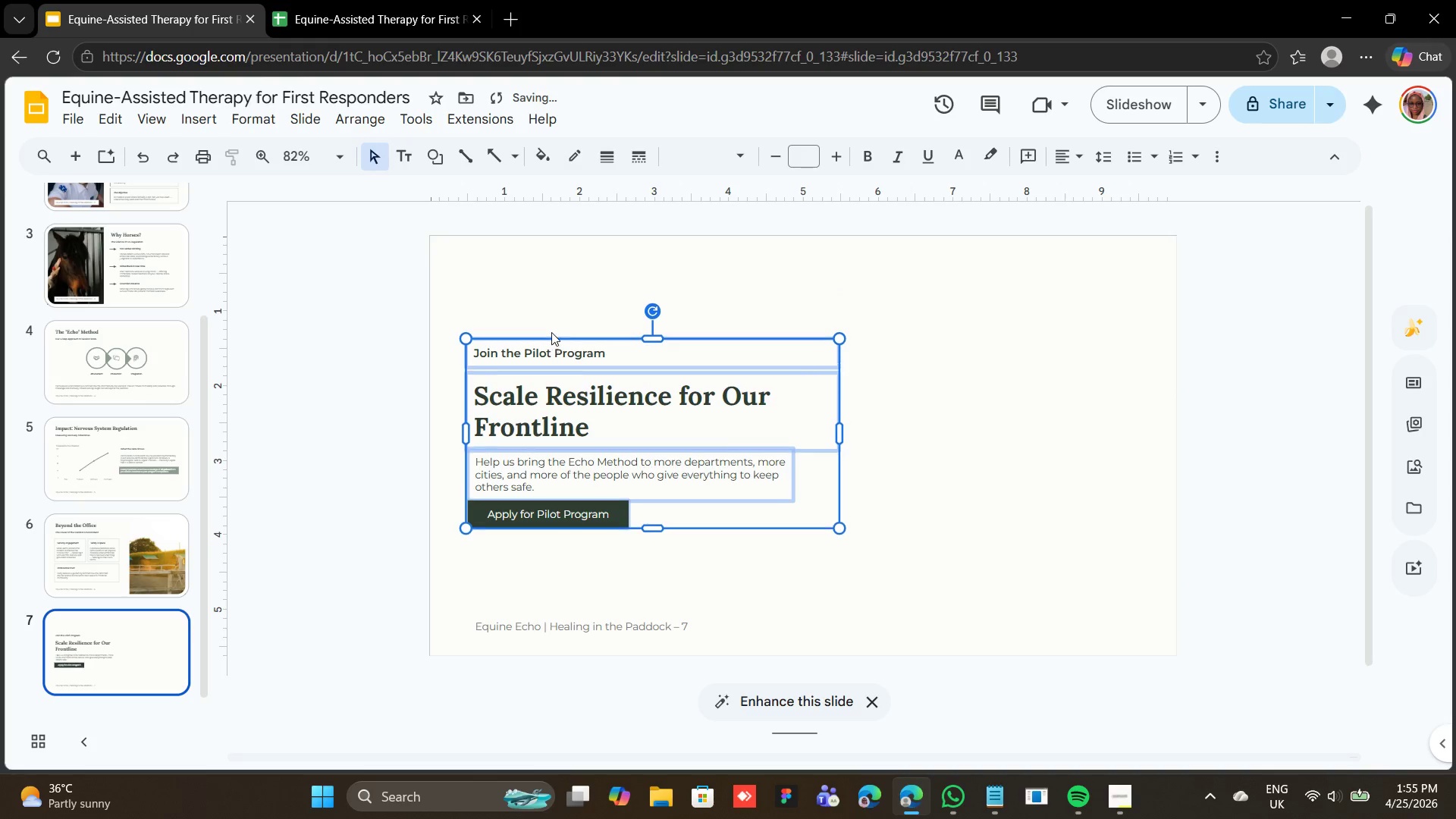 
key(Shift+ArrowDown)
 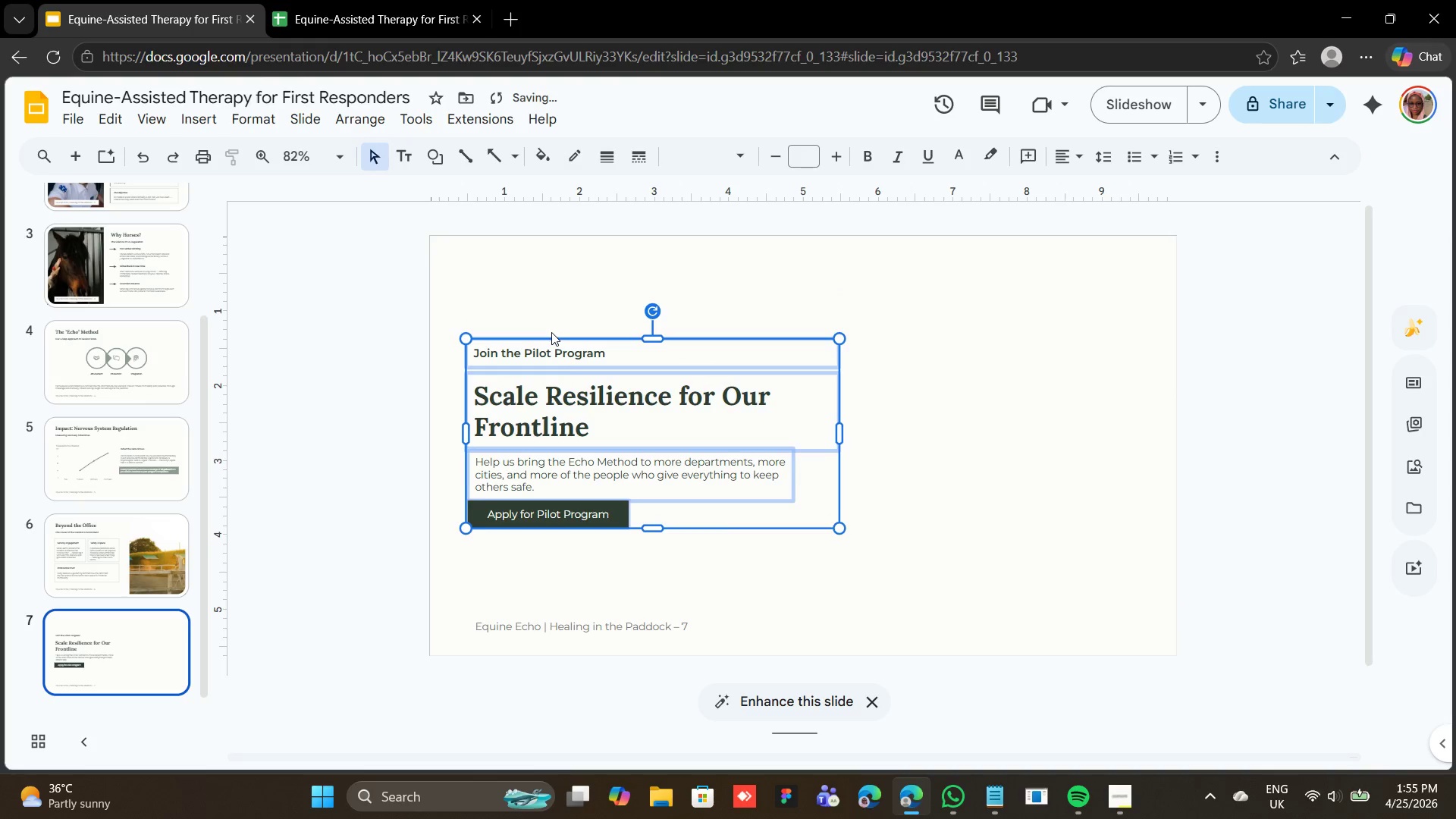 
key(Shift+ArrowDown)
 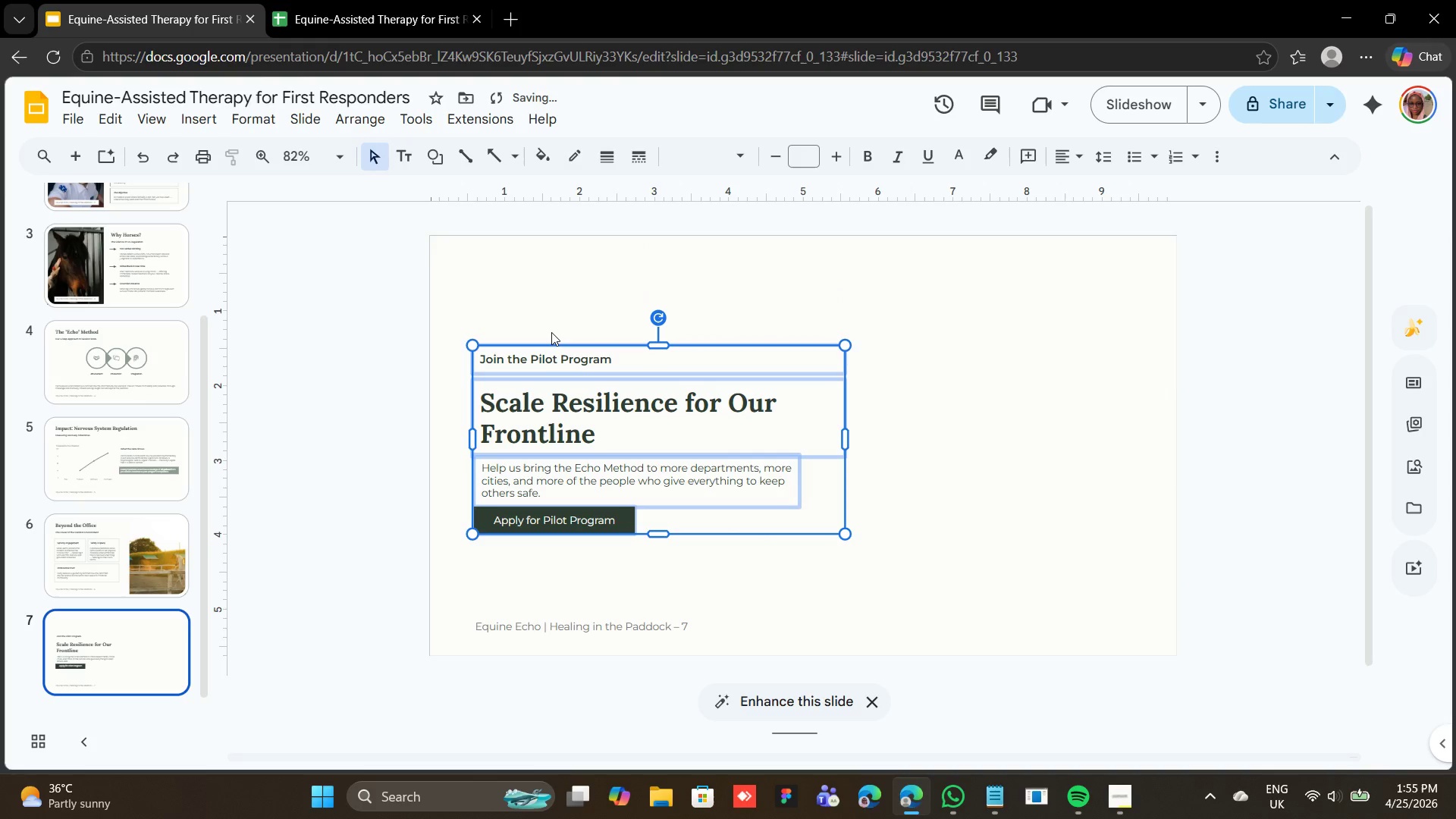 
key(Shift+ArrowRight)
 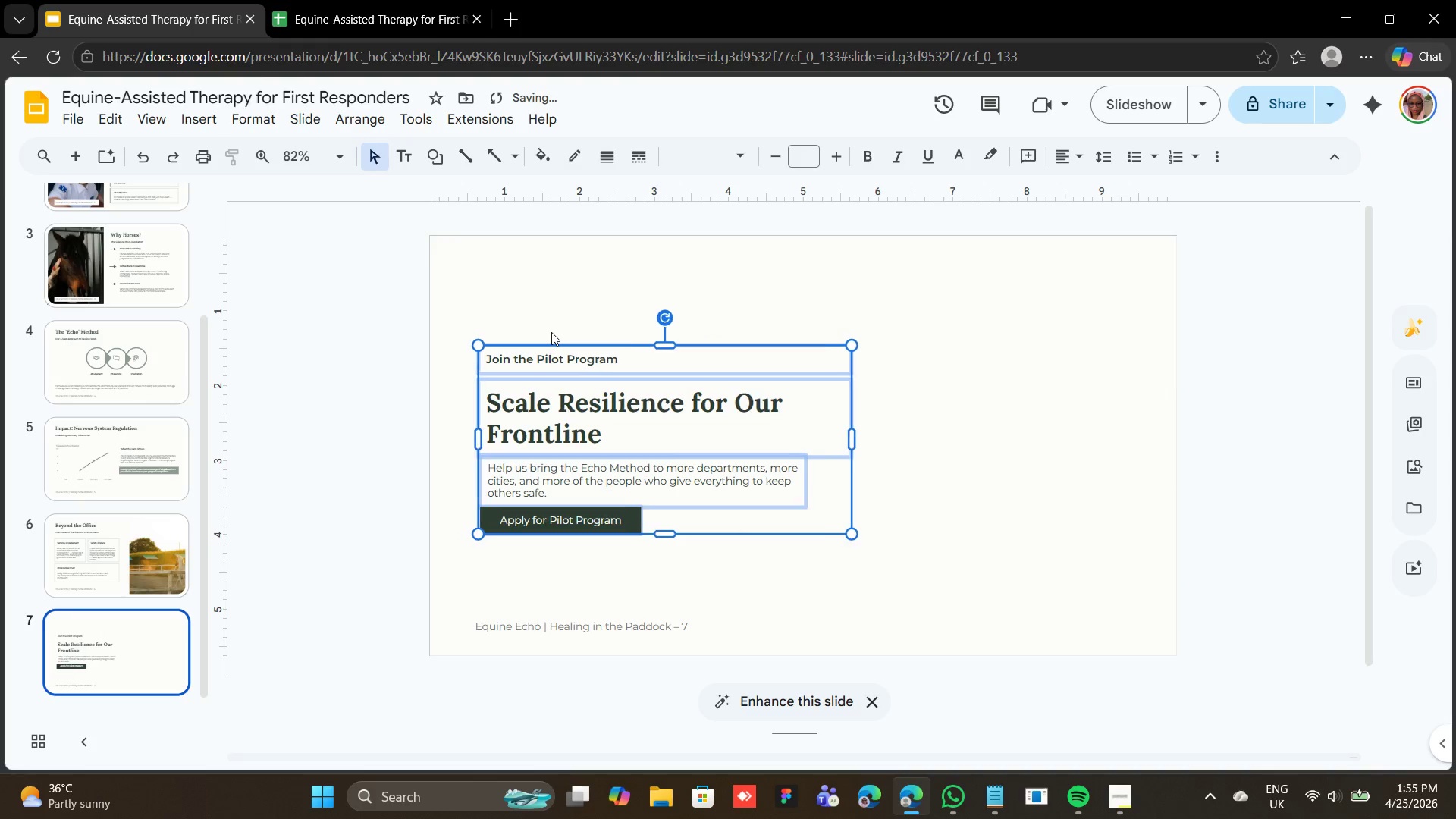 
key(Shift+ArrowRight)
 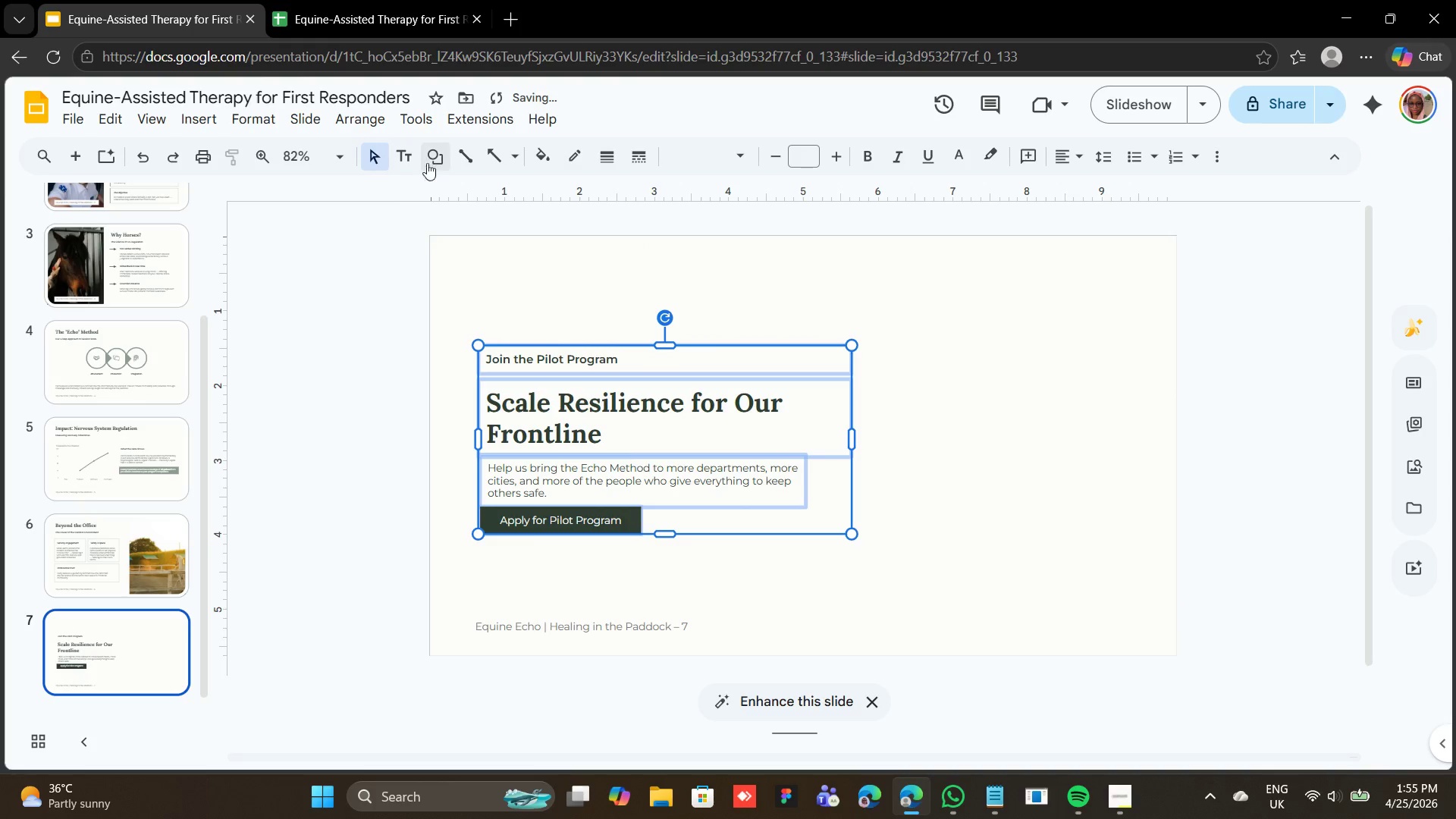 
left_click([438, 146])
 